 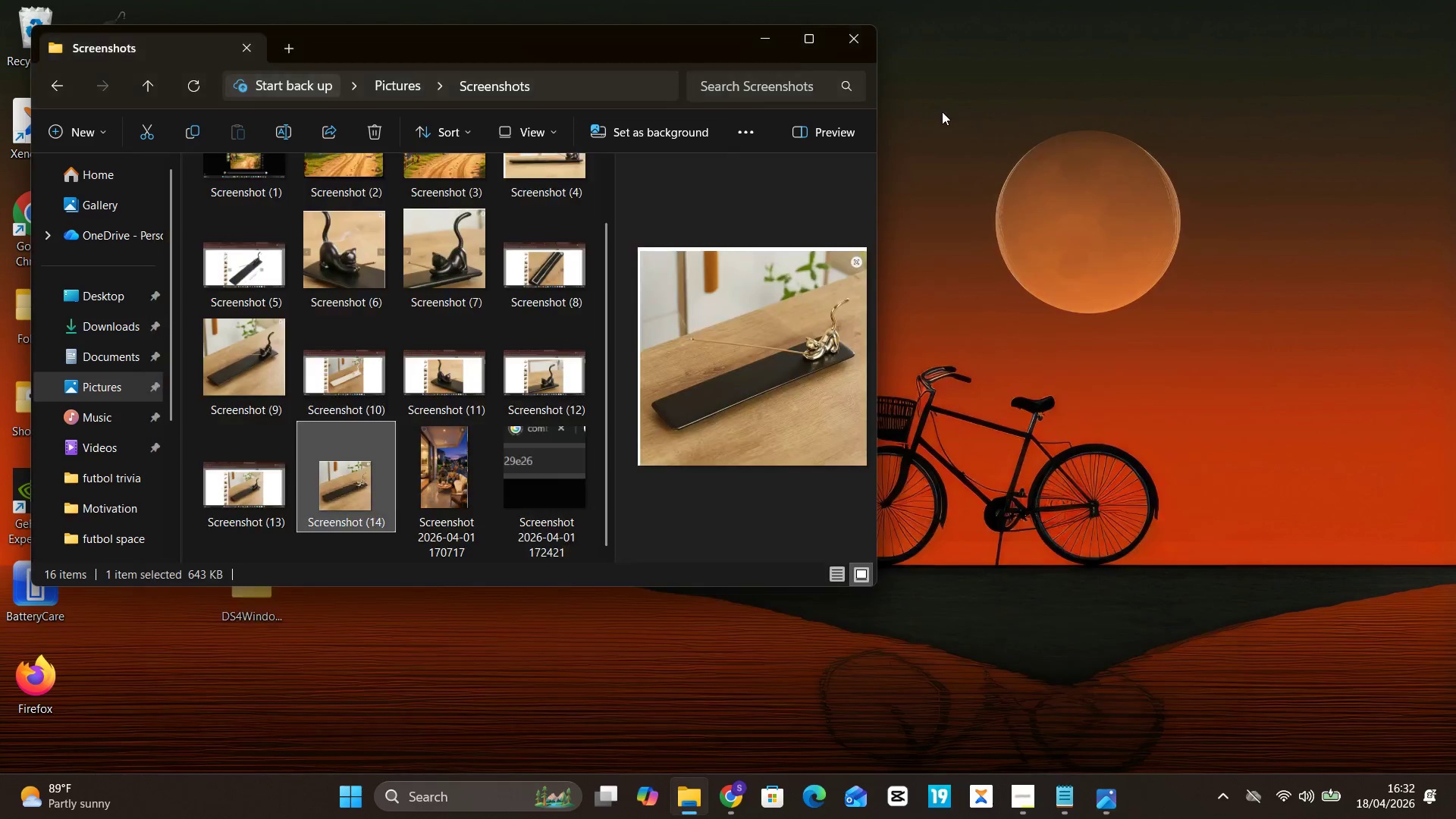 
left_click([766, 48])
 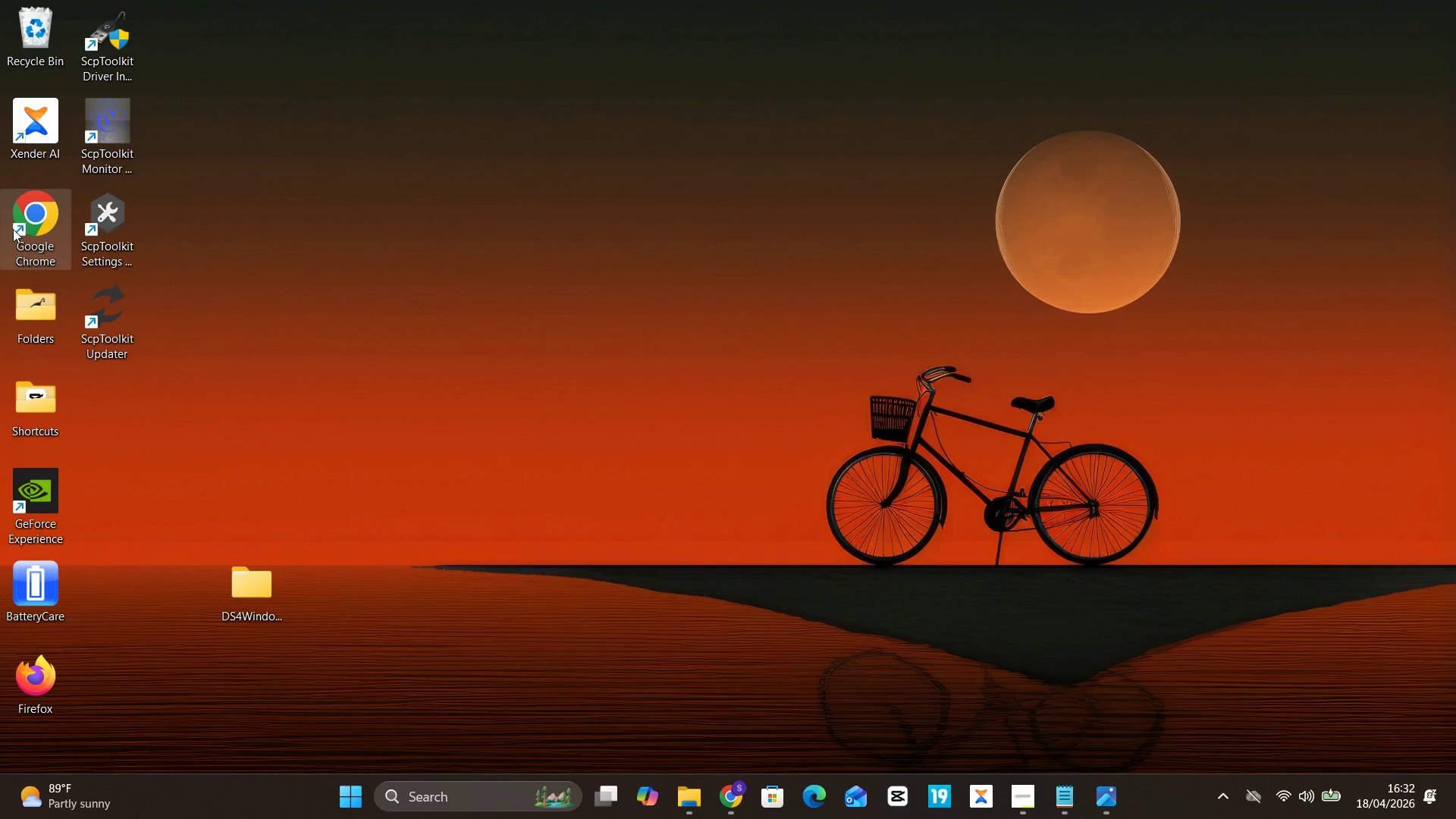 
double_click([24, 225])
 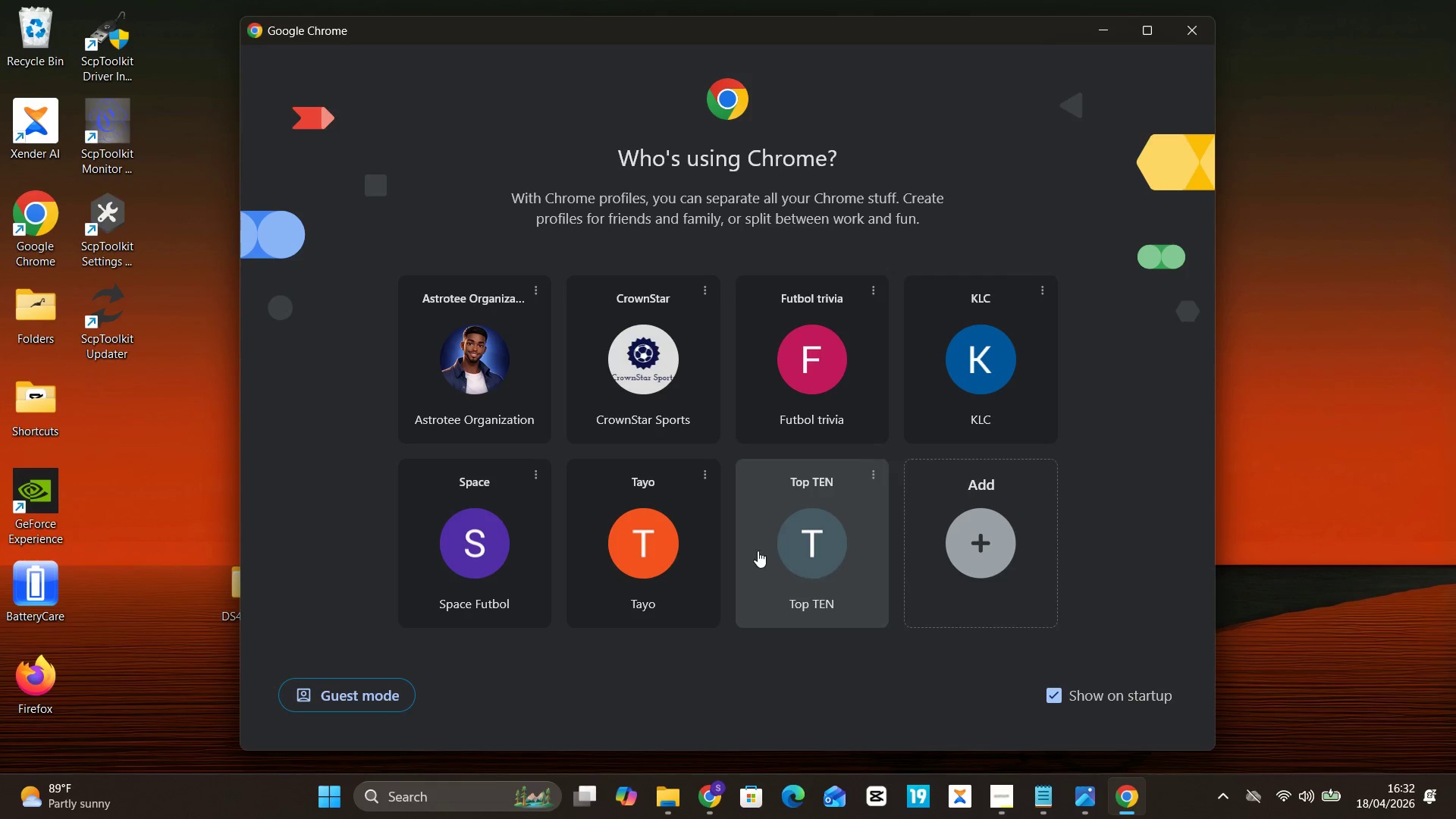 
wait(5.33)
 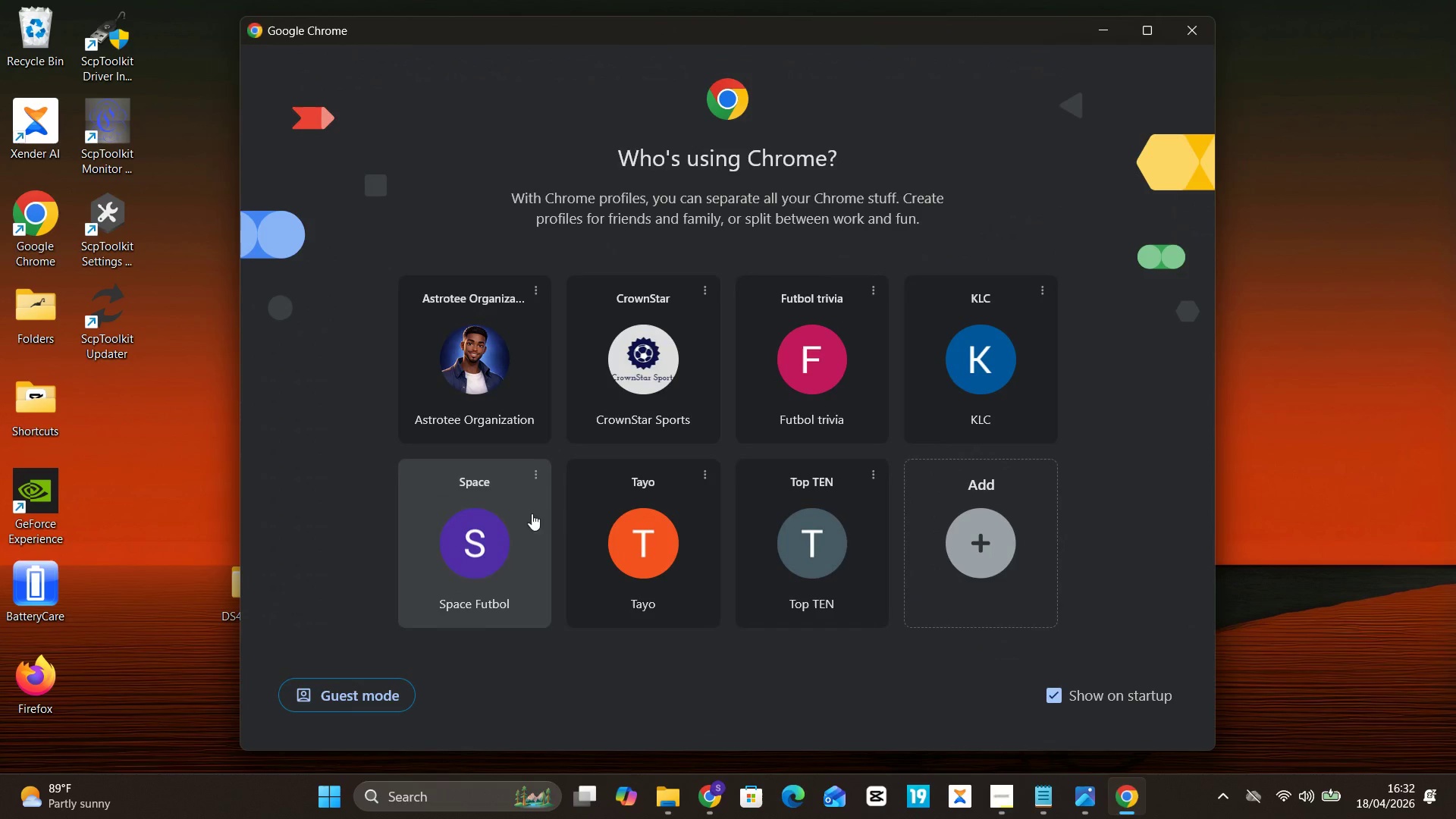 
double_click([796, 547])
 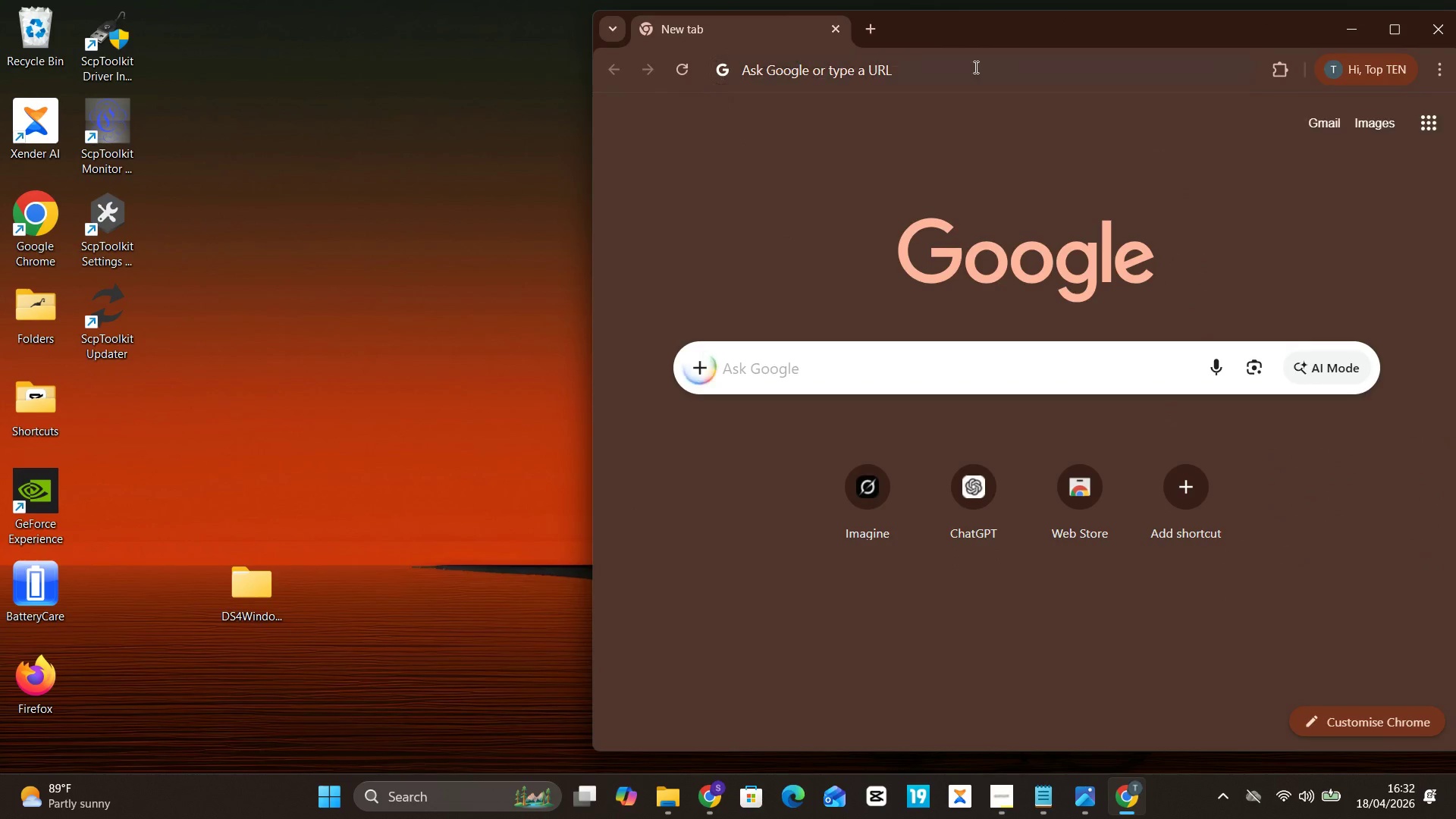 
left_click([959, 64])
 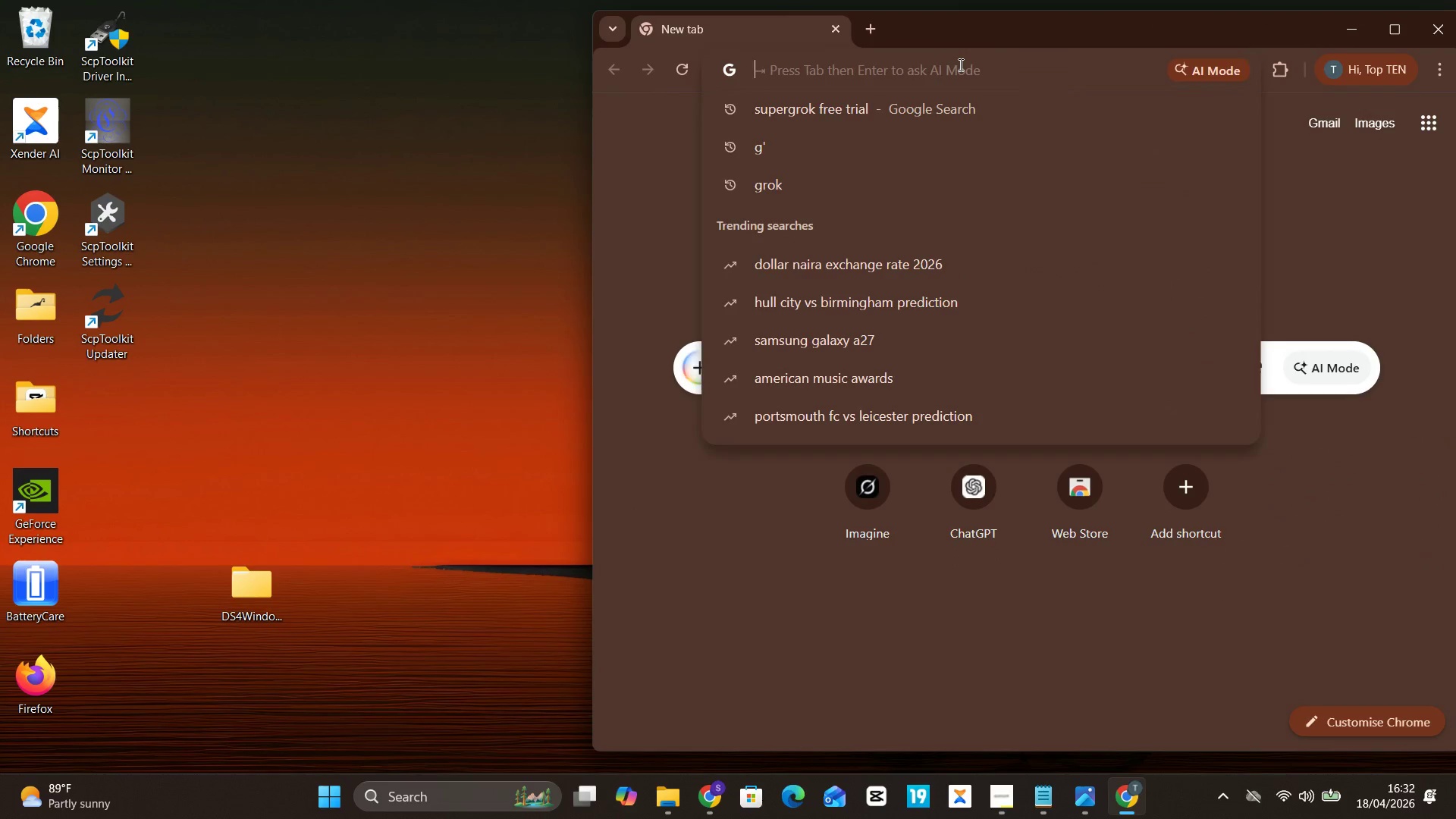 
key(Control+V)
 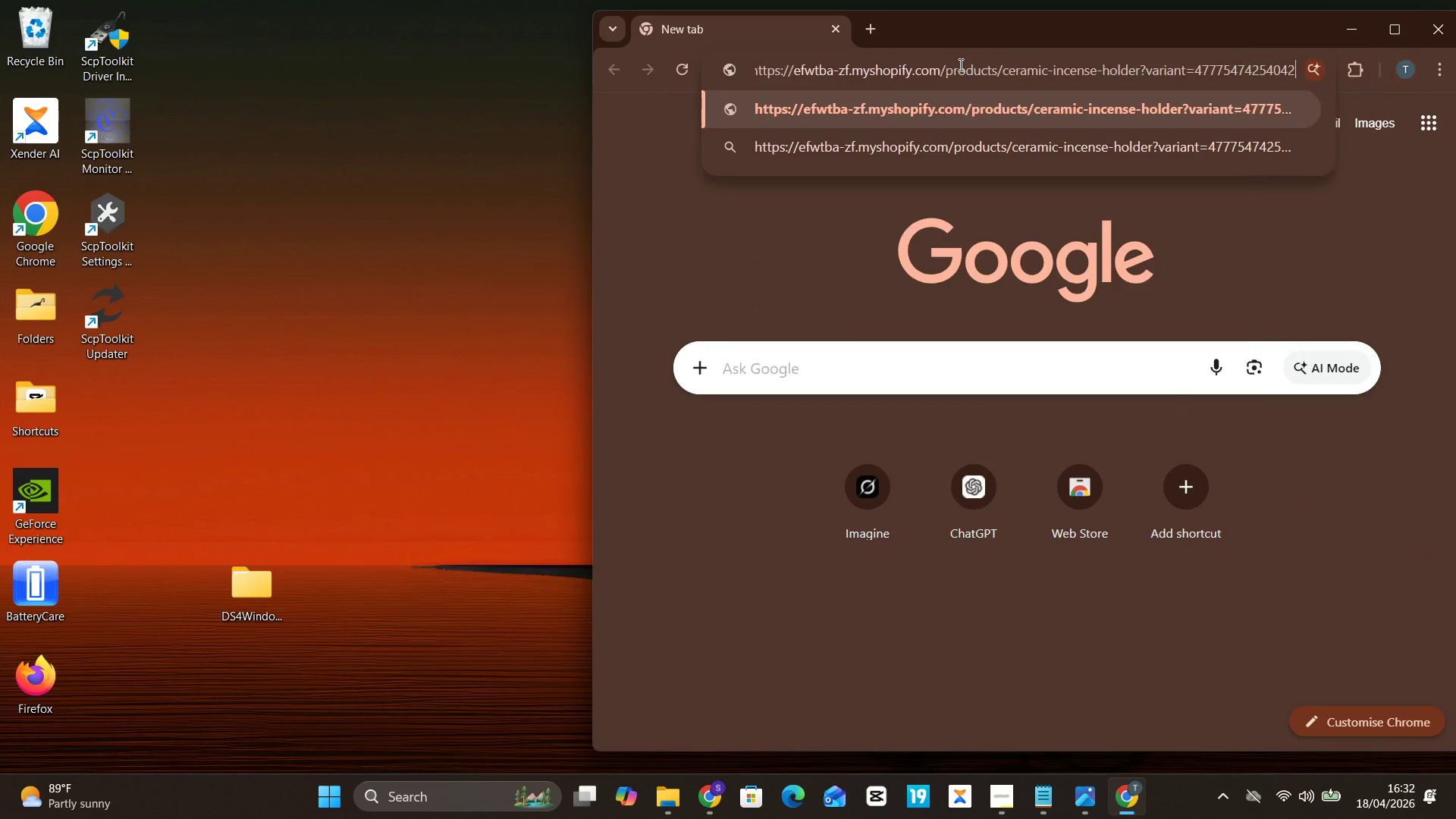 
key(Control+Enter)
 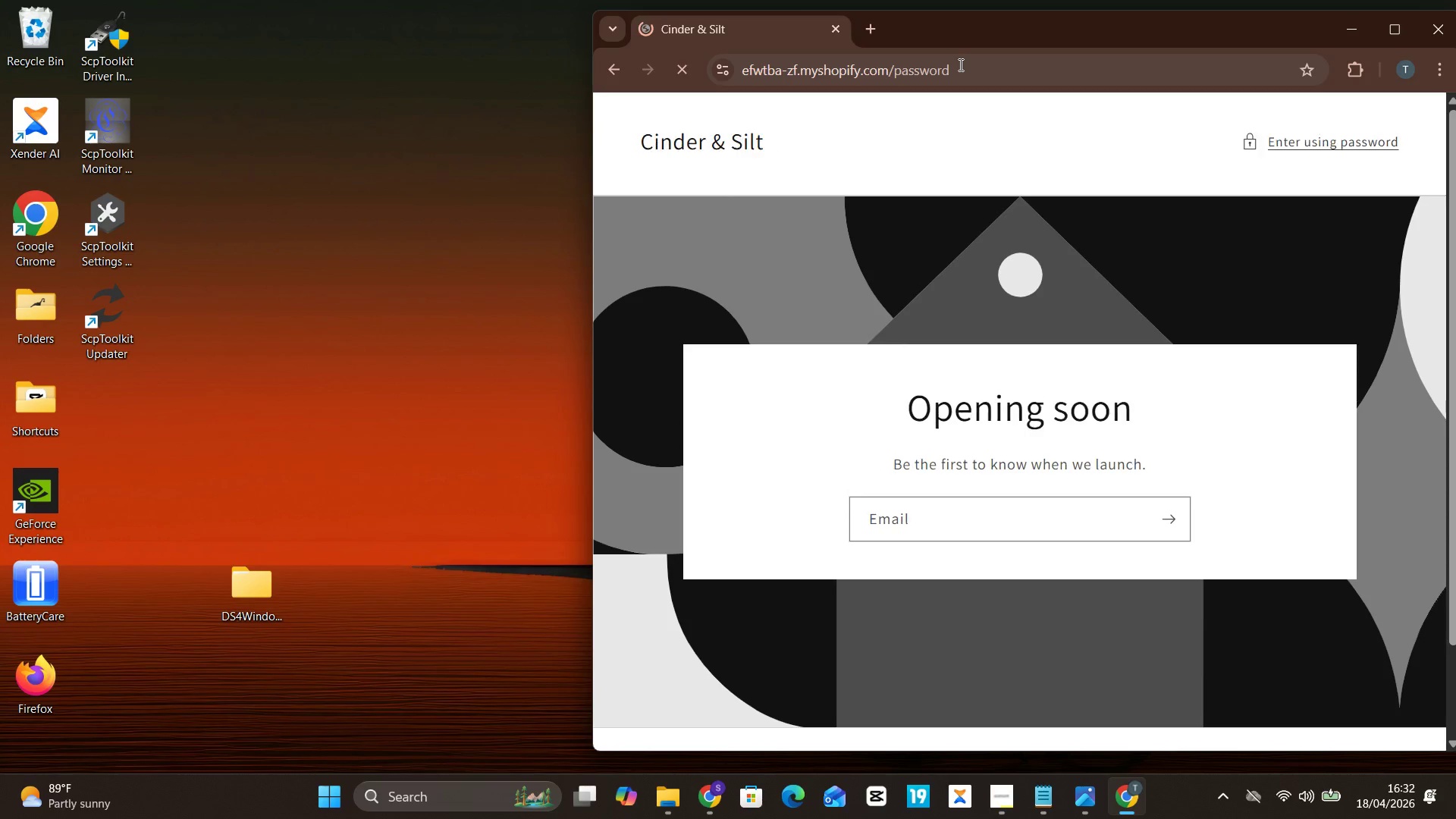 
wait(5.91)
 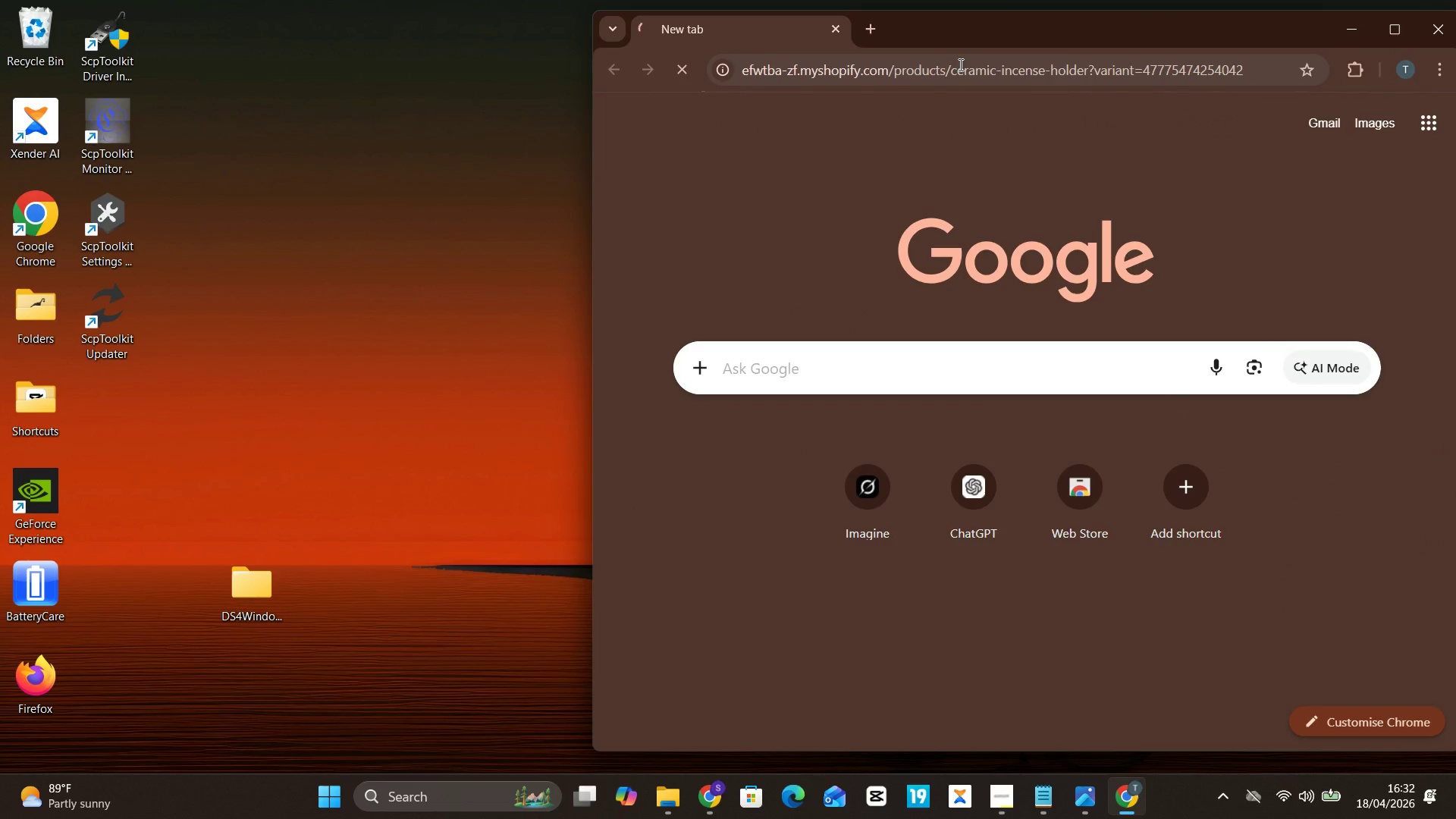 
scroll: coordinate [999, 259], scroll_direction: none, amount: 0.0
 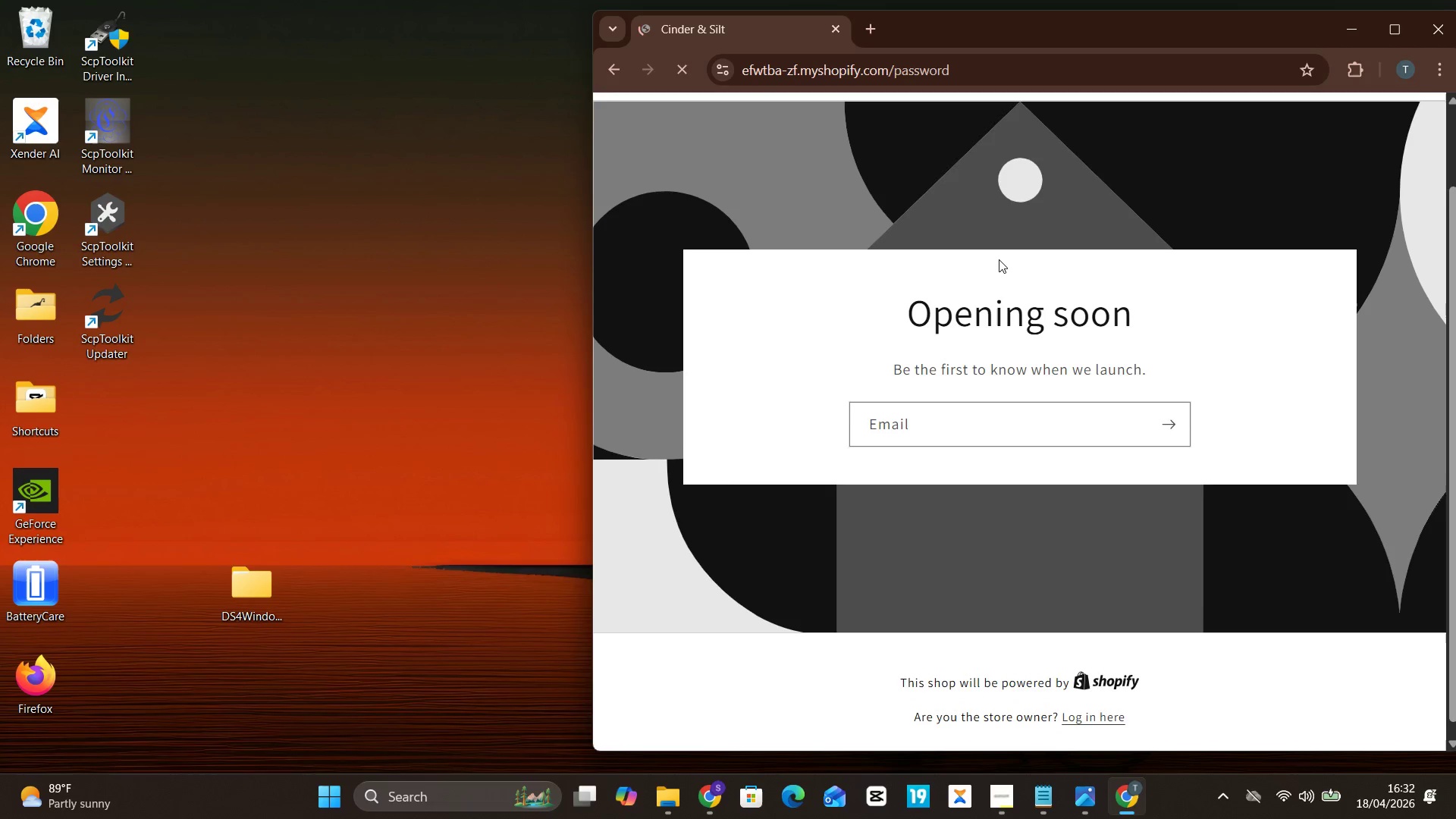 
scroll: coordinate [999, 259], scroll_direction: up, amount: 2.0
 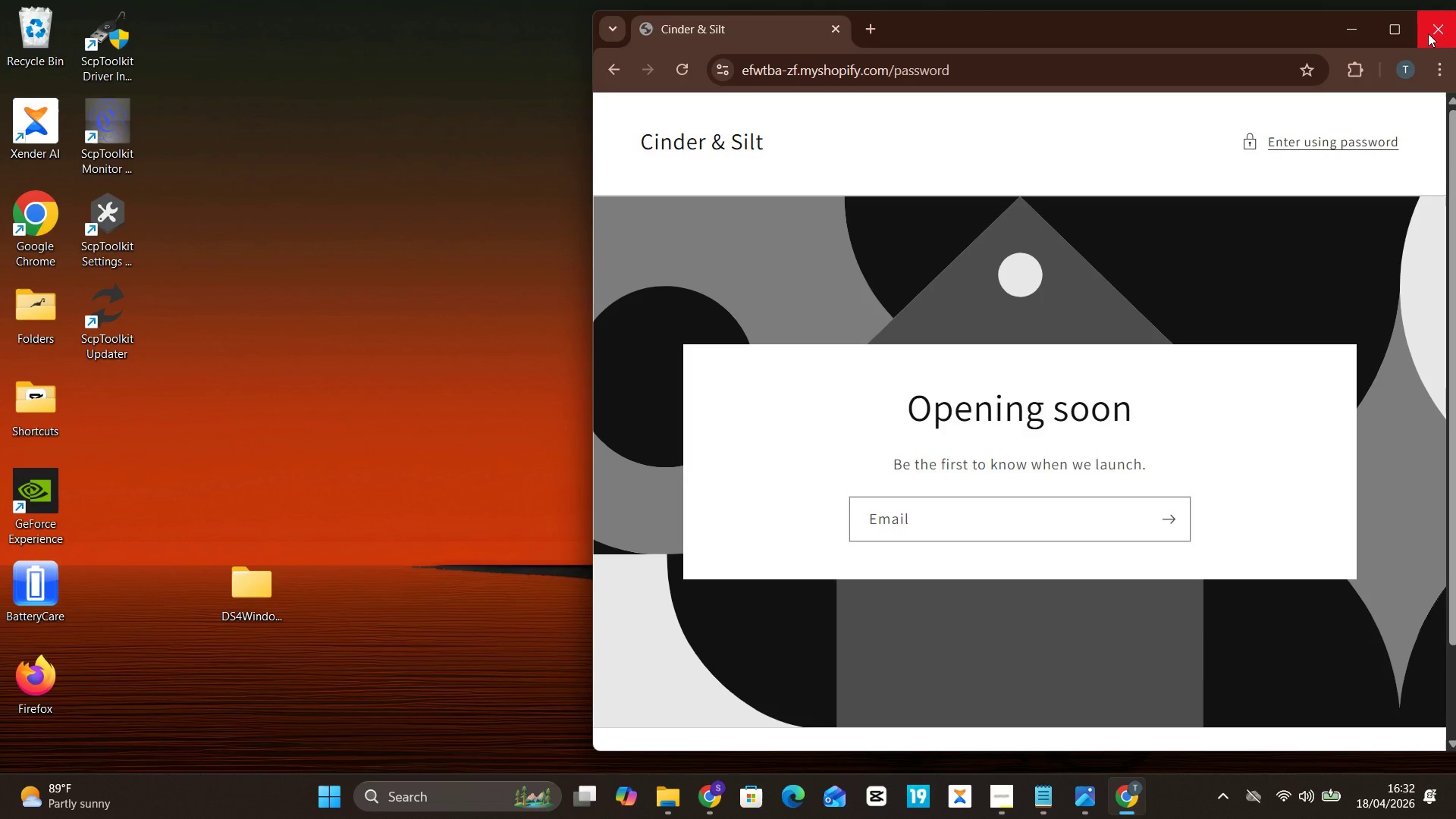 
wait(5.36)
 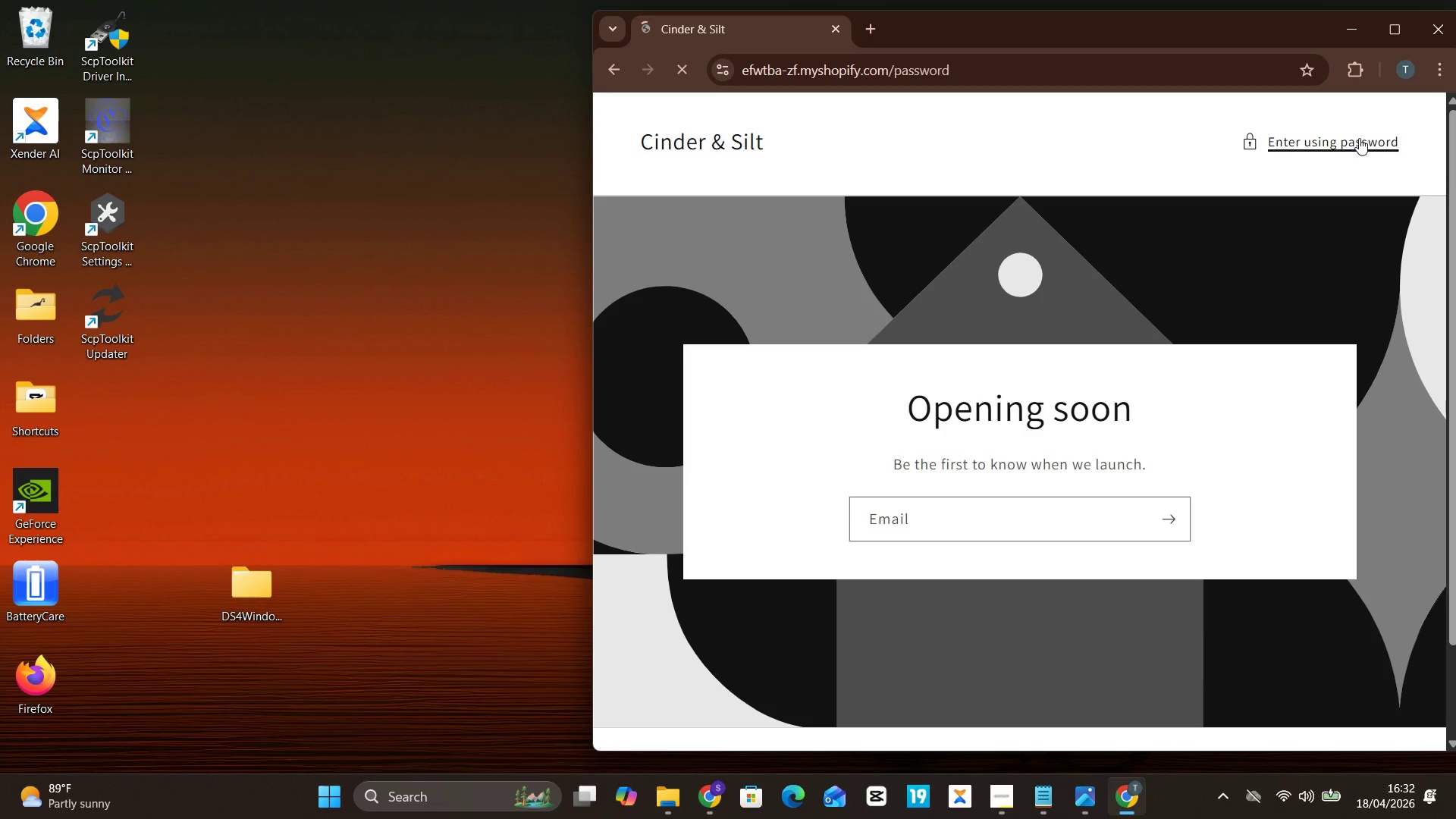 
left_click([1428, 33])
 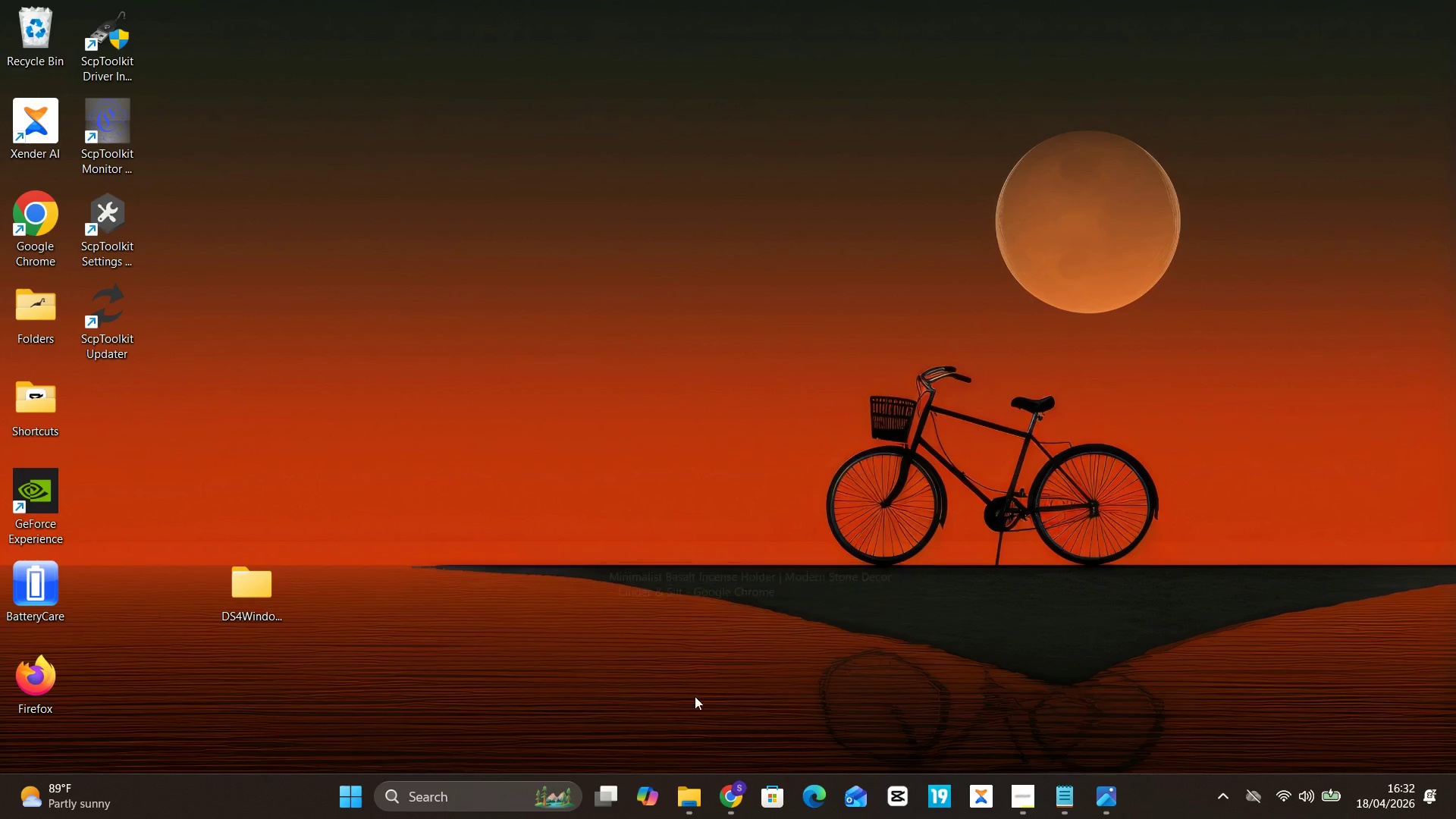 
wait(7.34)
 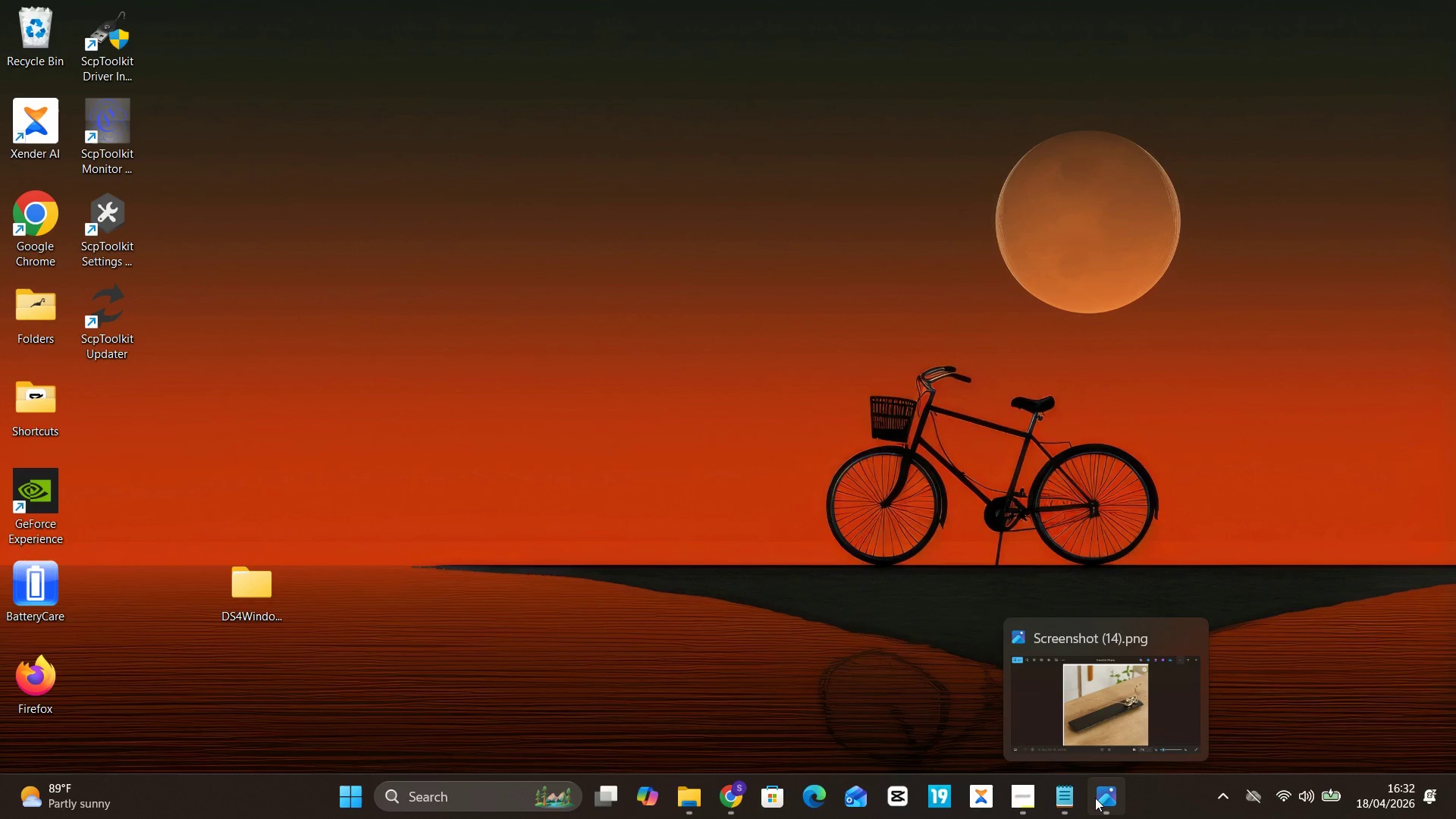 
left_click([742, 685])
 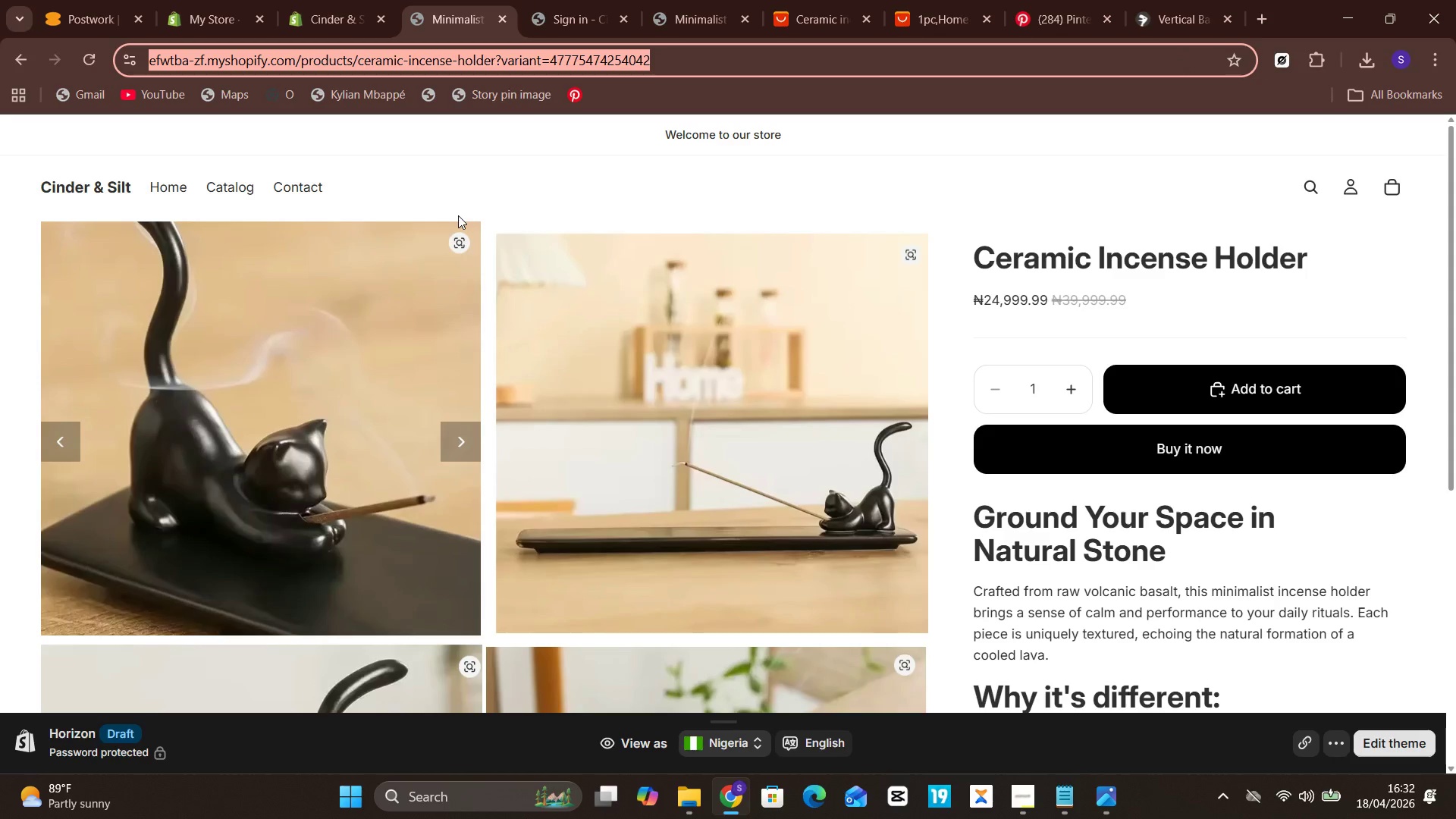 
left_click([487, 179])
 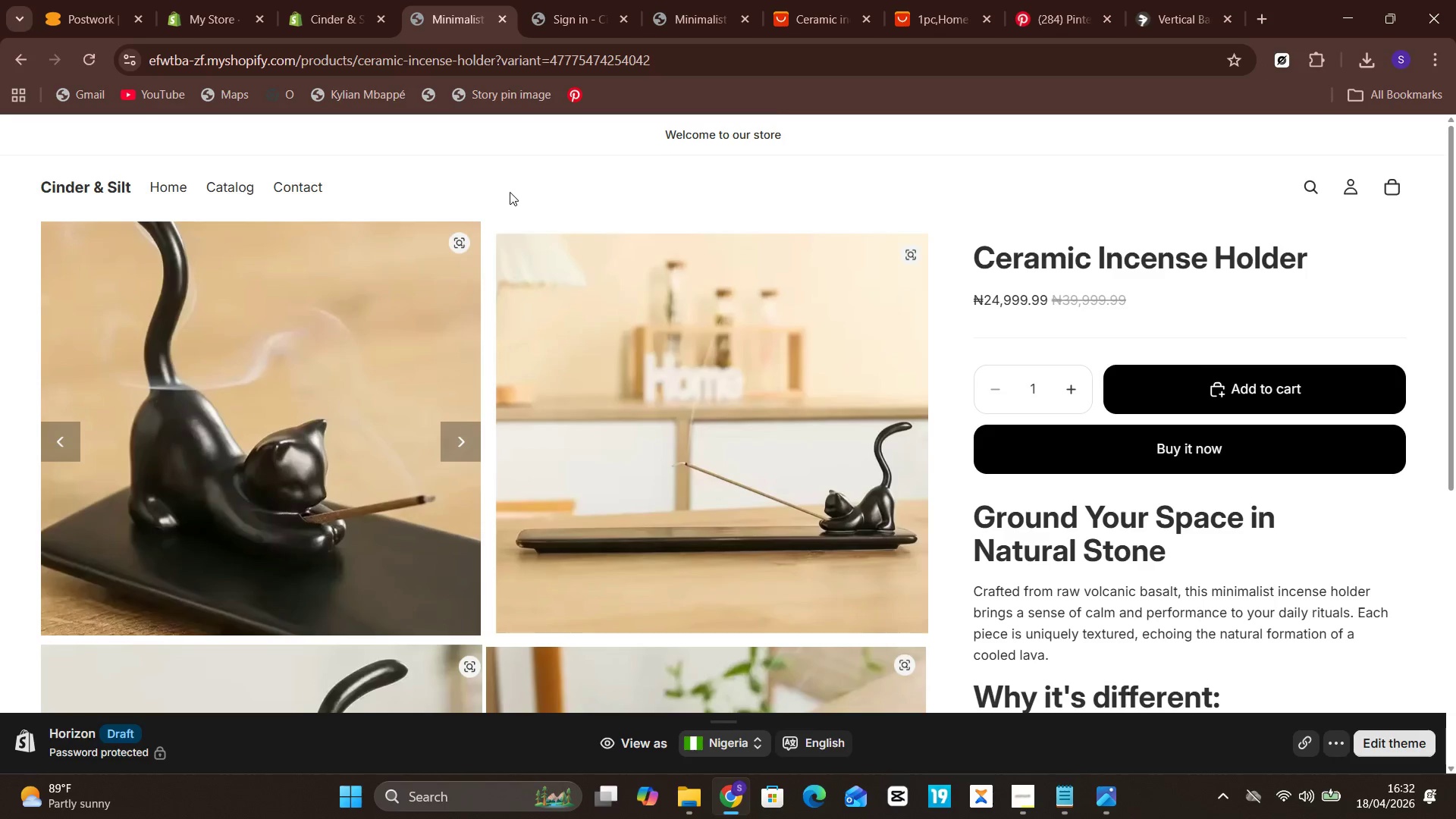 
scroll: coordinate [515, 199], scroll_direction: up, amount: 3.0
 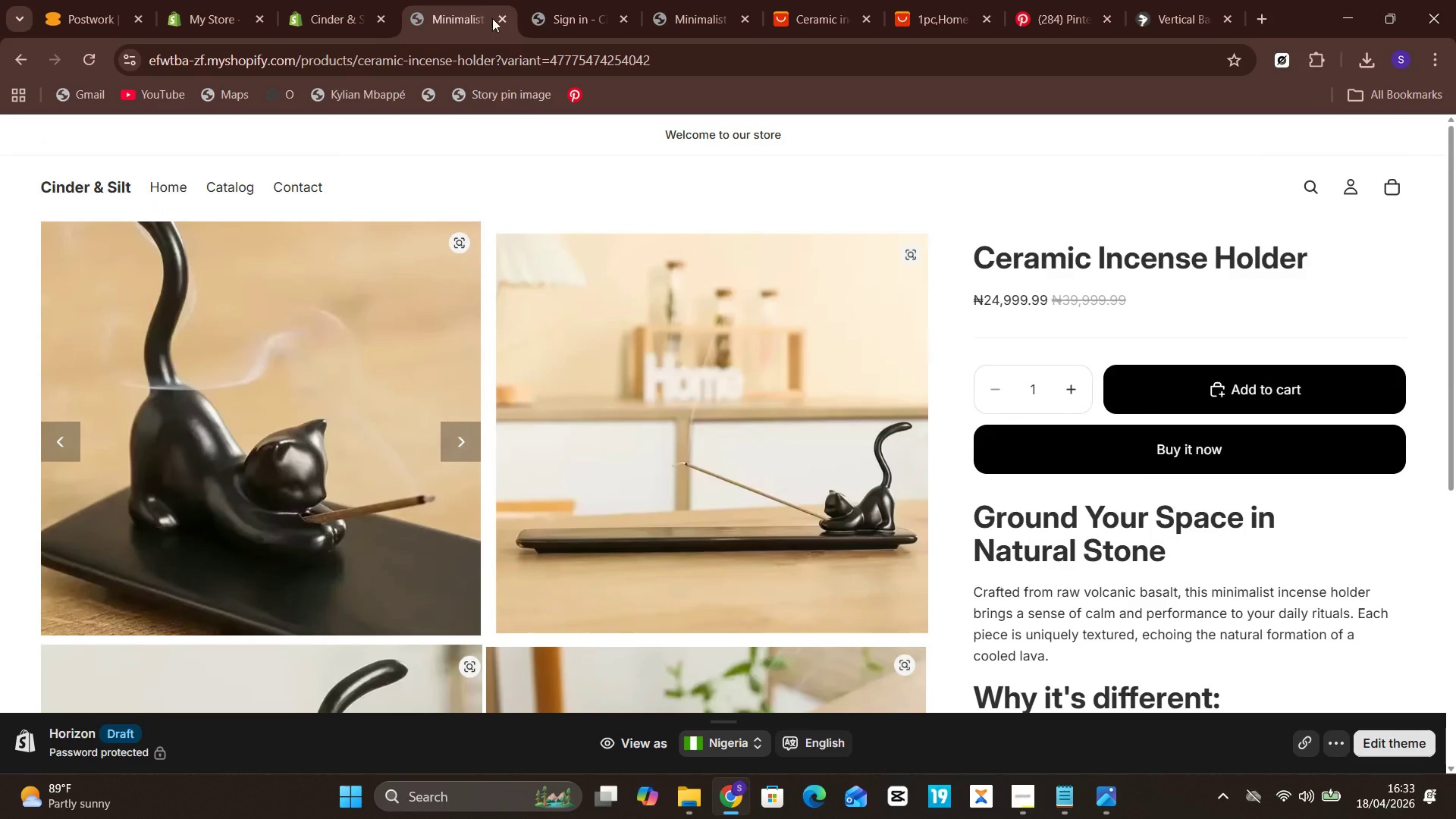 
mouse_move([506, 20])
 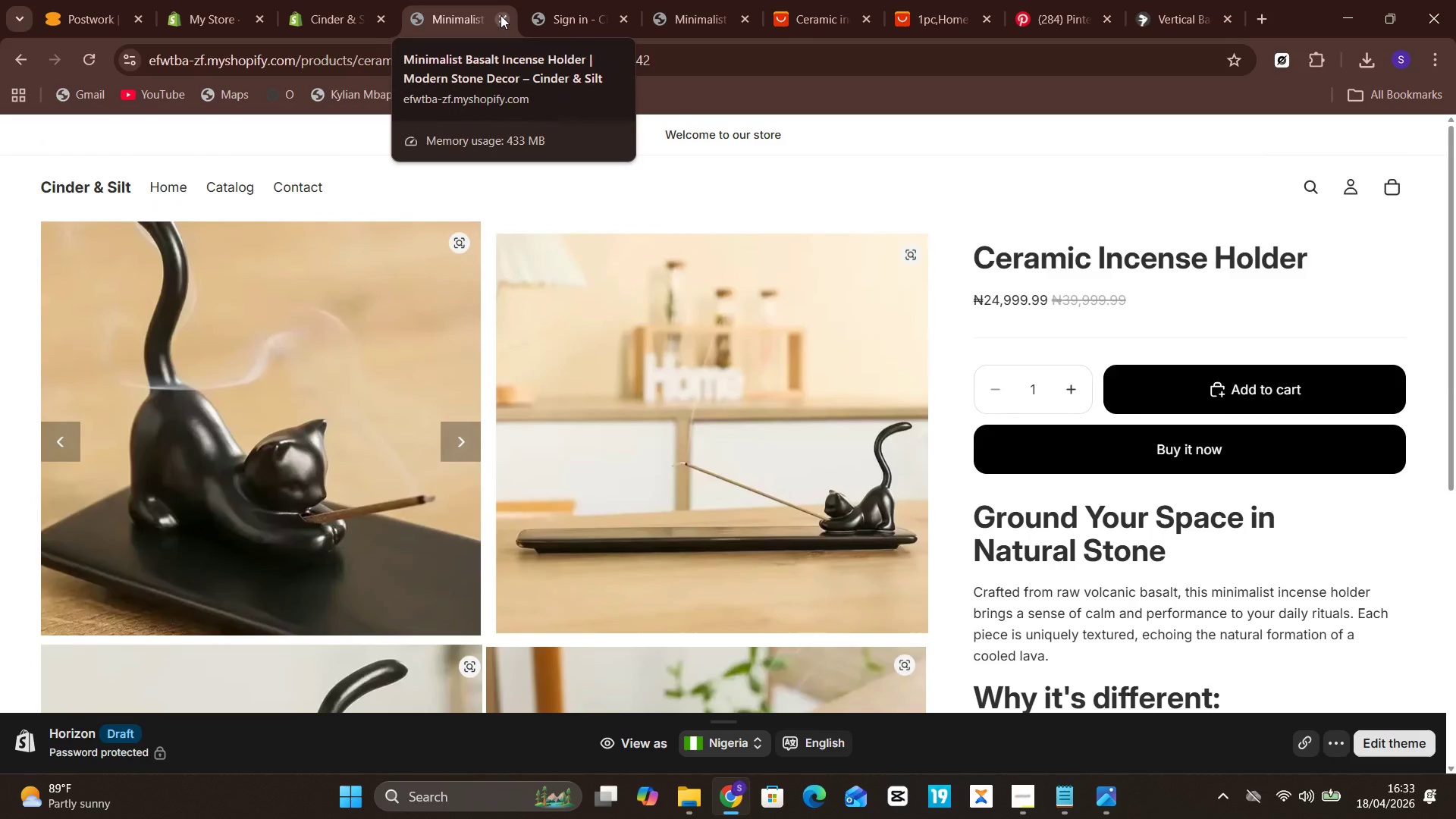 
double_click([500, 18])
 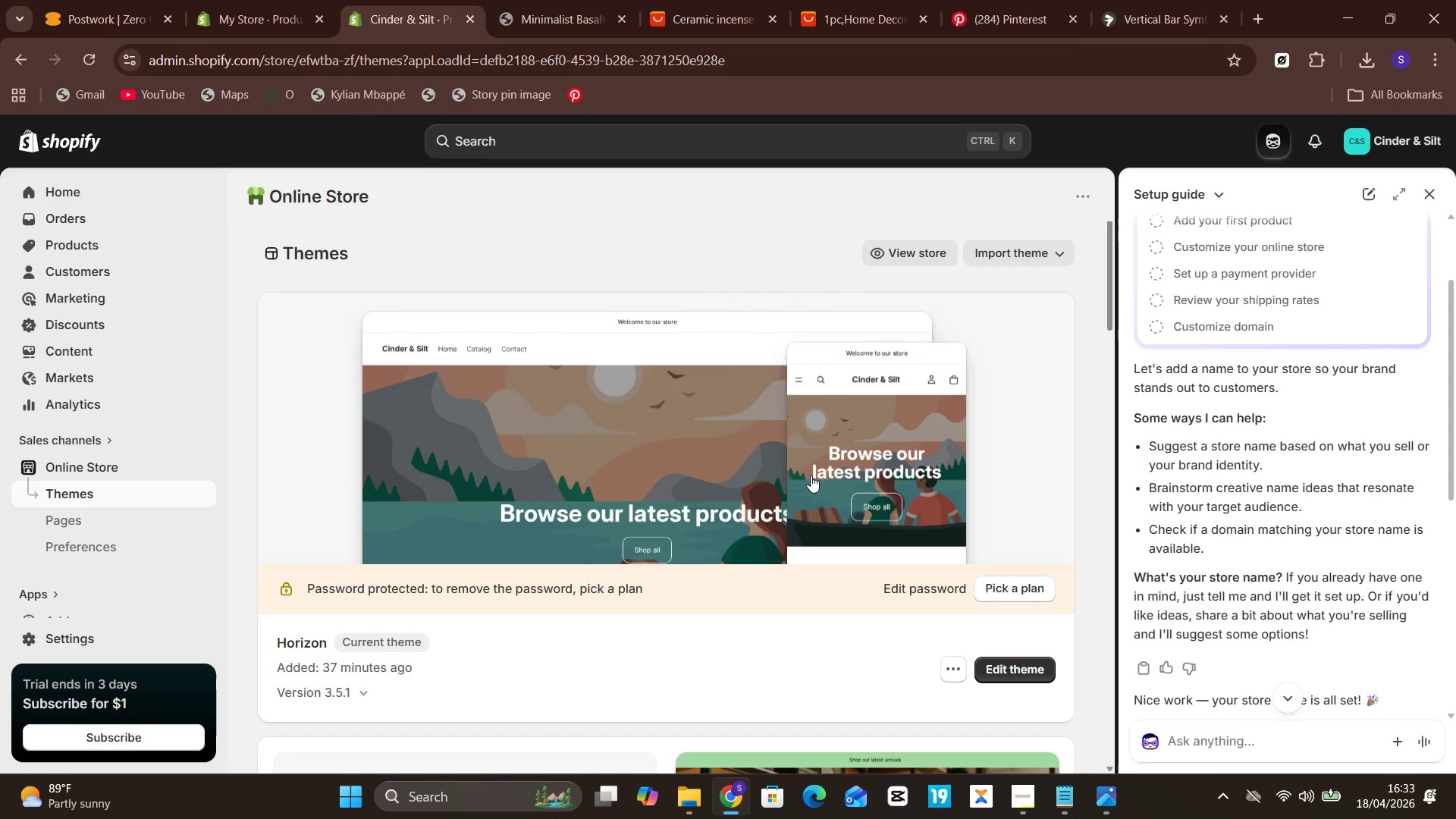 
scroll: coordinate [791, 406], scroll_direction: down, amount: 3.0
 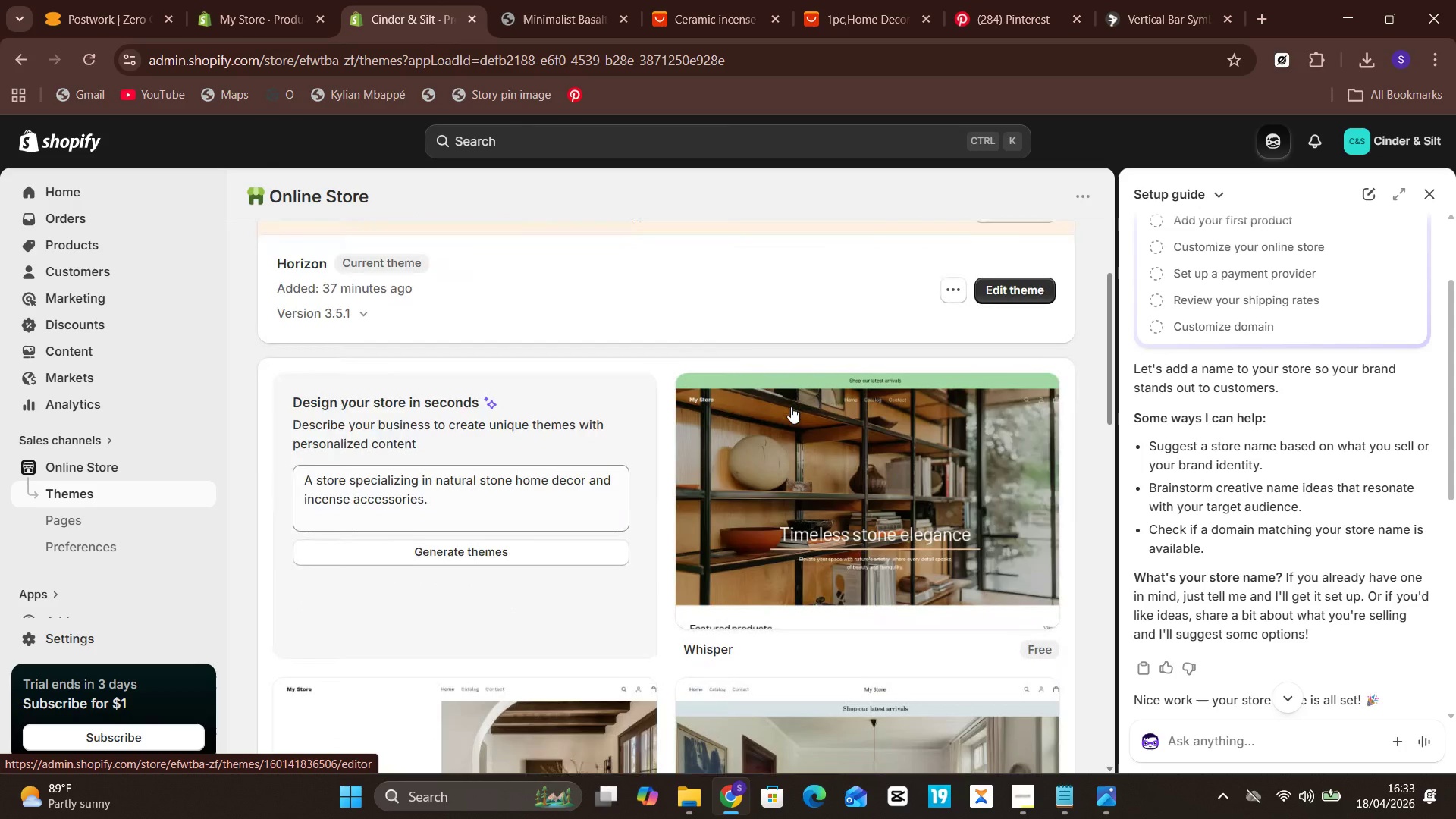 
scroll: coordinate [791, 406], scroll_direction: up, amount: 5.0
 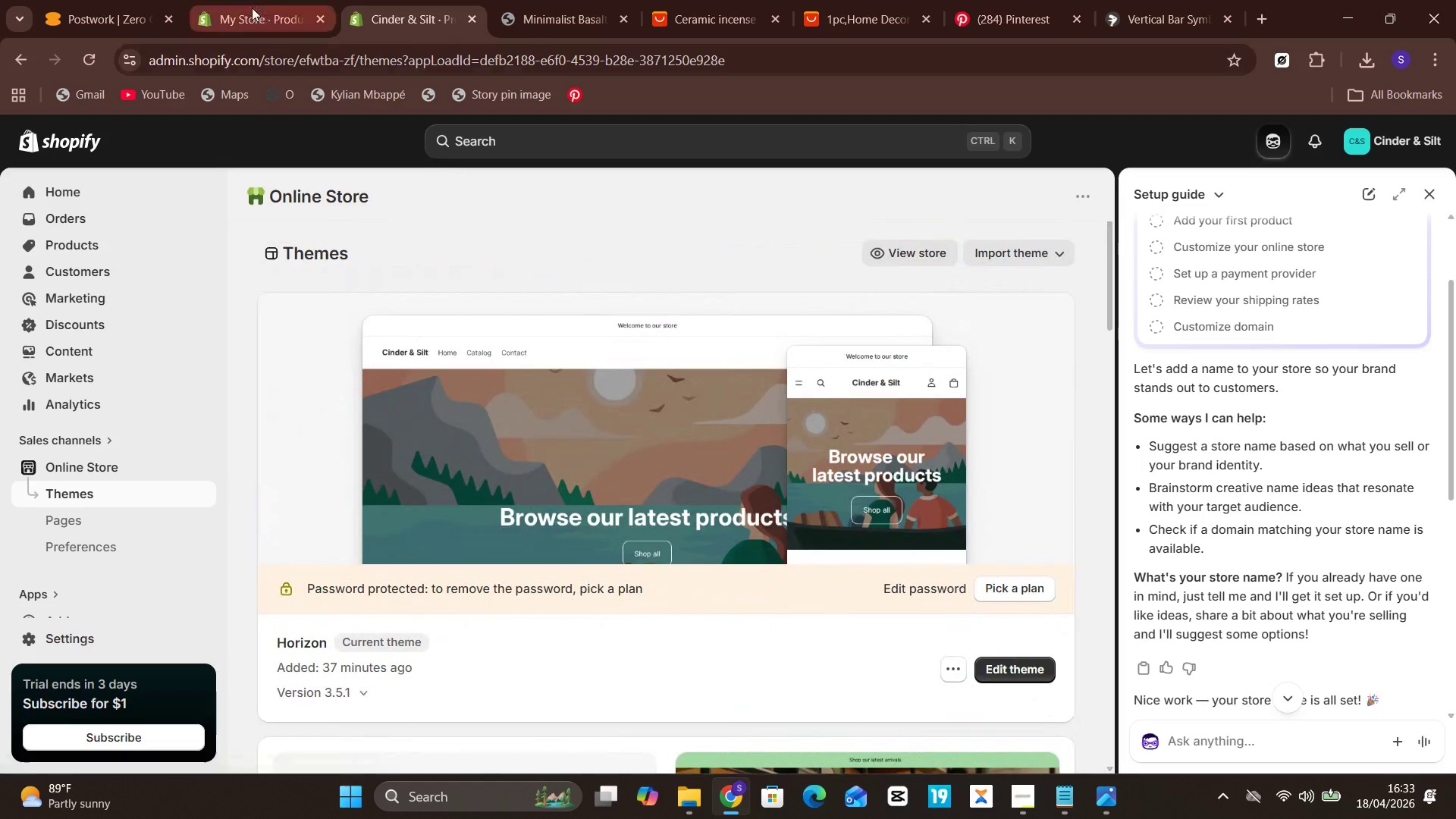 
double_click([252, 8])
 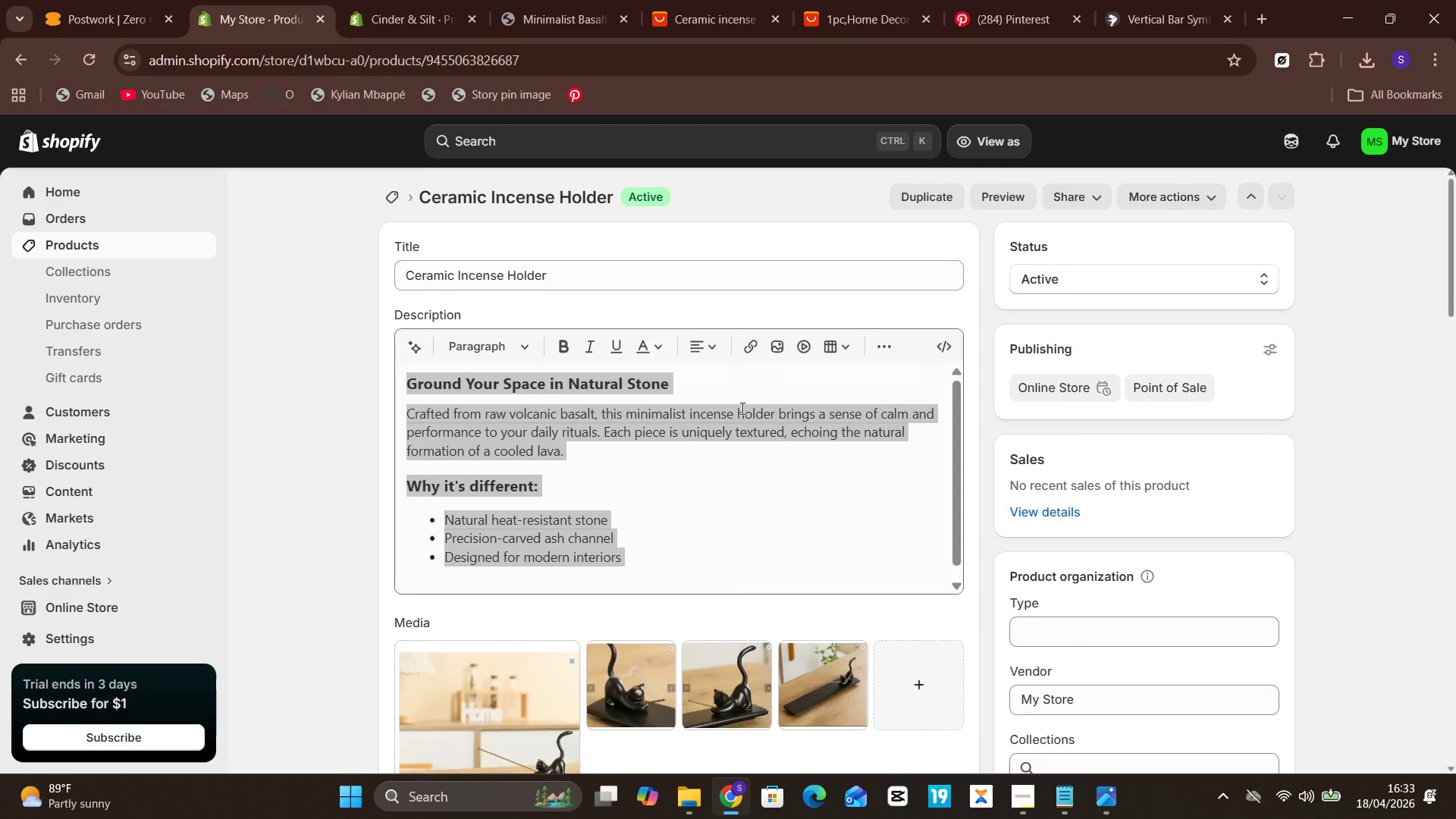 
scroll: coordinate [295, 20], scroll_direction: up, amount: 2.0
 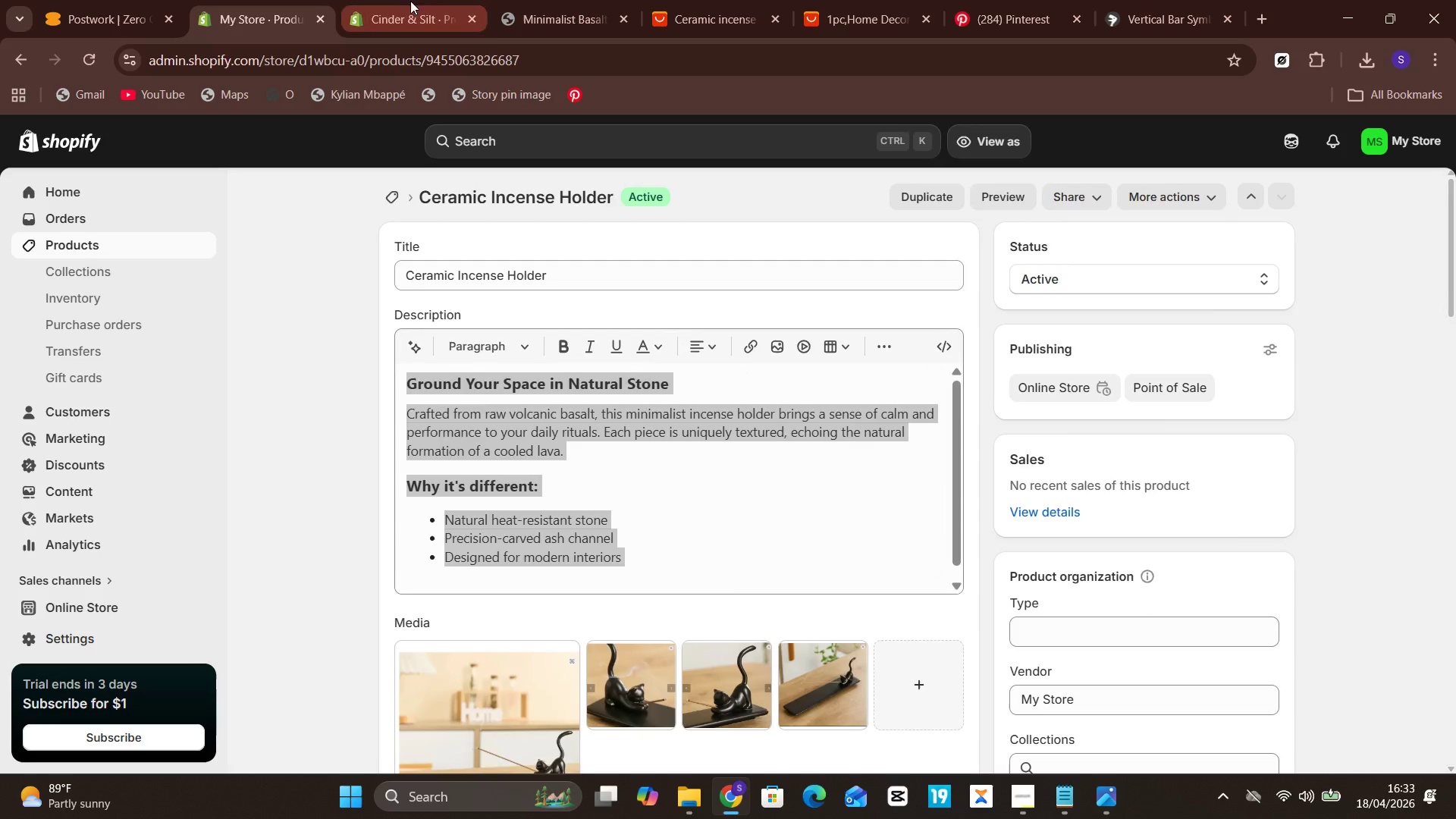 
left_click([403, 1])
 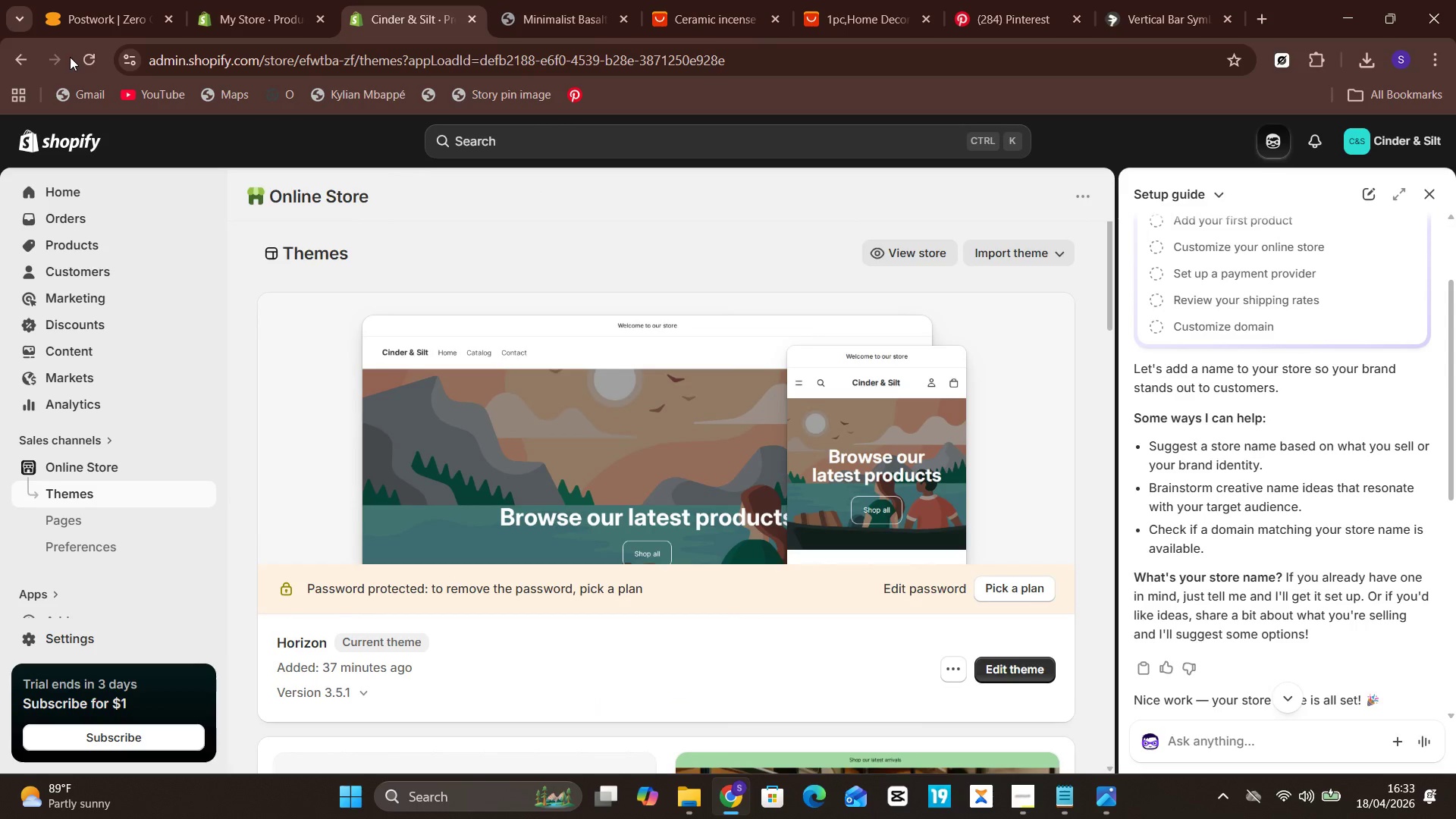 
double_click([93, 49])
 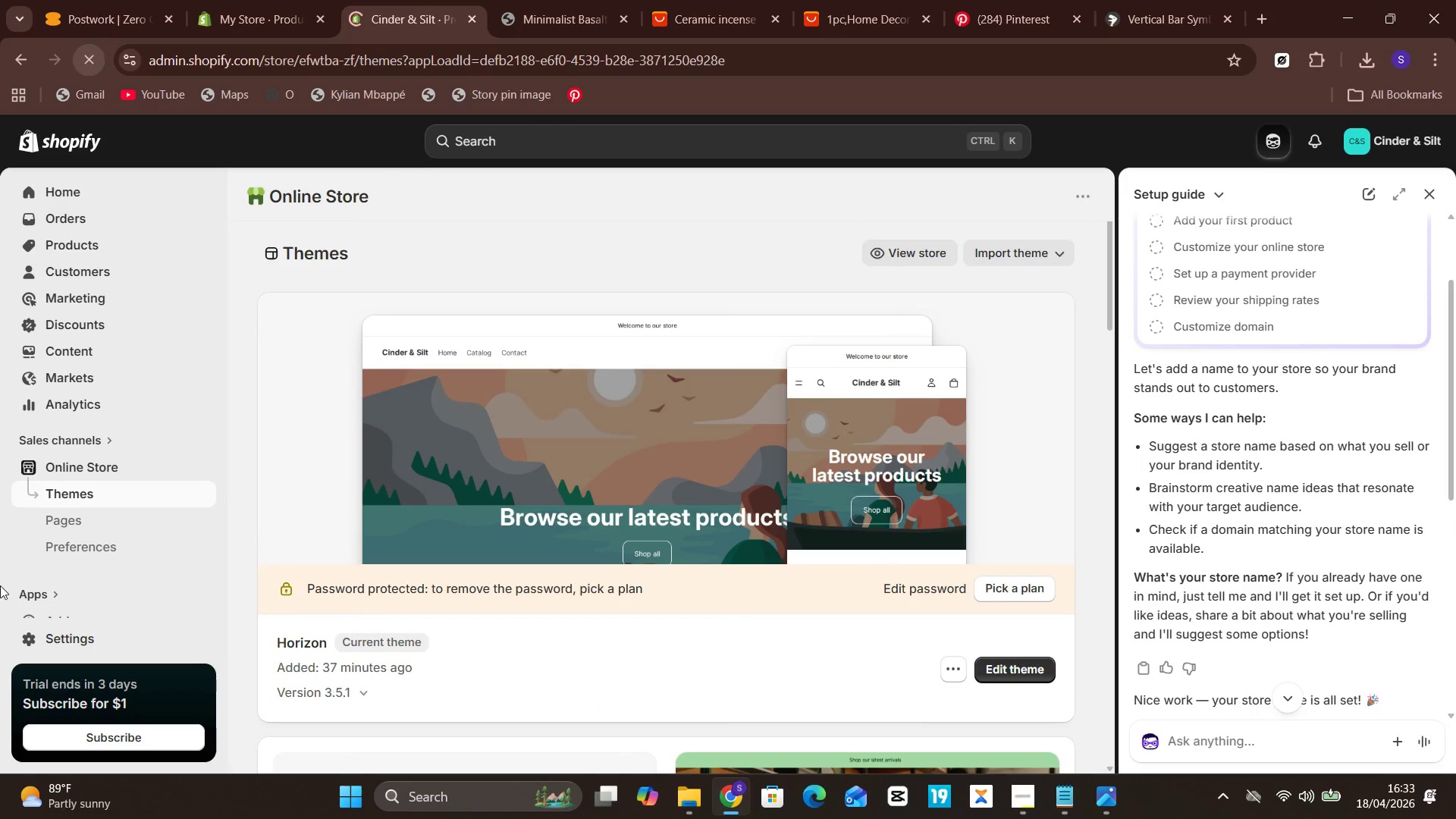 
mouse_move([9, 811])
 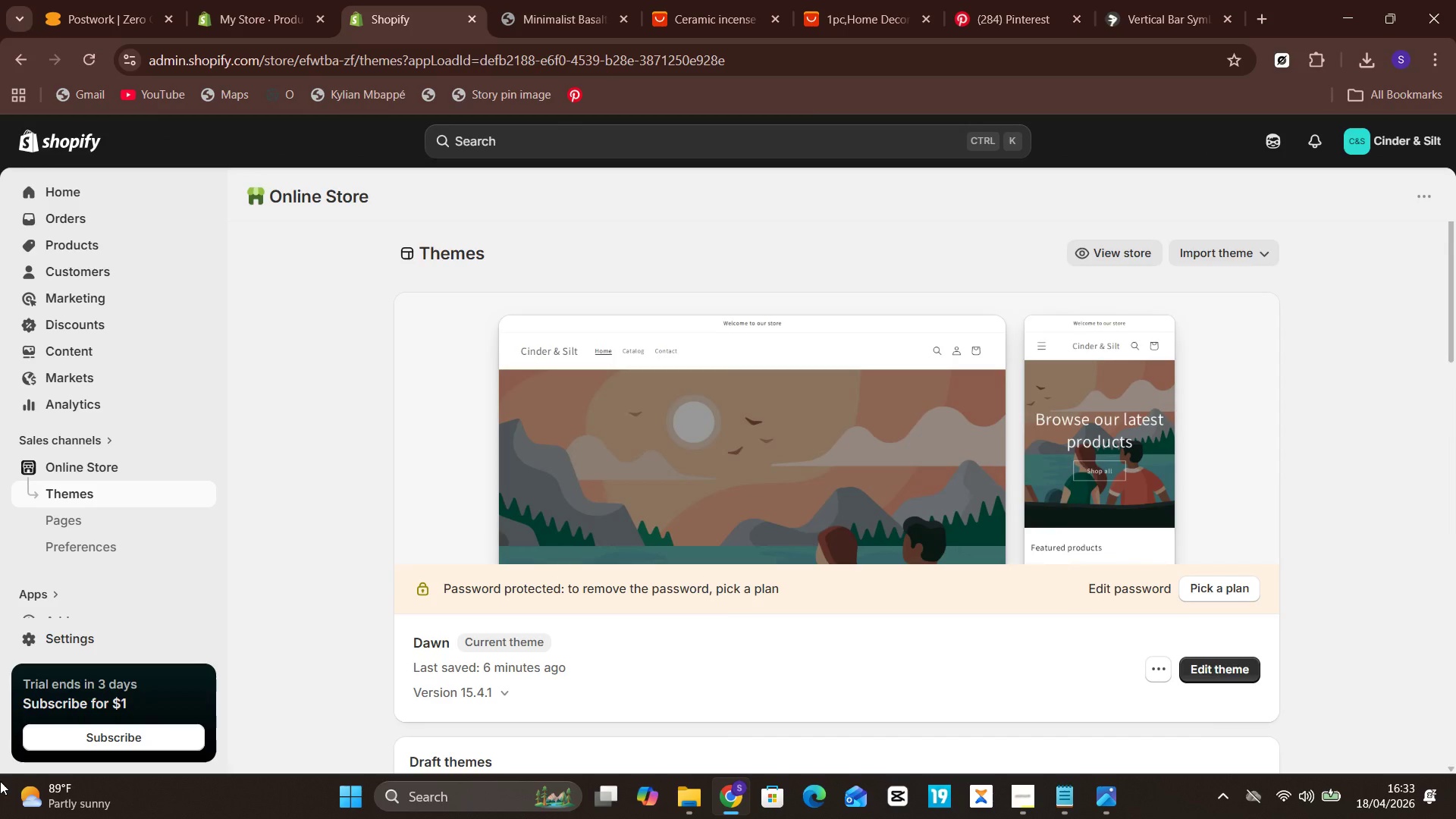 
wait(12.99)
 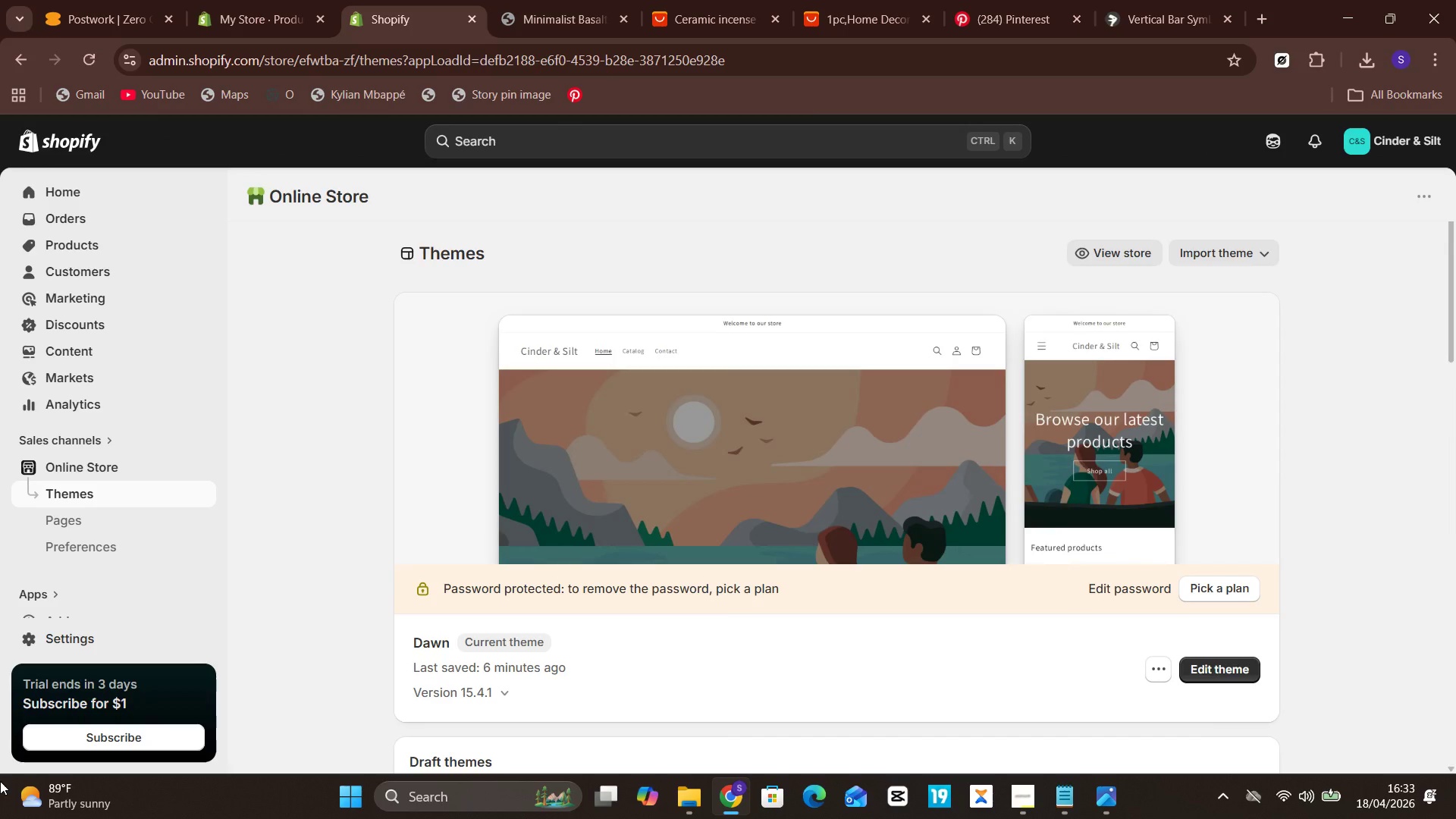 
scroll: coordinate [637, 626], scroll_direction: none, amount: 0.0
 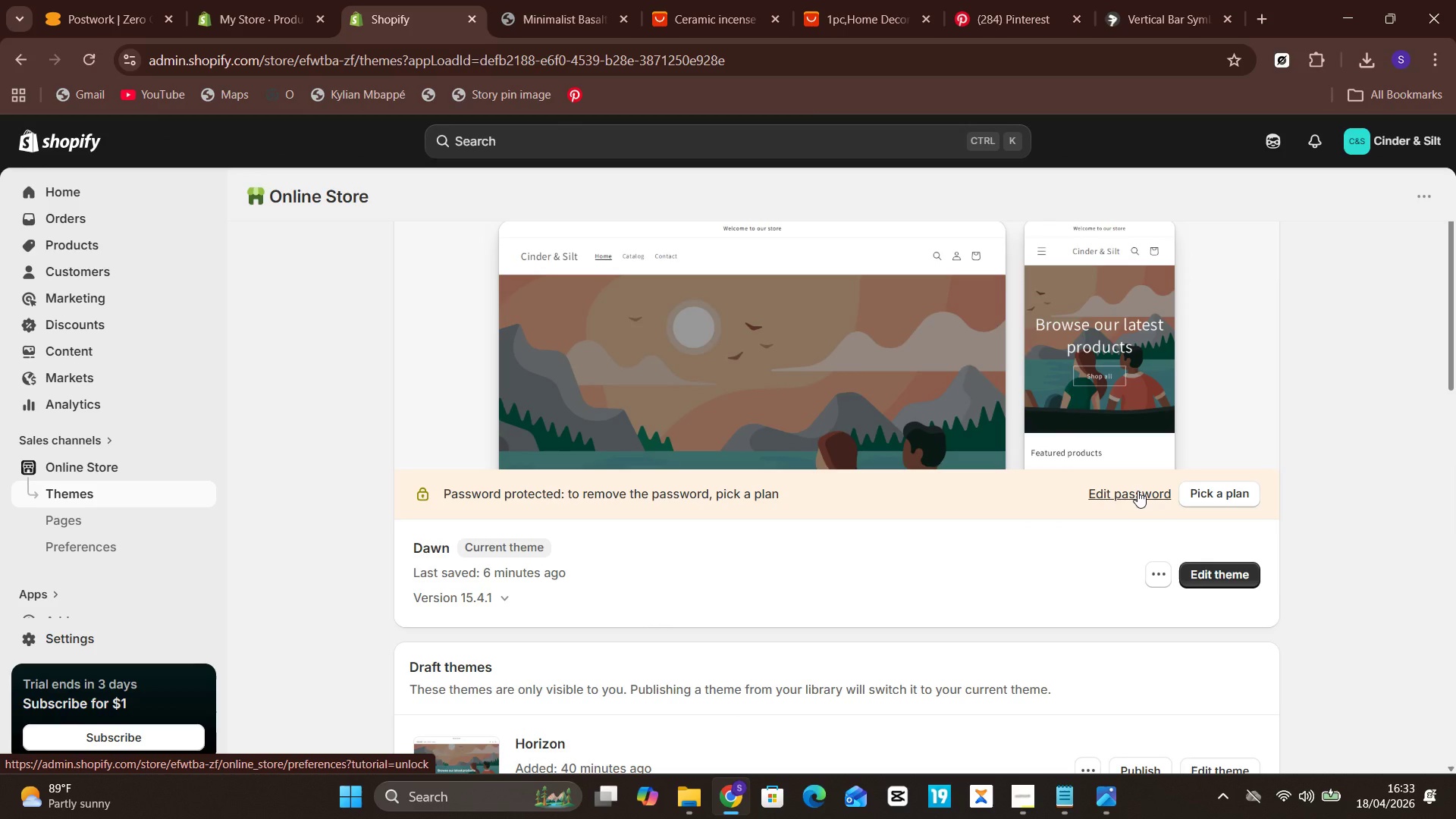 
left_click([1138, 491])
 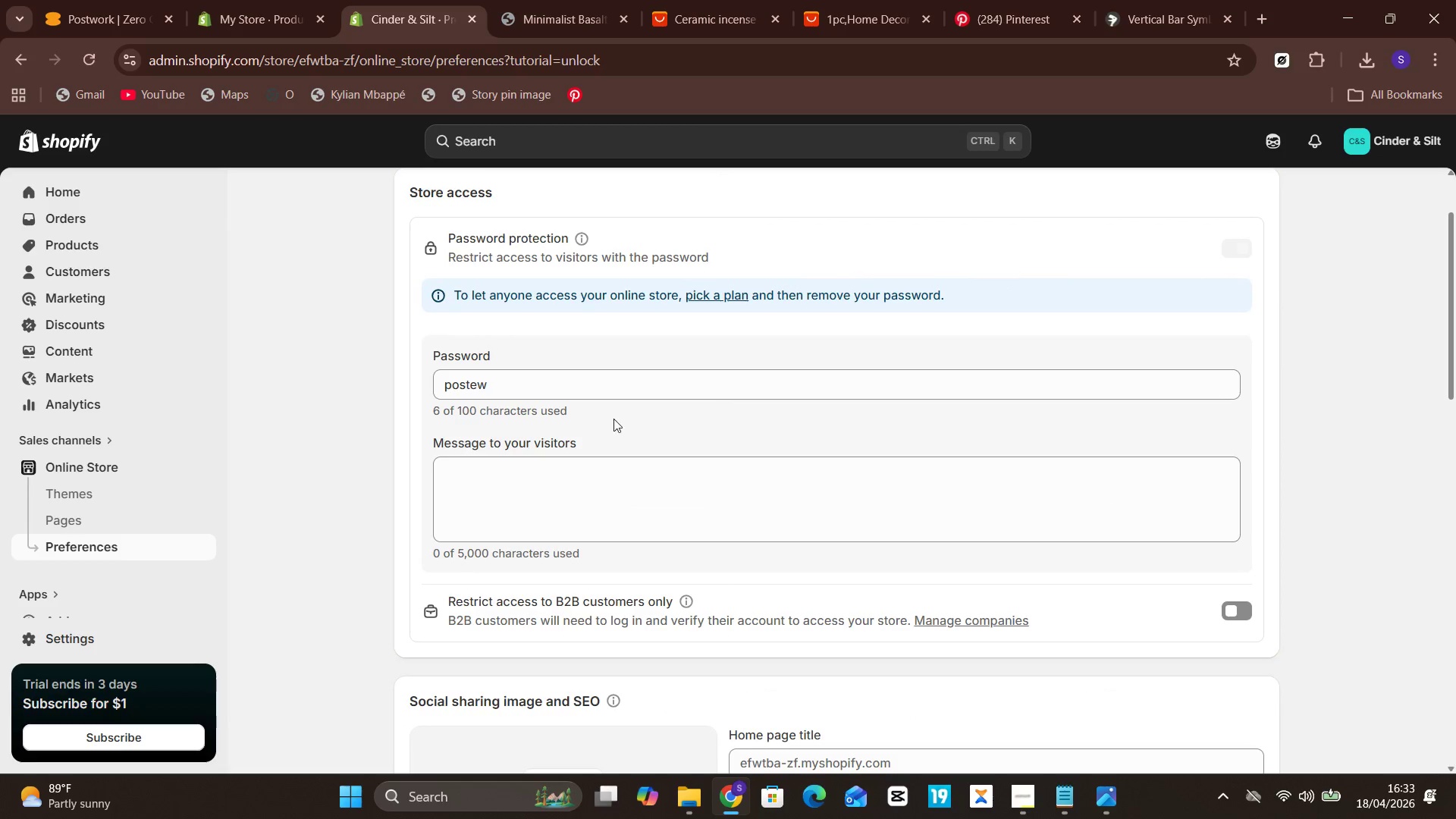 
left_click([598, 378])
 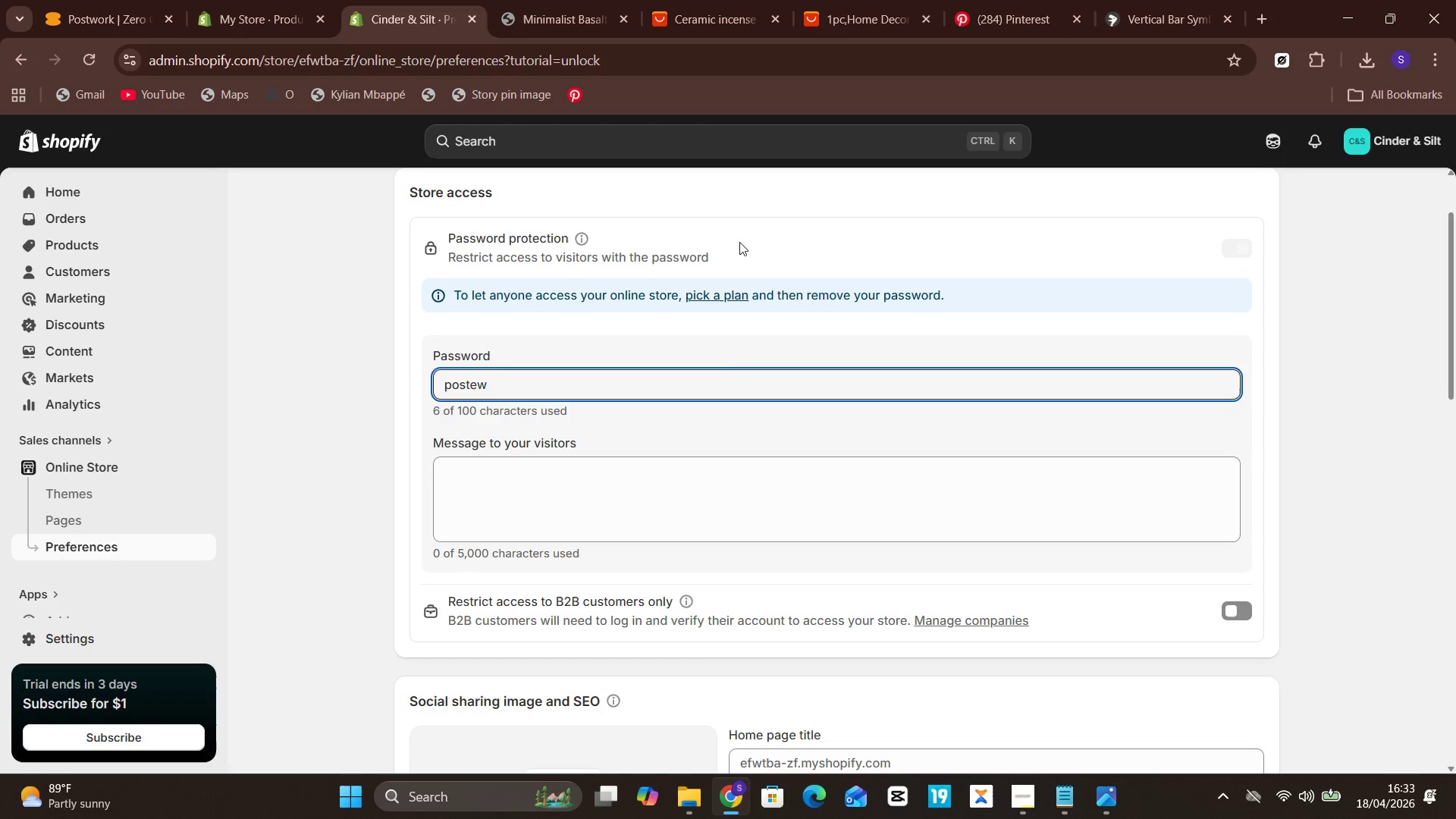 
wait(7.75)
 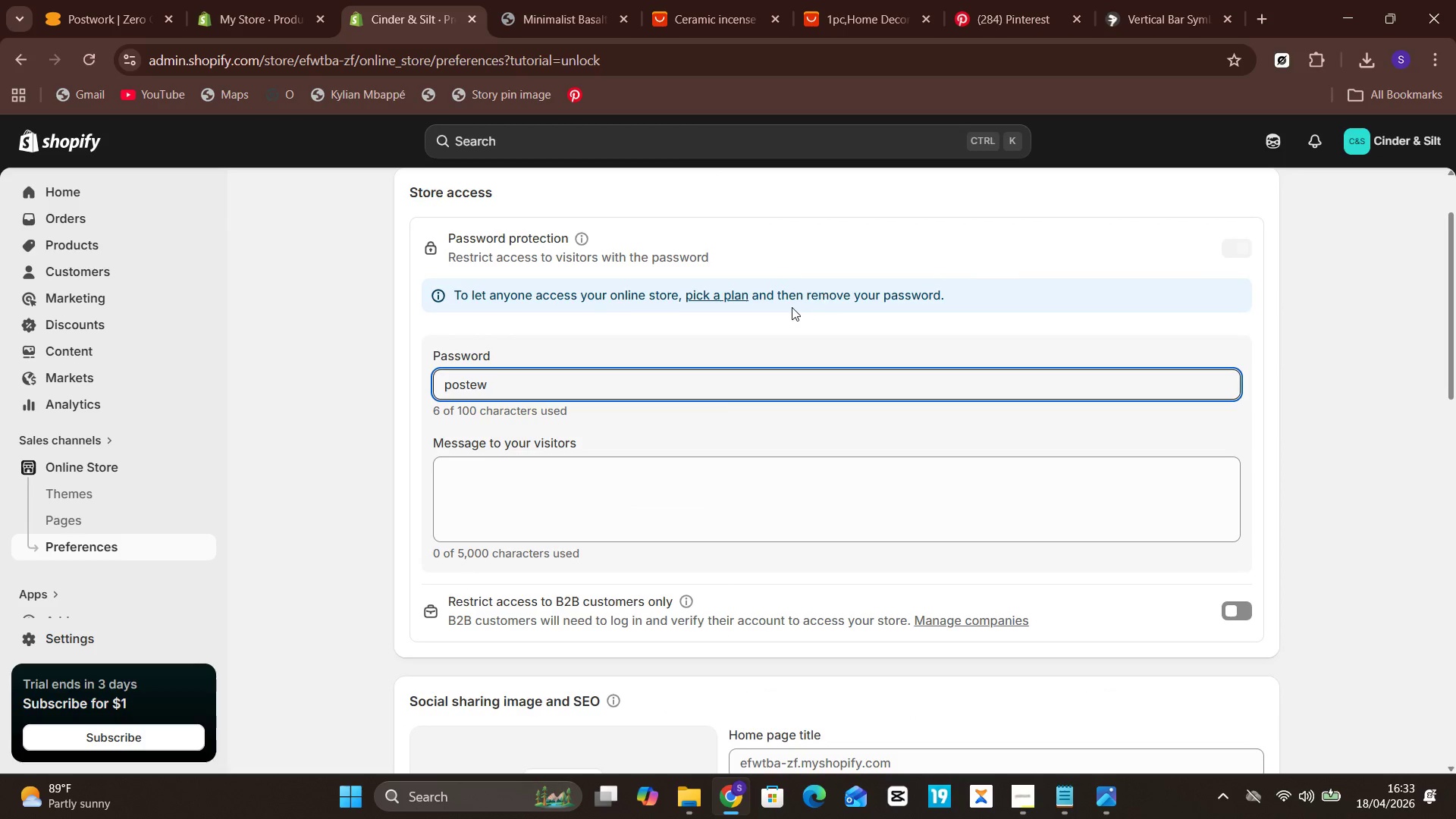 
mouse_move([585, 256])
 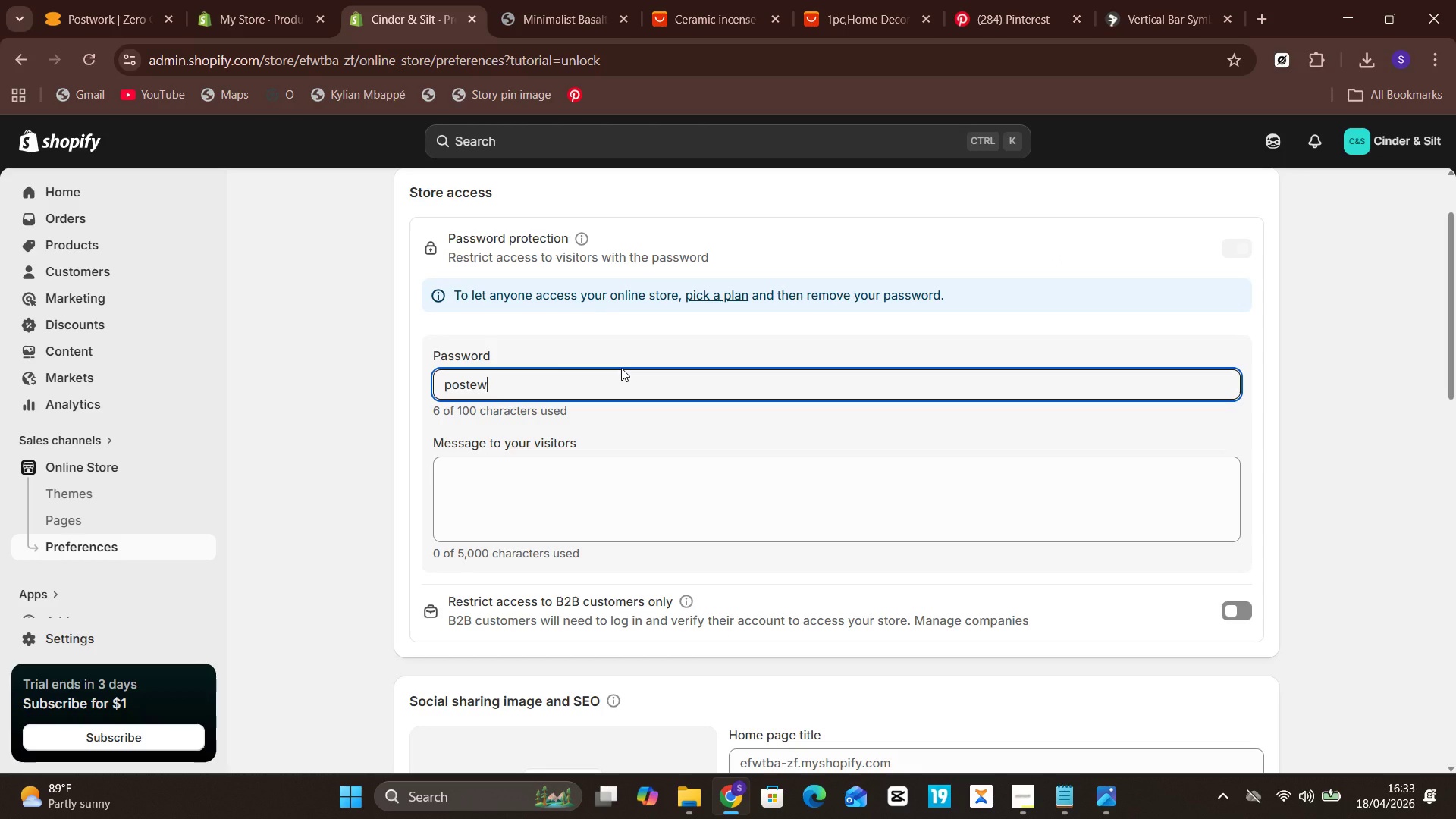 
left_click([621, 368])
 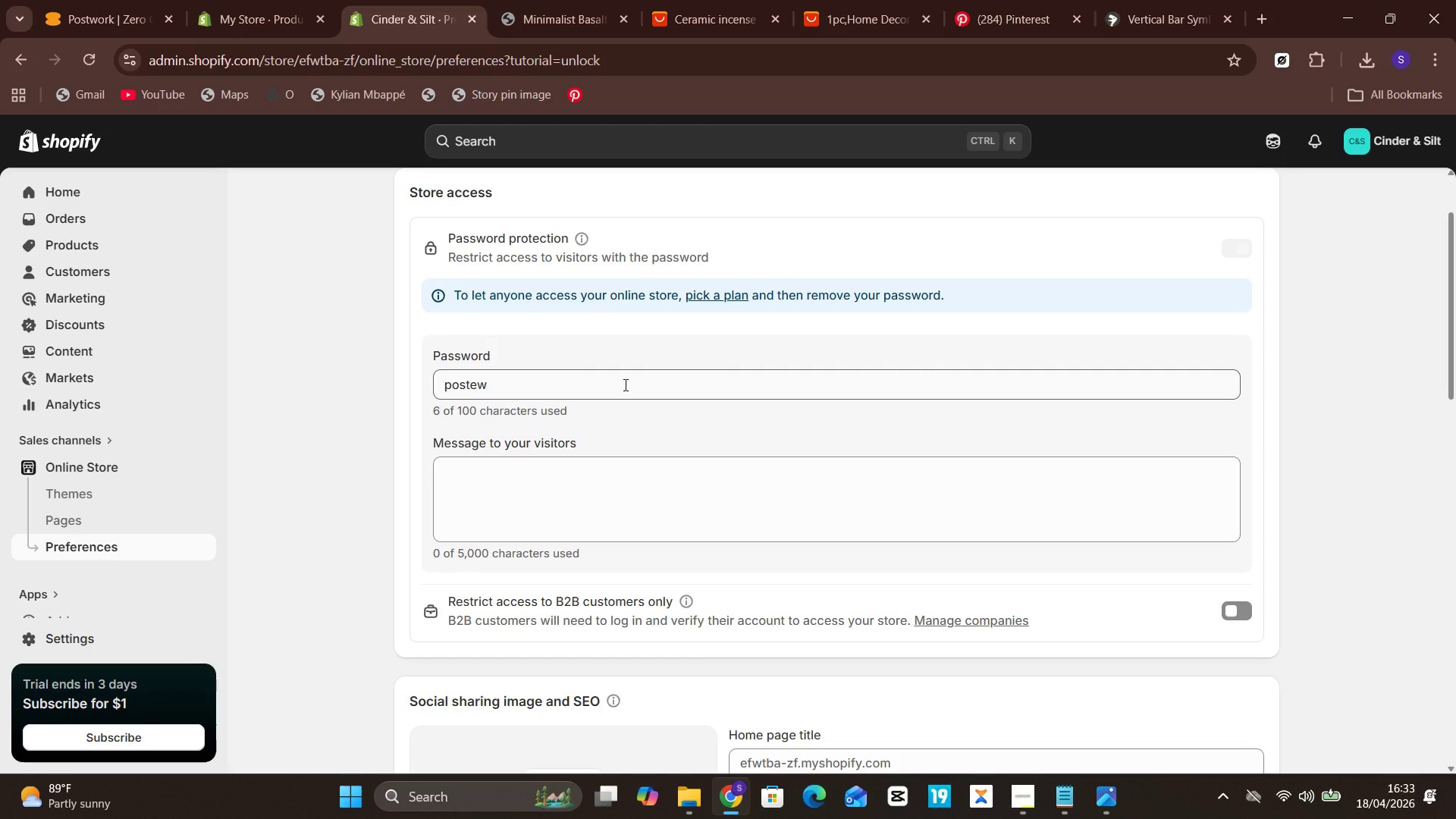 
double_click([626, 391])
 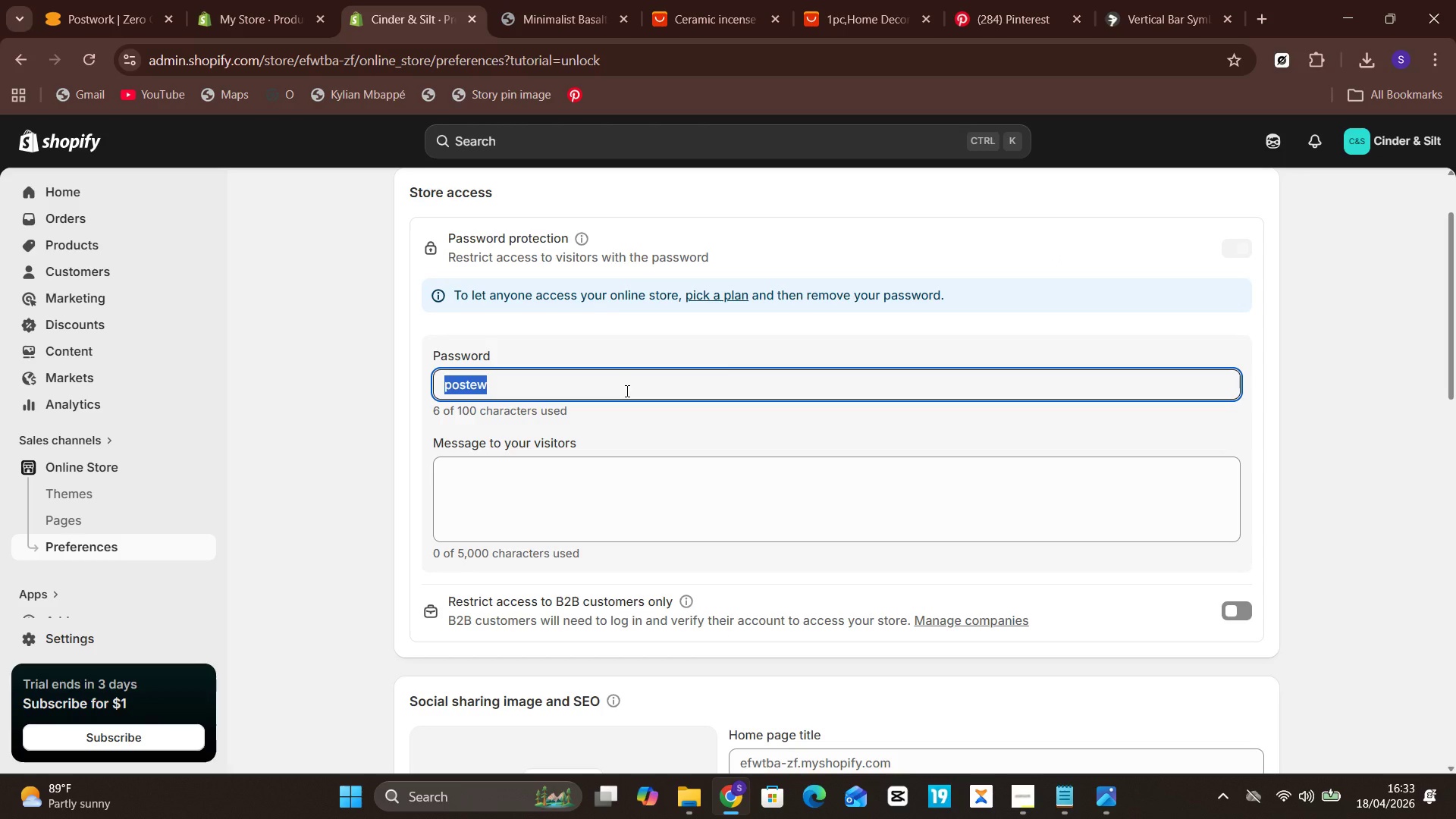 
key(Backspace)
 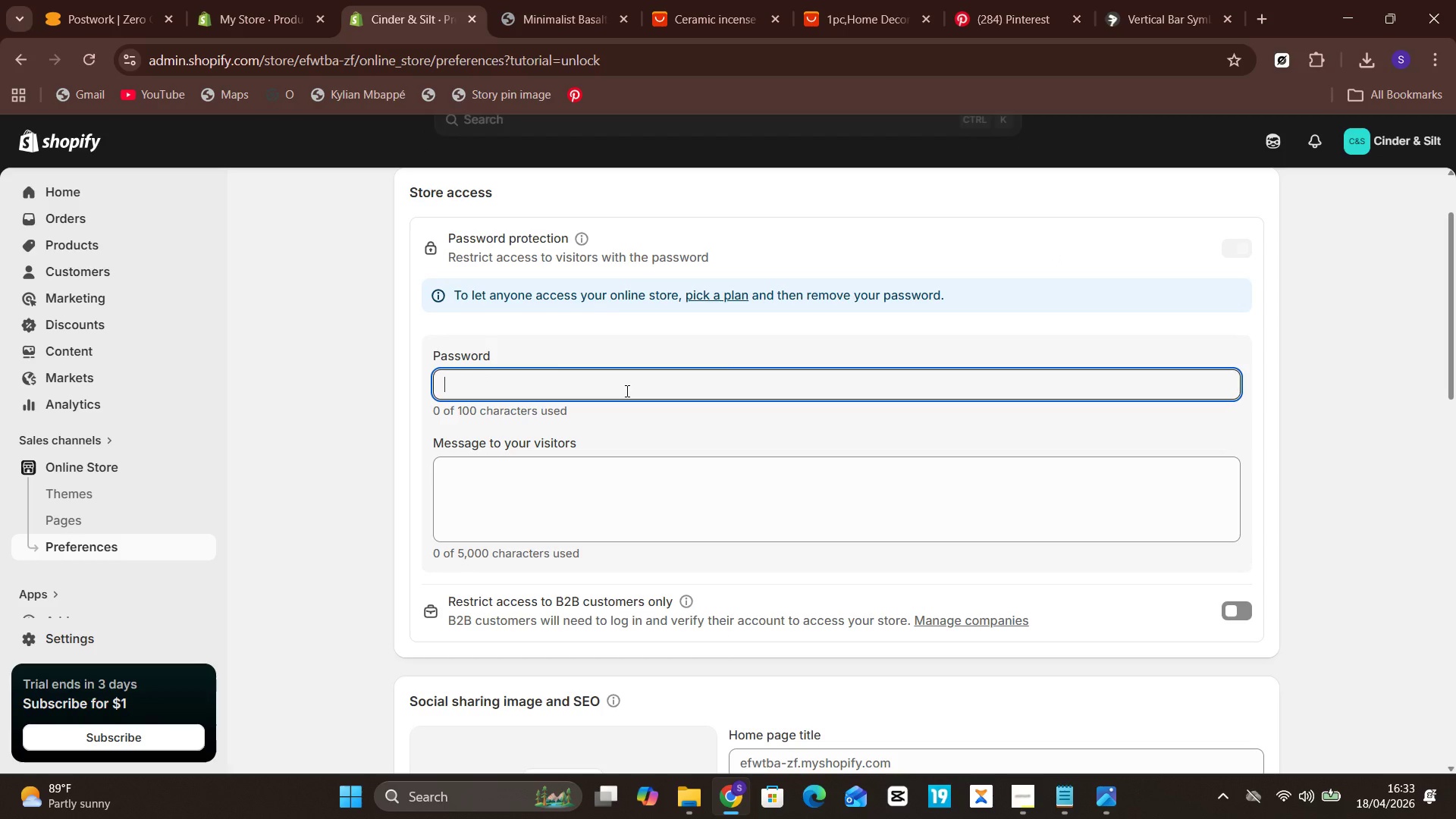 
key(Backspace)
 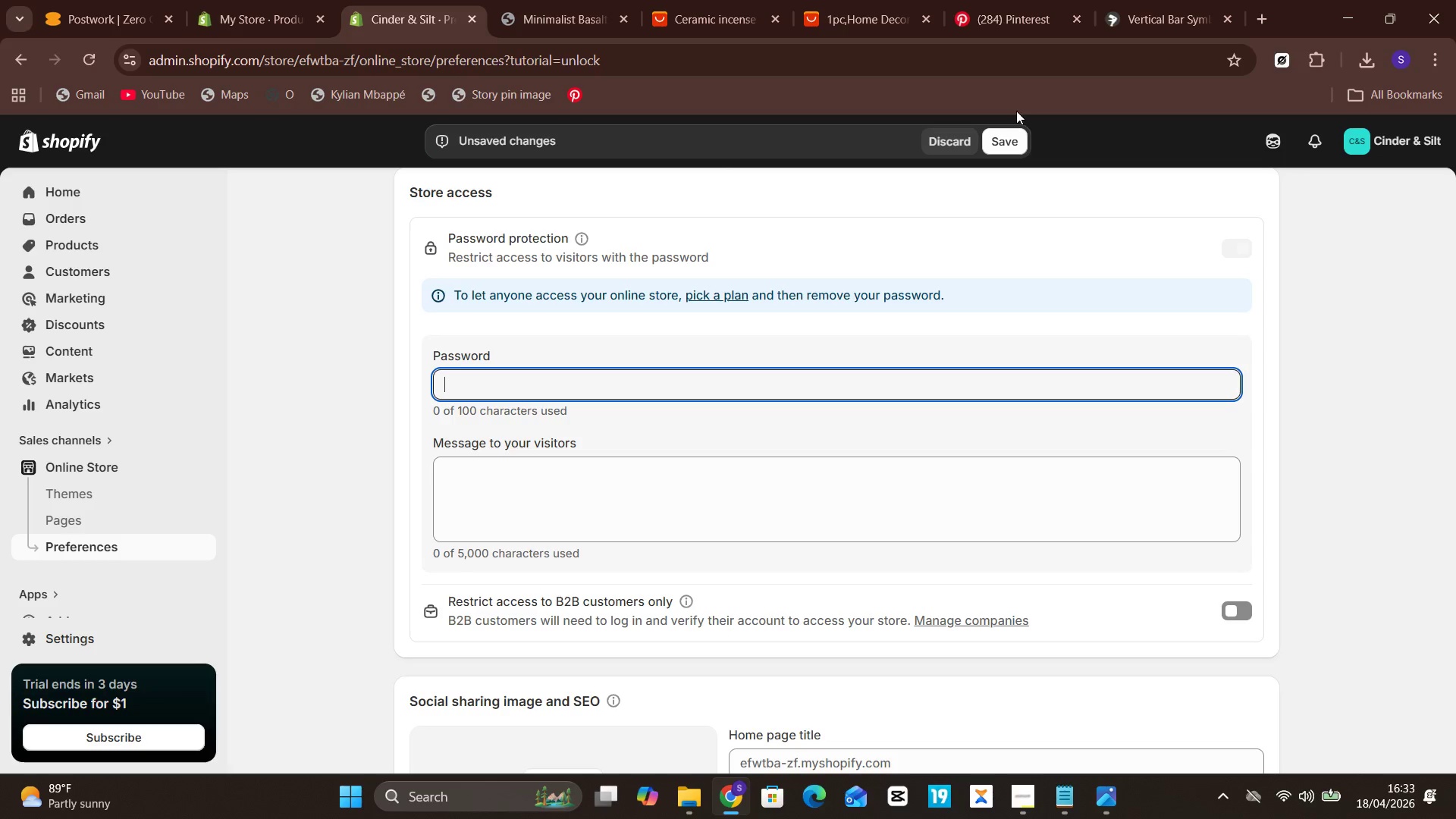 
left_click([1018, 138])
 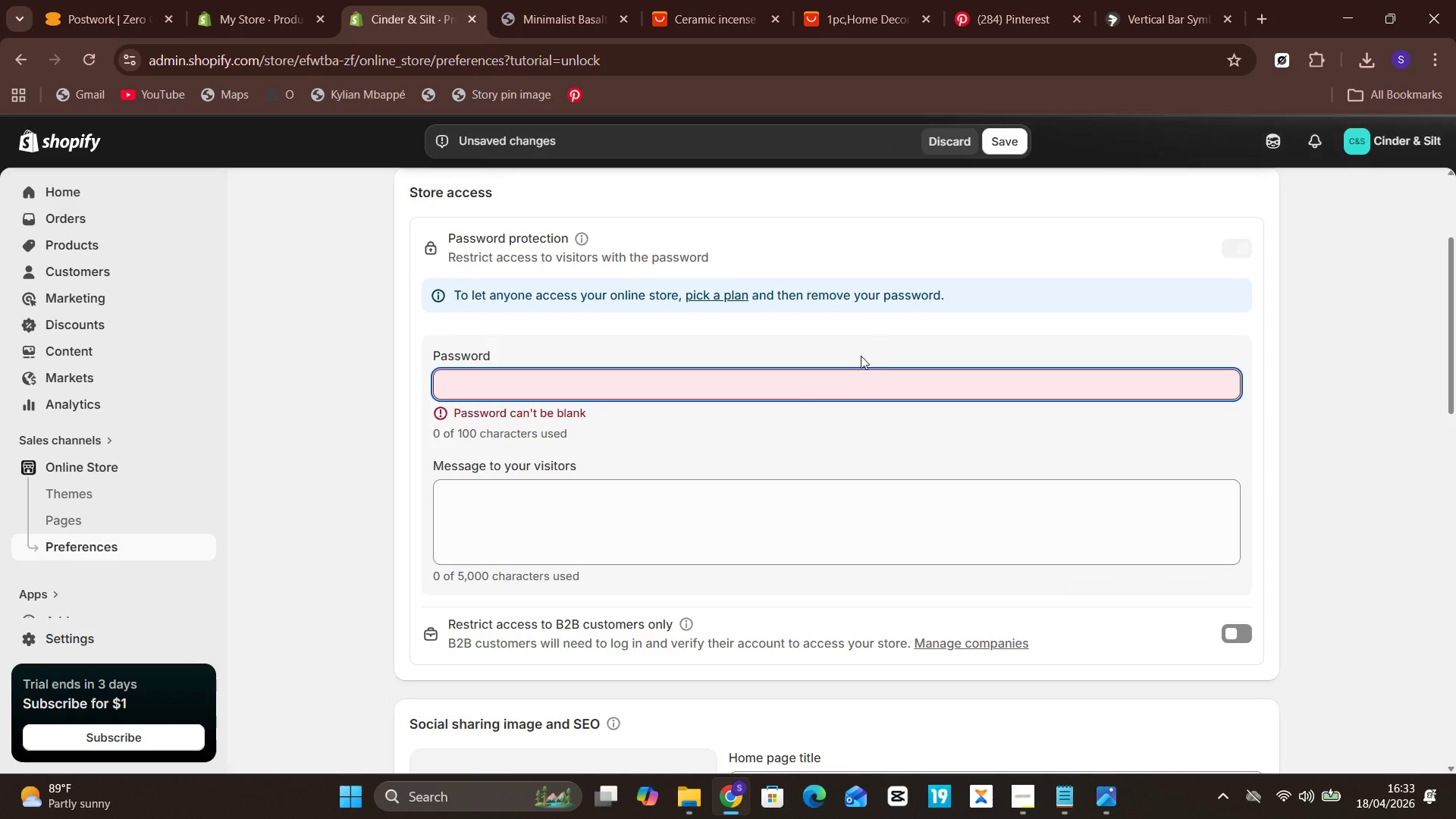 
scroll: coordinate [684, 462], scroll_direction: down, amount: 5.0
 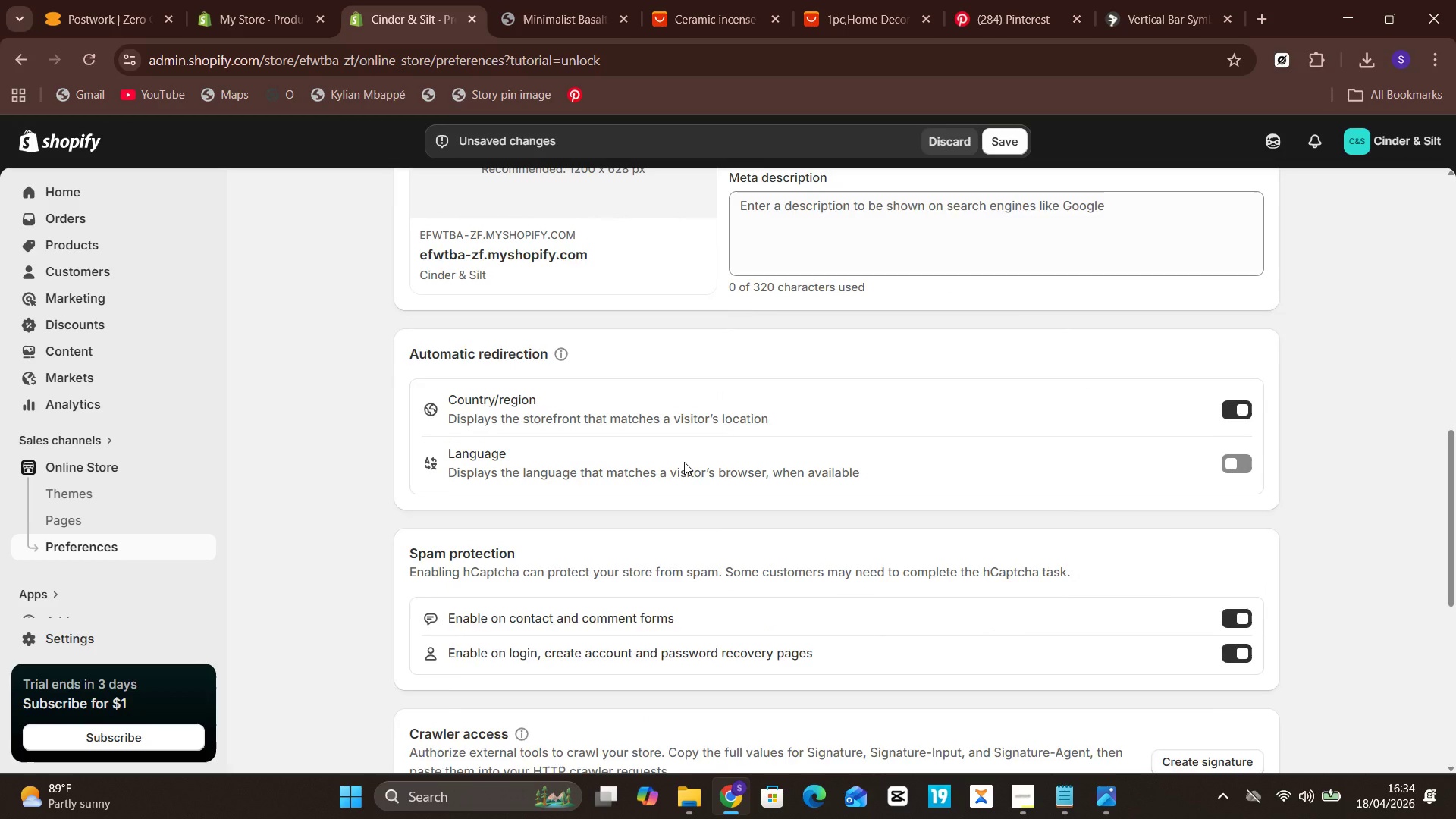 
scroll: coordinate [684, 462], scroll_direction: up, amount: 12.0
 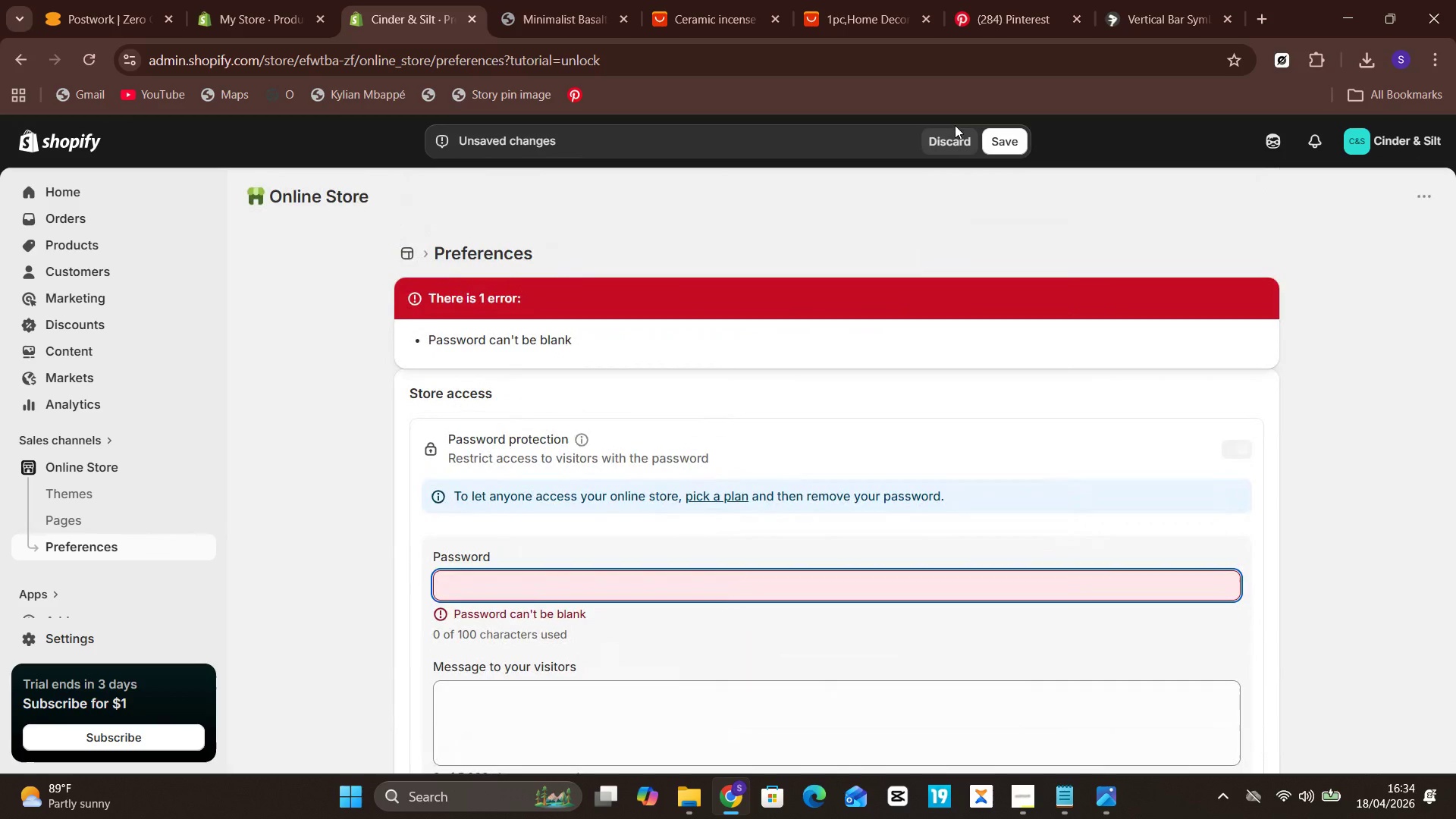 
double_click([957, 129])
 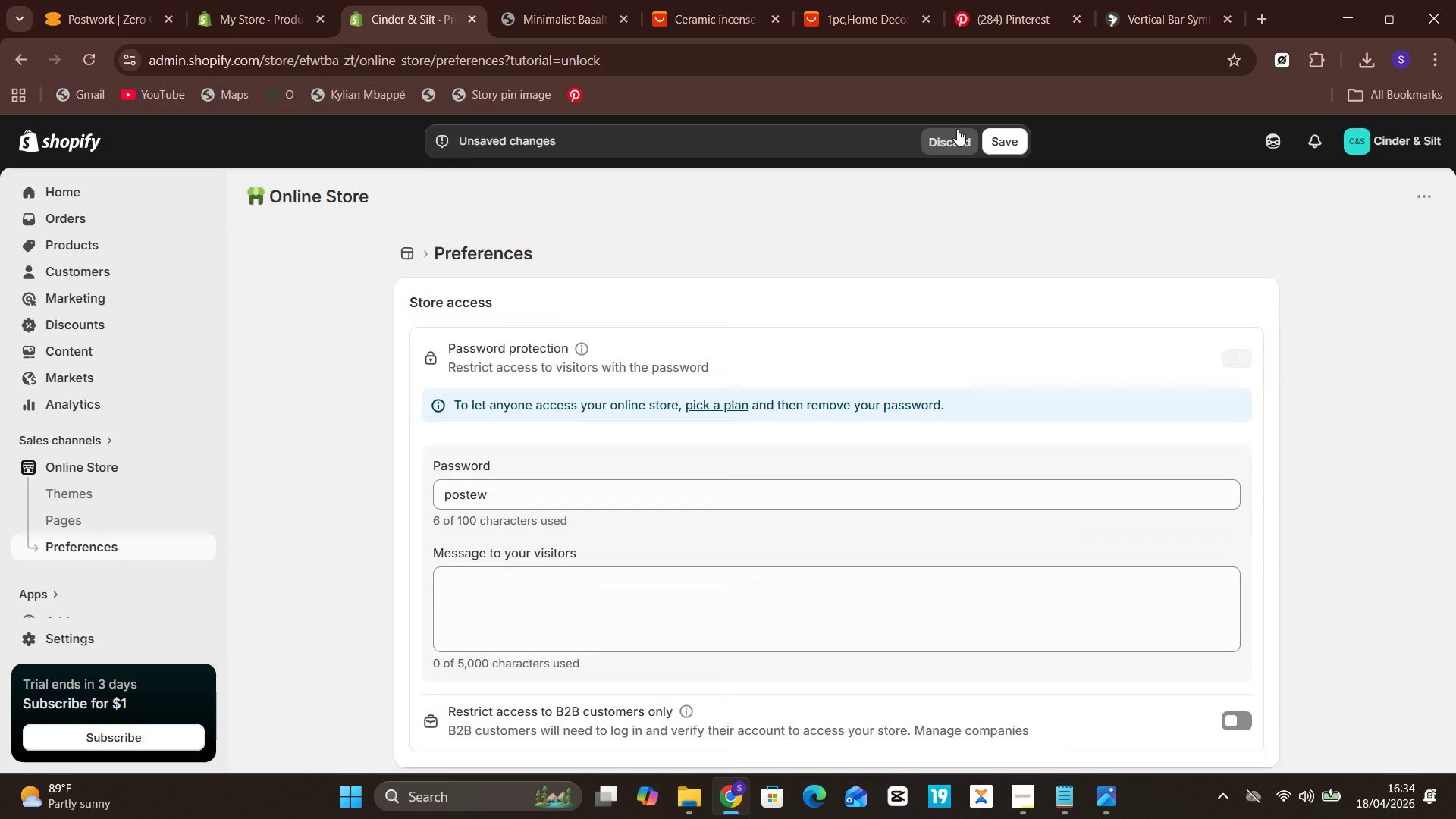 
triple_click([957, 129])
 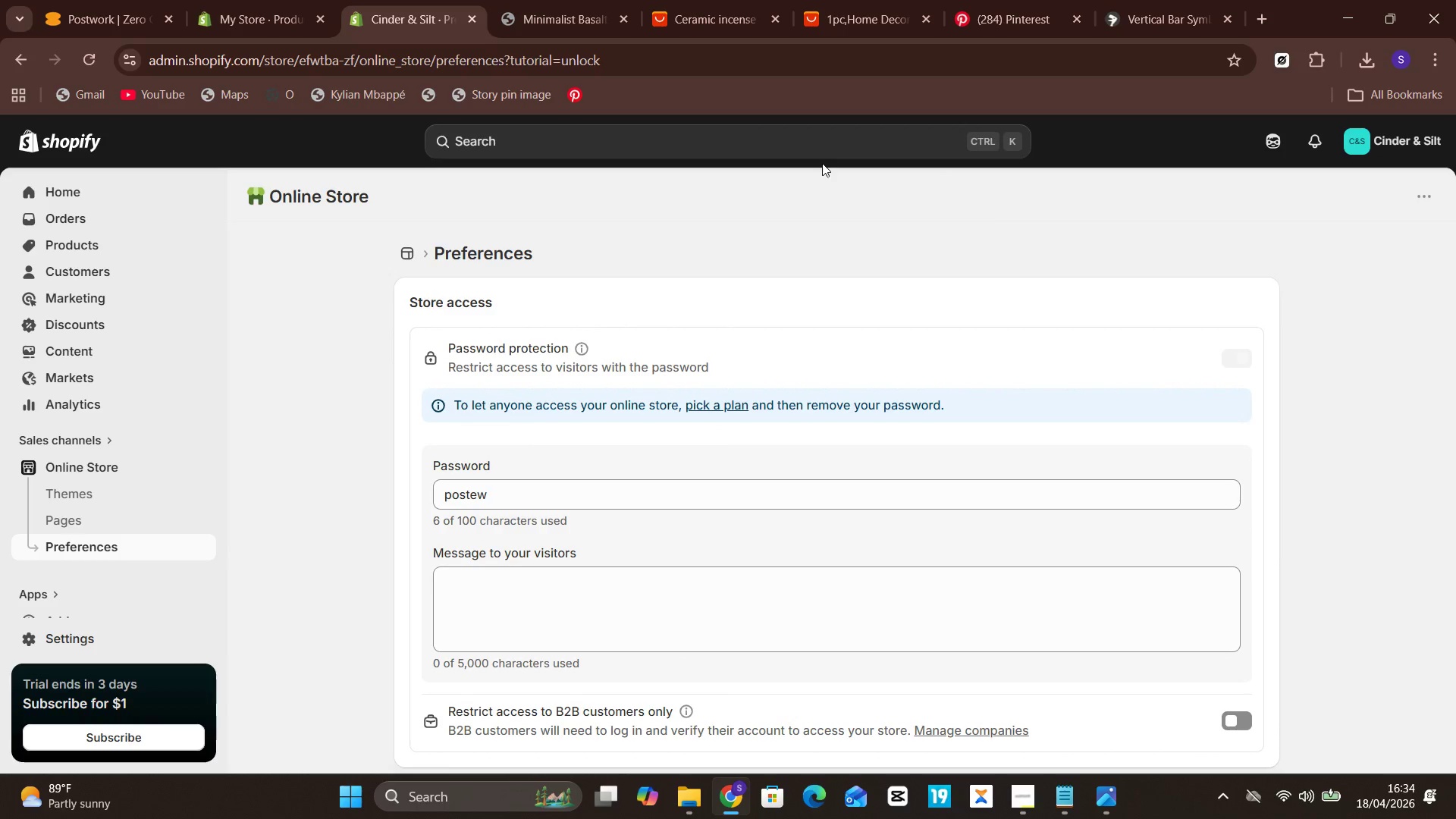 
wait(9.34)
 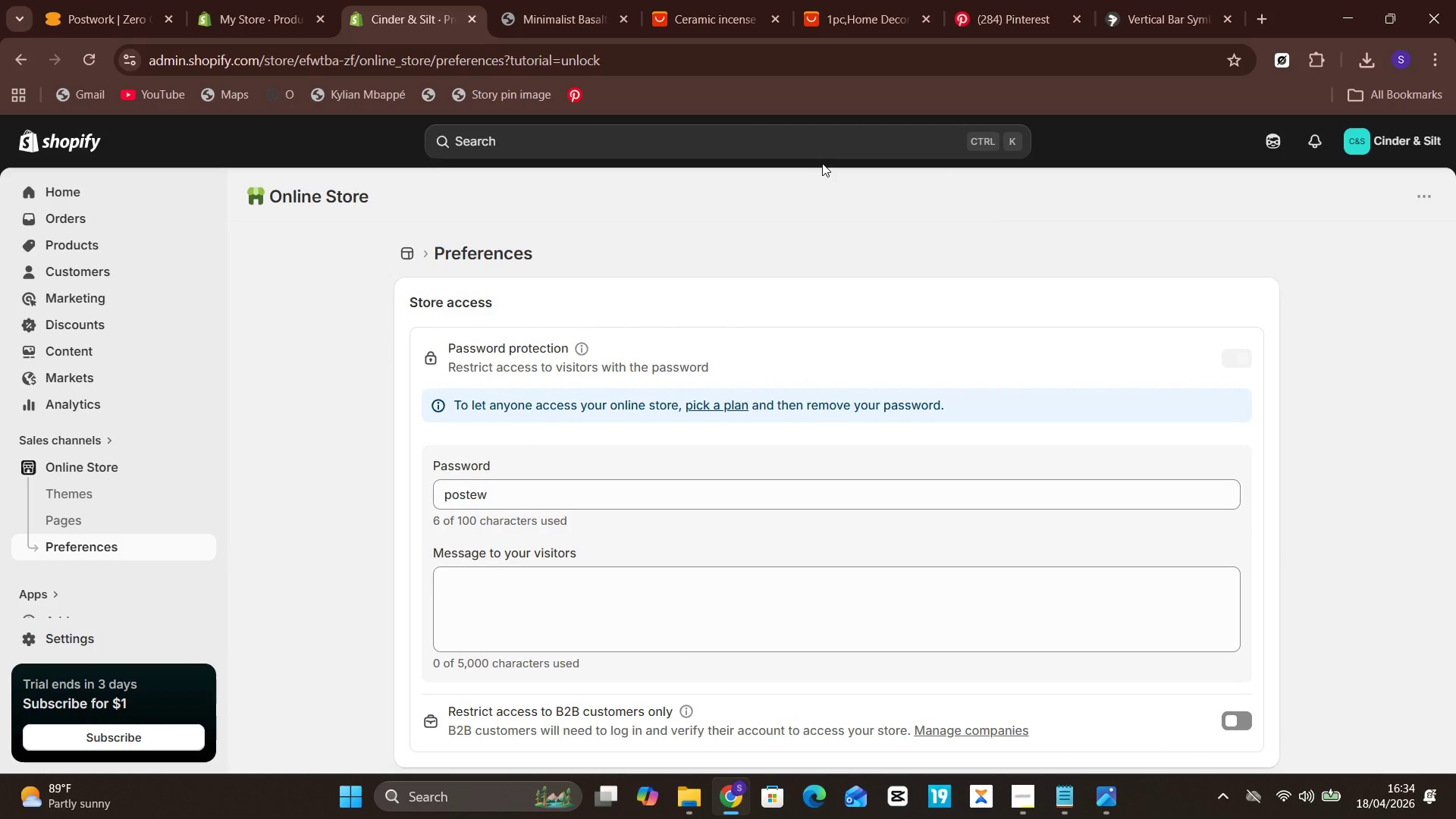 
left_click([716, 403])
 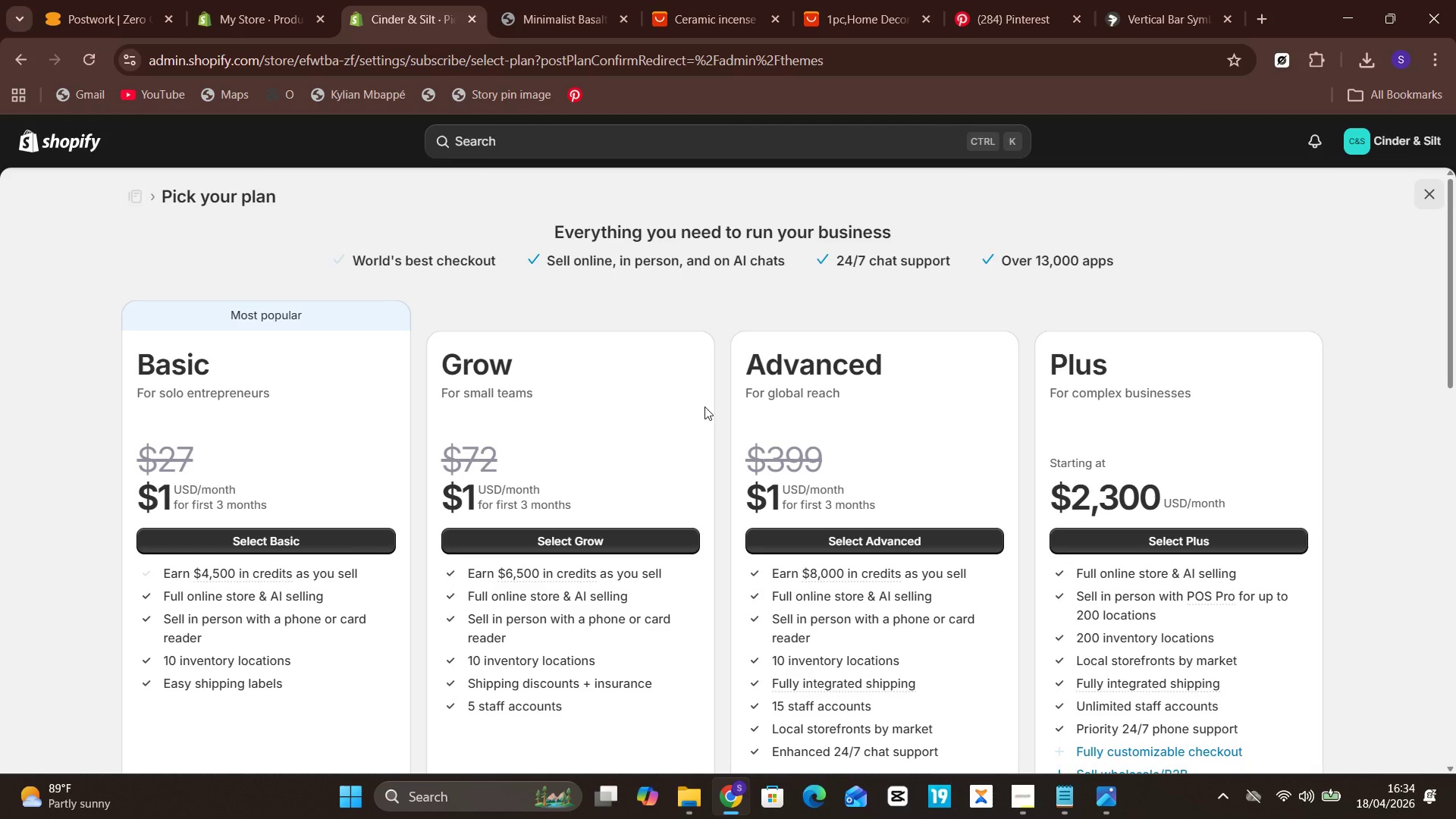 
wait(7.2)
 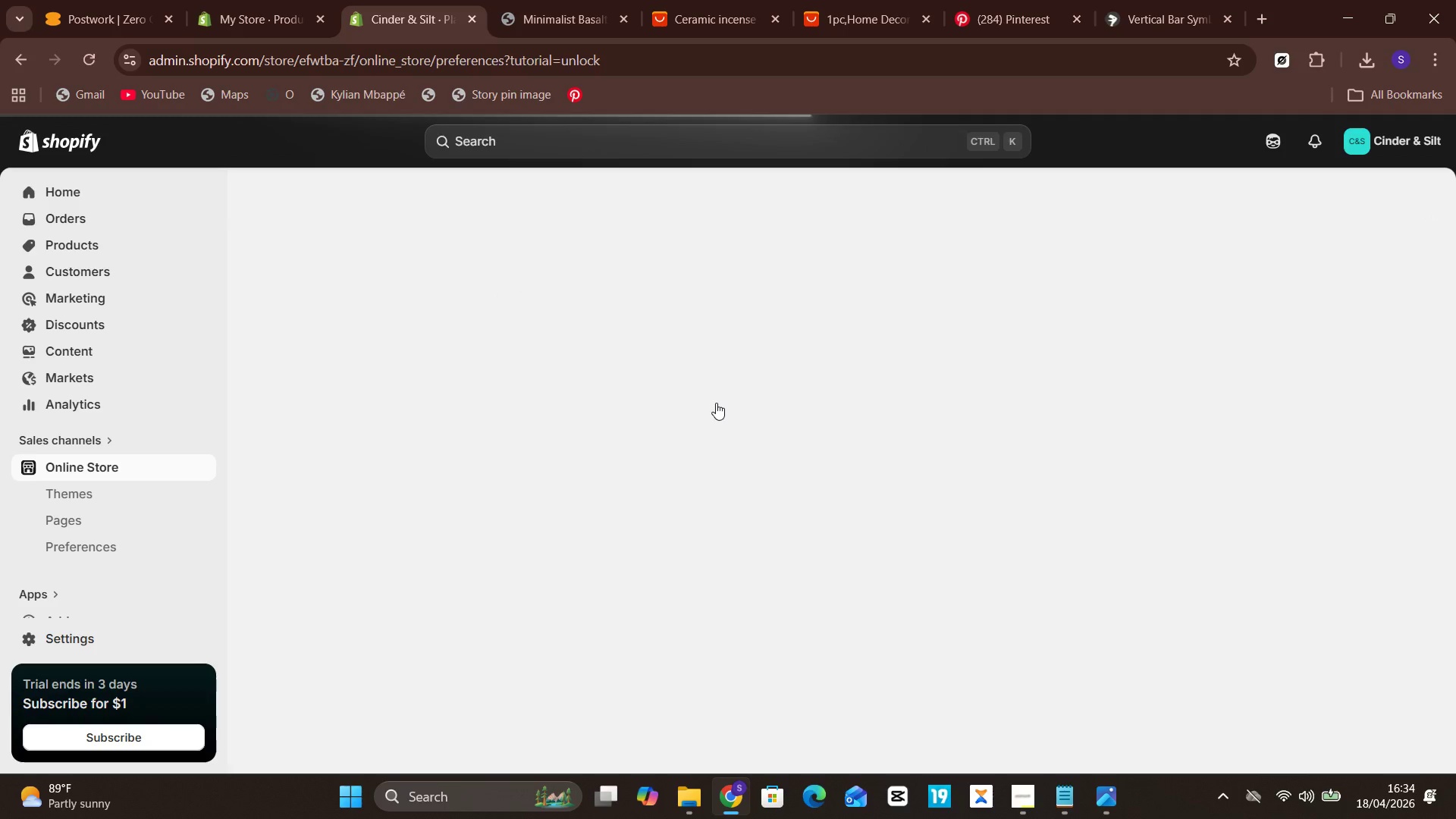 
scroll: coordinate [458, 463], scroll_direction: down, amount: 5.0
 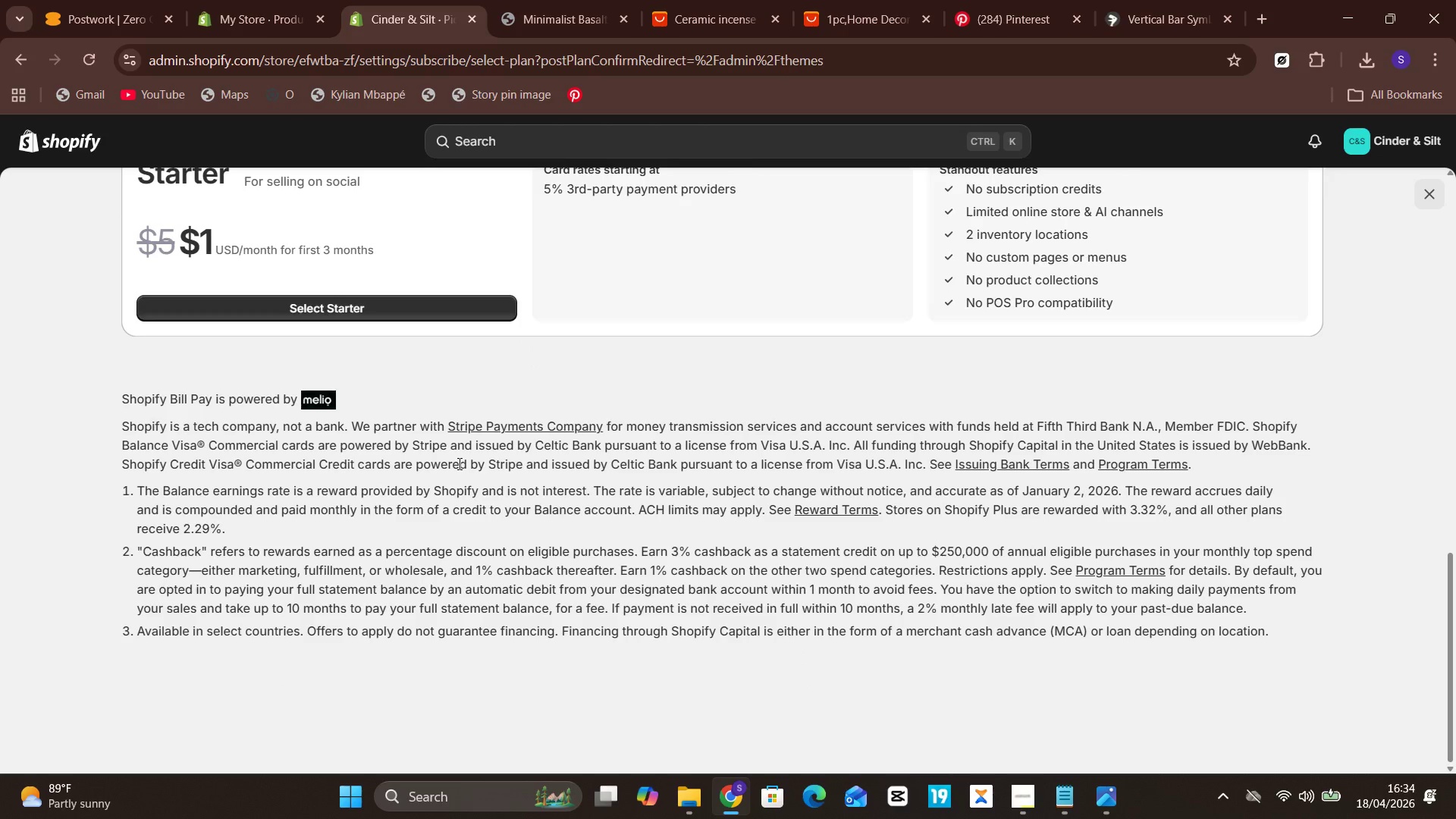 
scroll: coordinate [458, 463], scroll_direction: up, amount: 7.0
 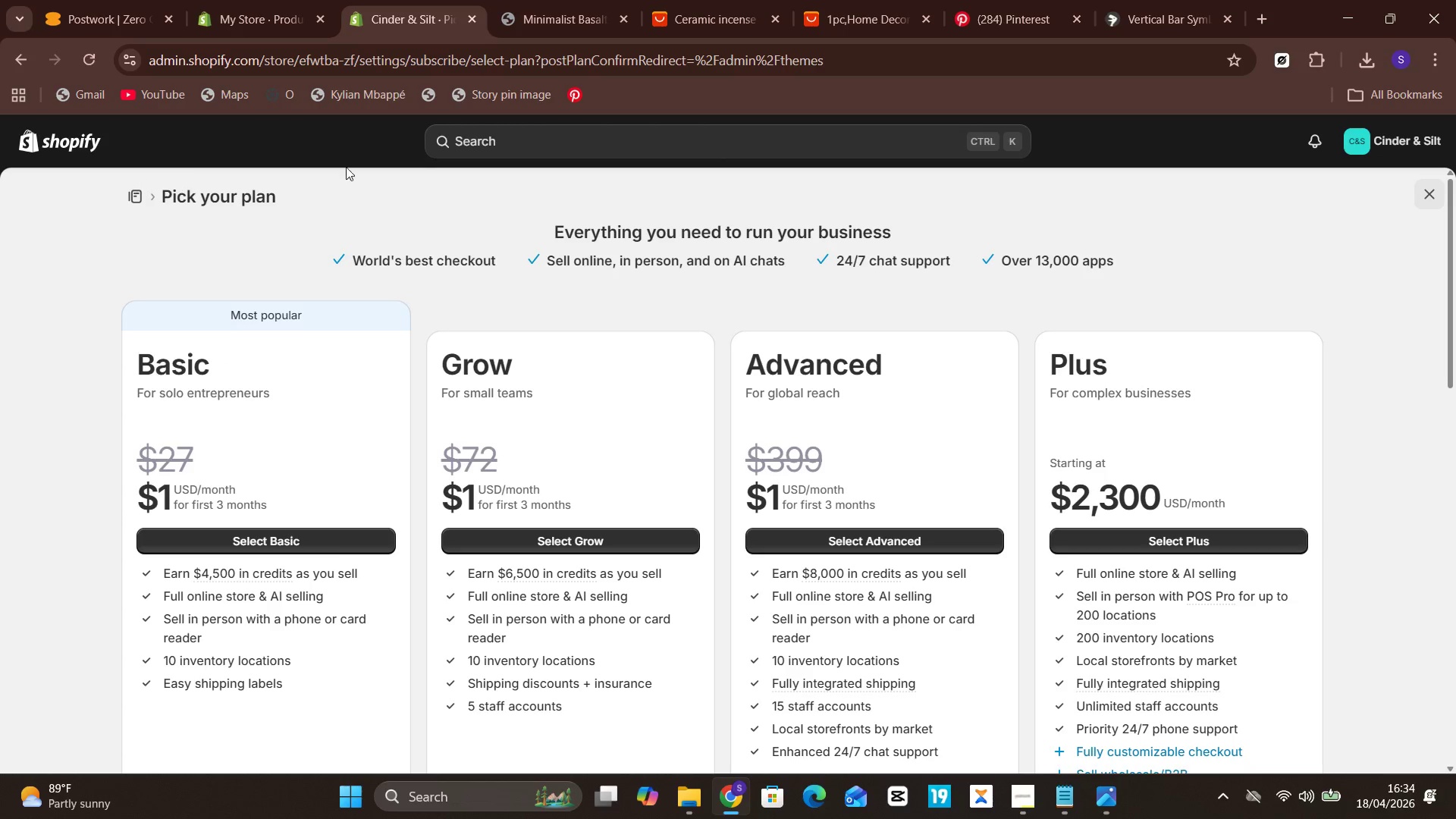 
left_click([259, 0])
 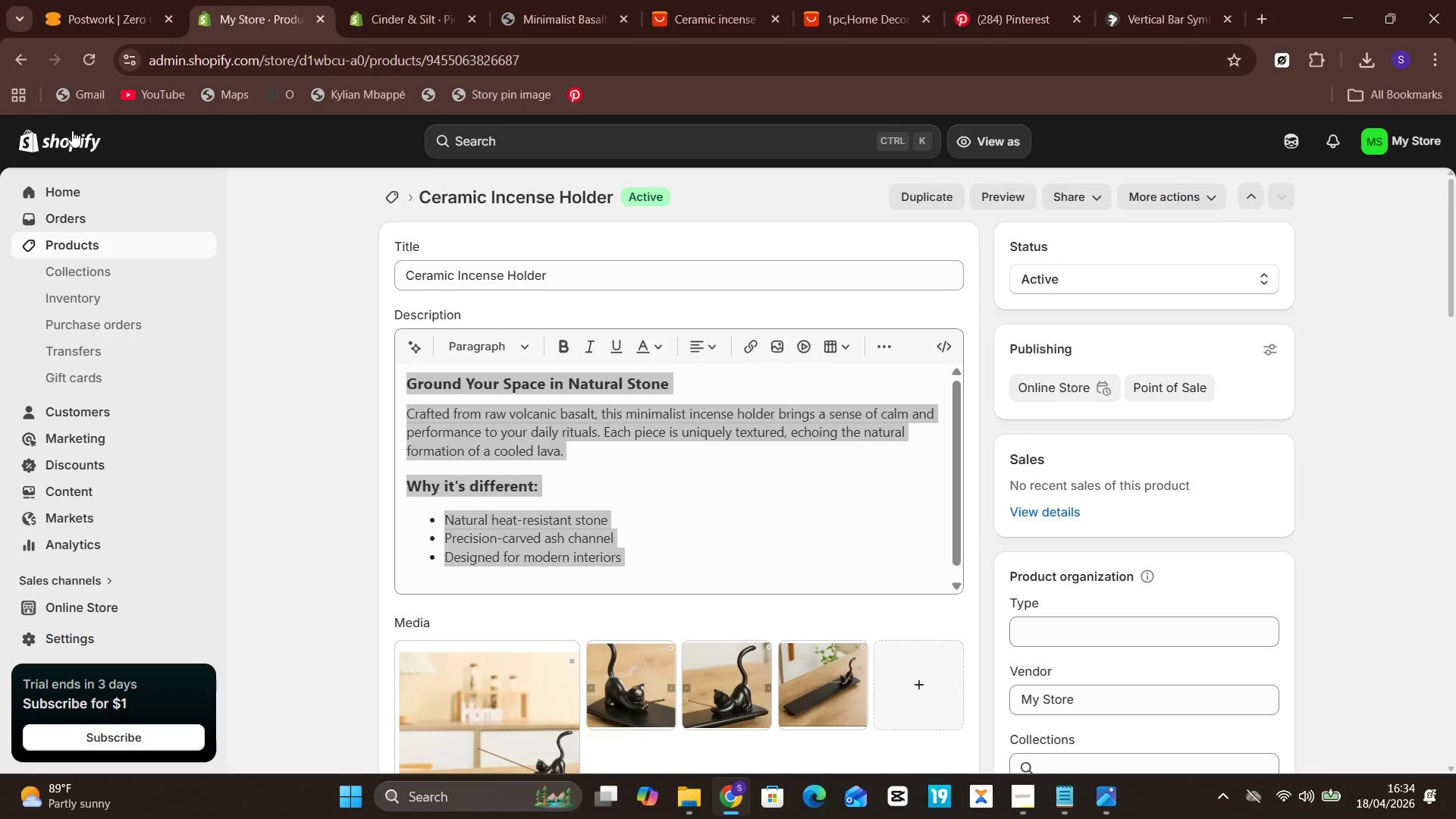 
left_click([72, 133])
 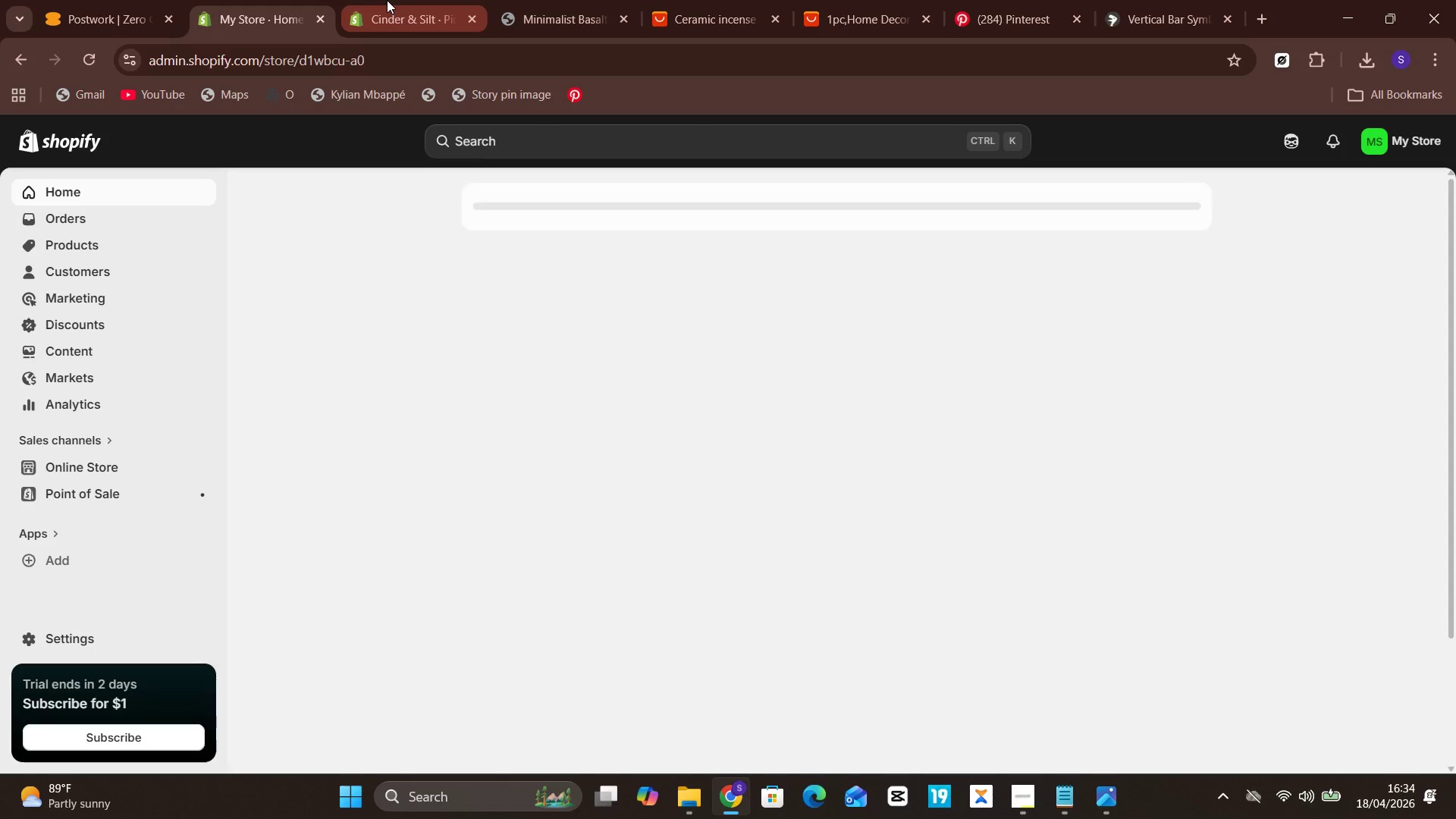 
left_click([387, 0])
 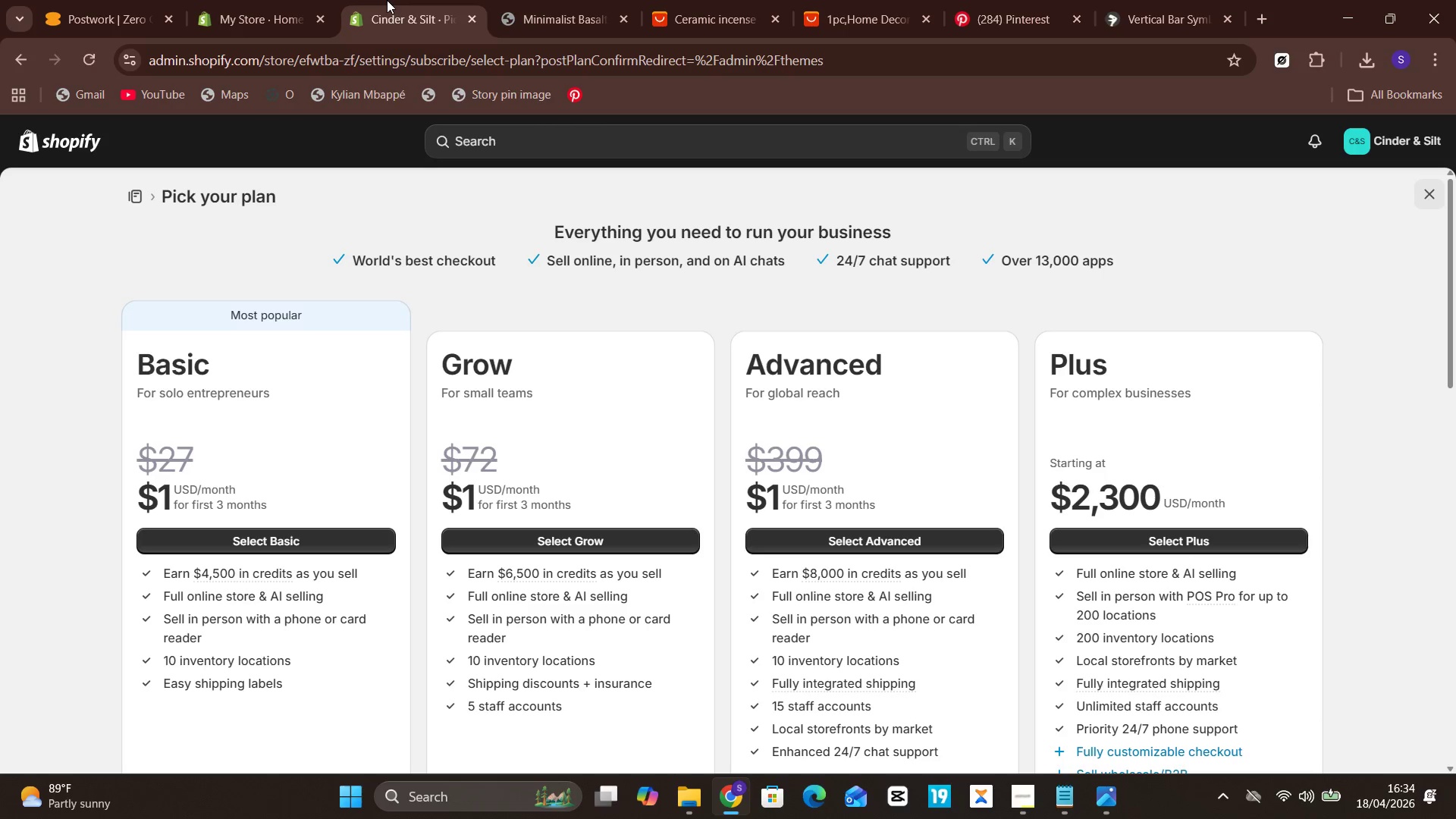 
left_click([387, 0])
 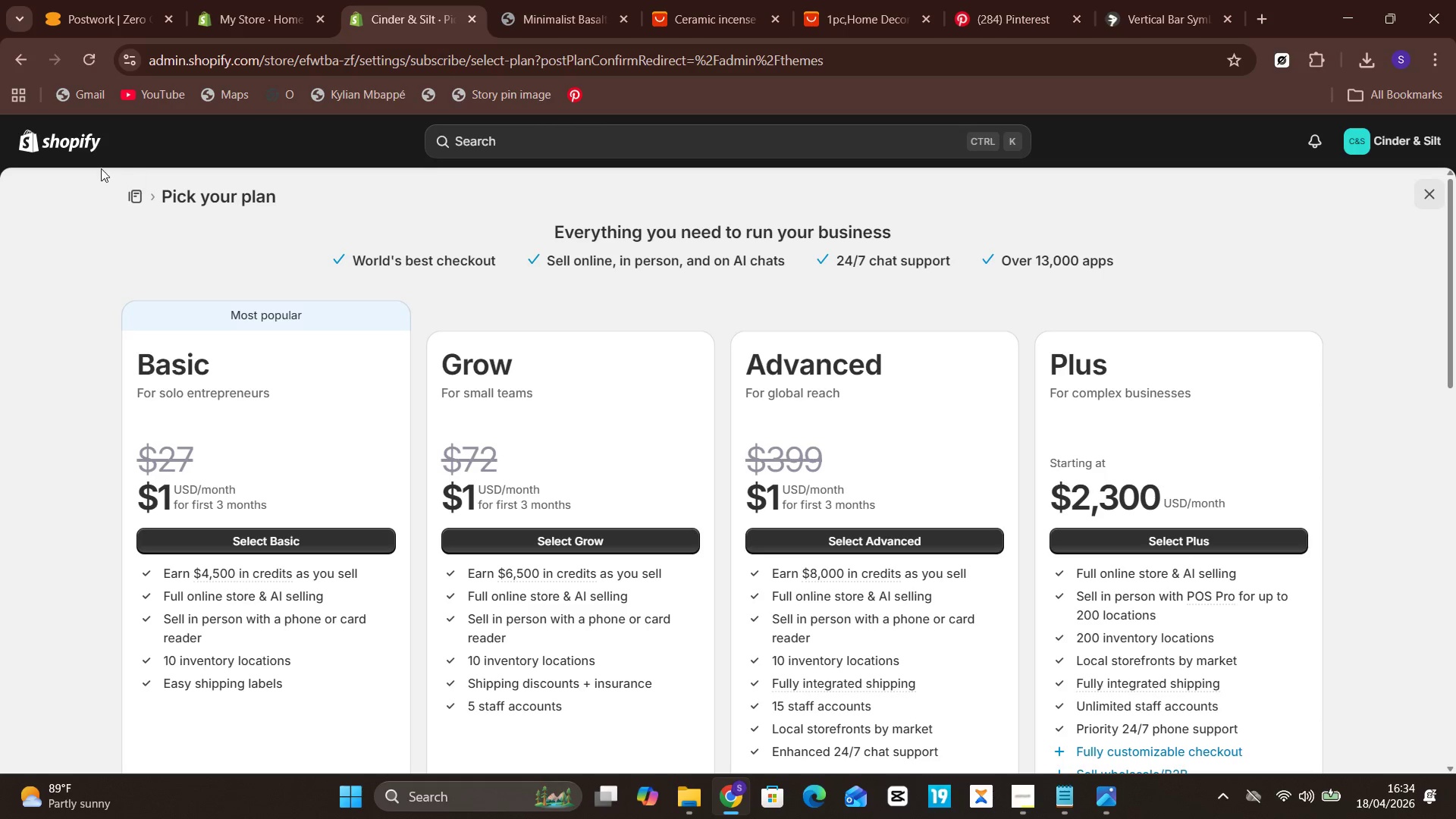 
left_click([80, 148])
 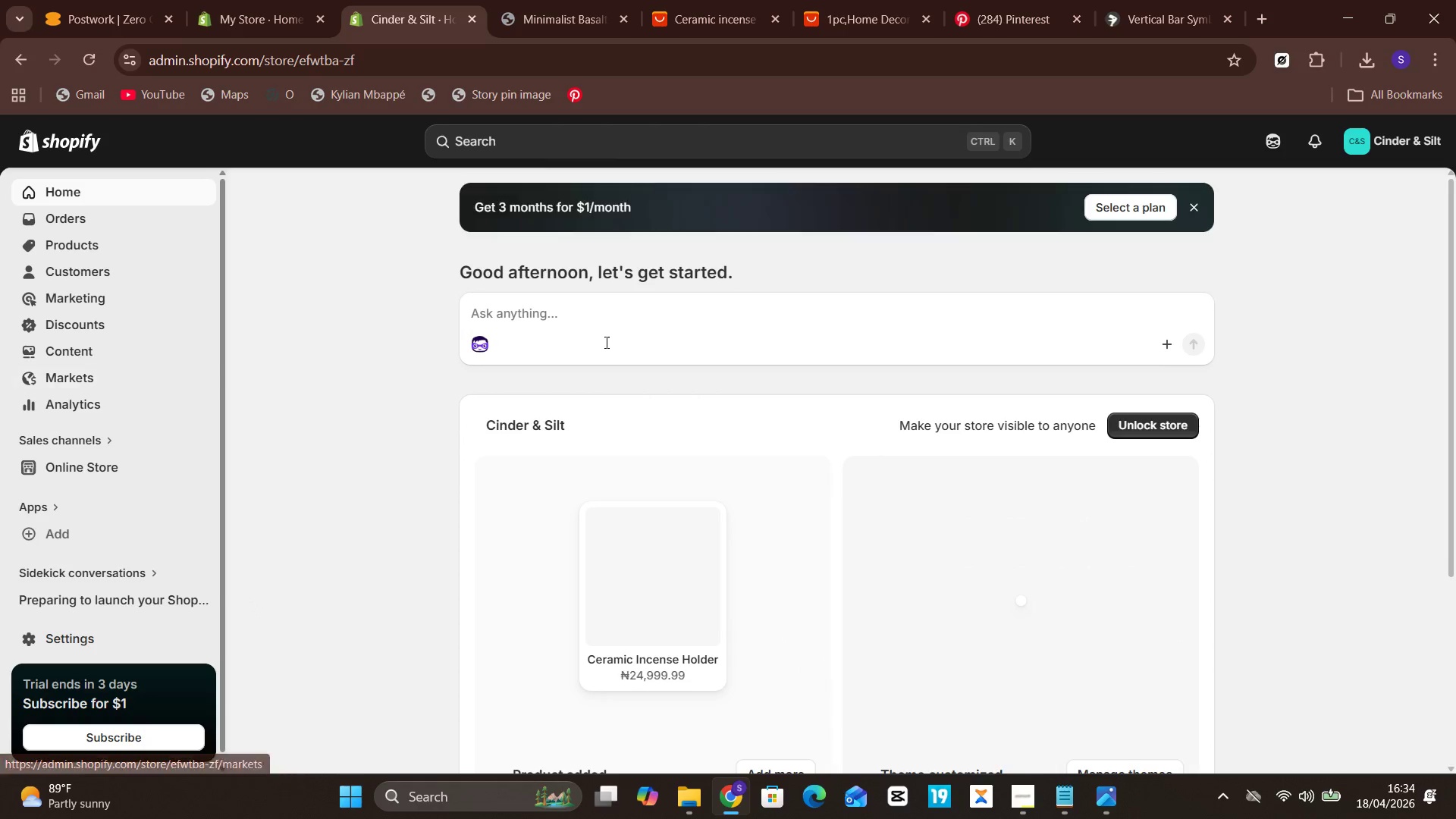 
left_click([69, 467])
 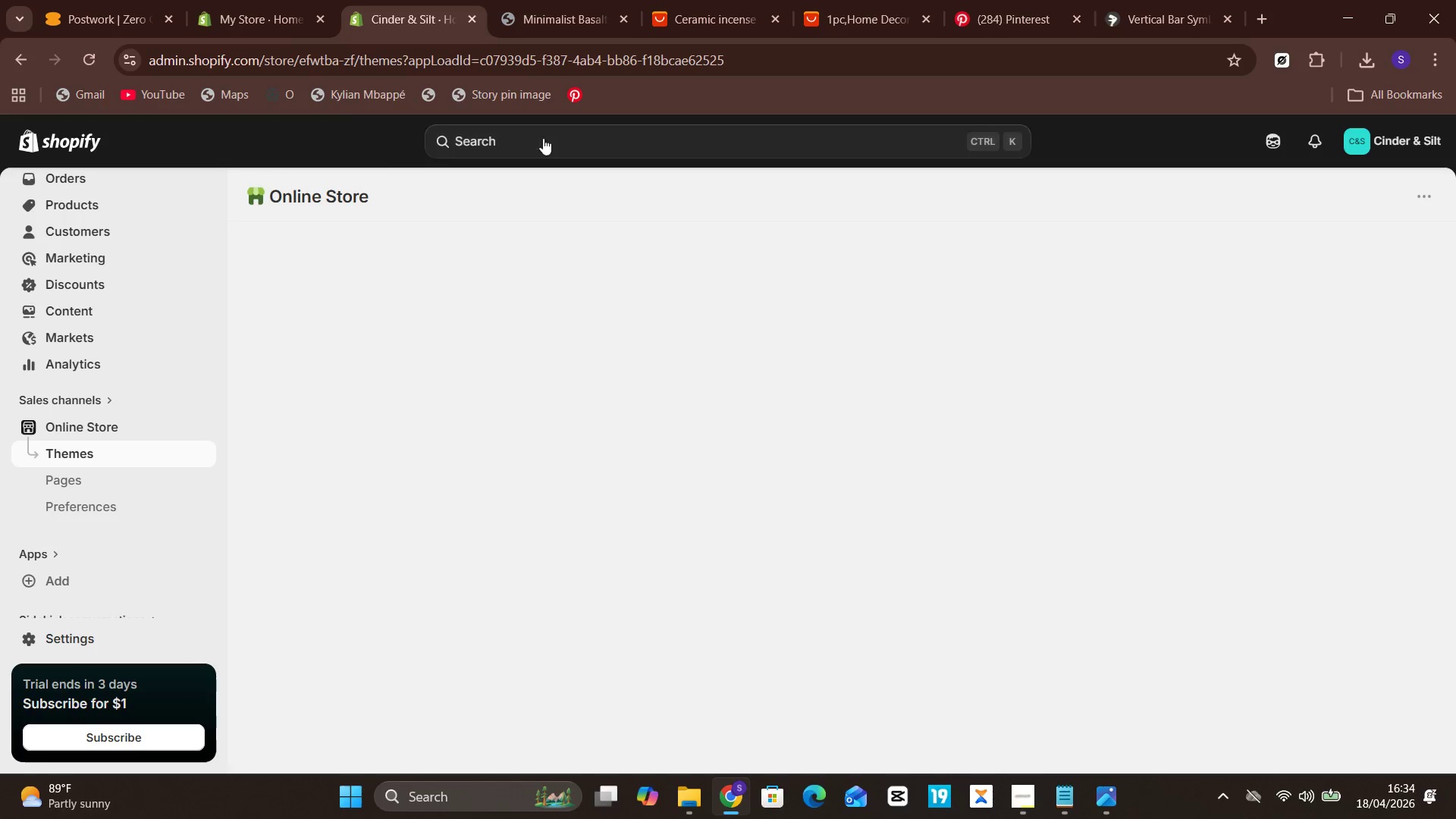 
mouse_move([304, -1])
 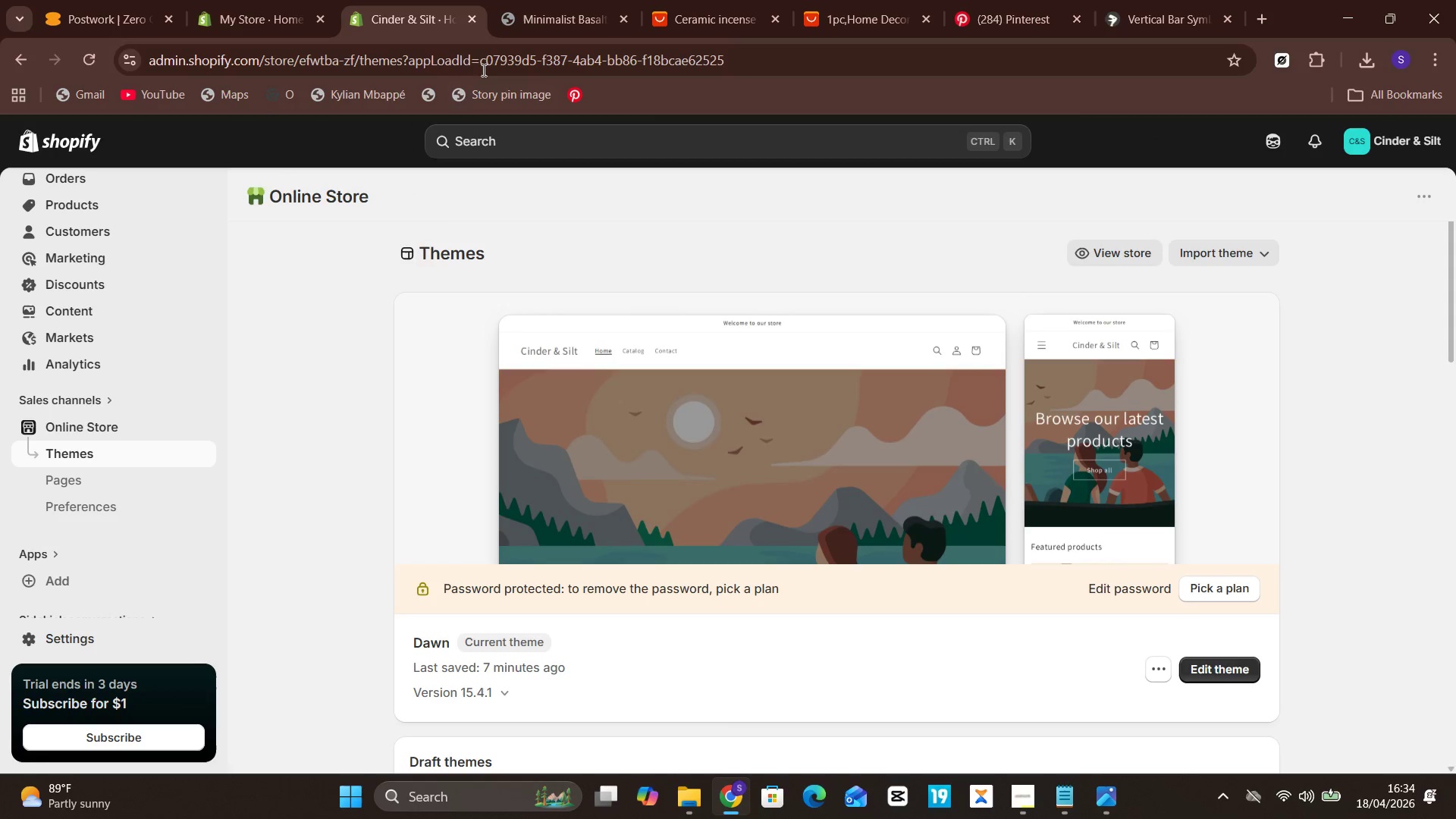 
double_click([389, 3])
 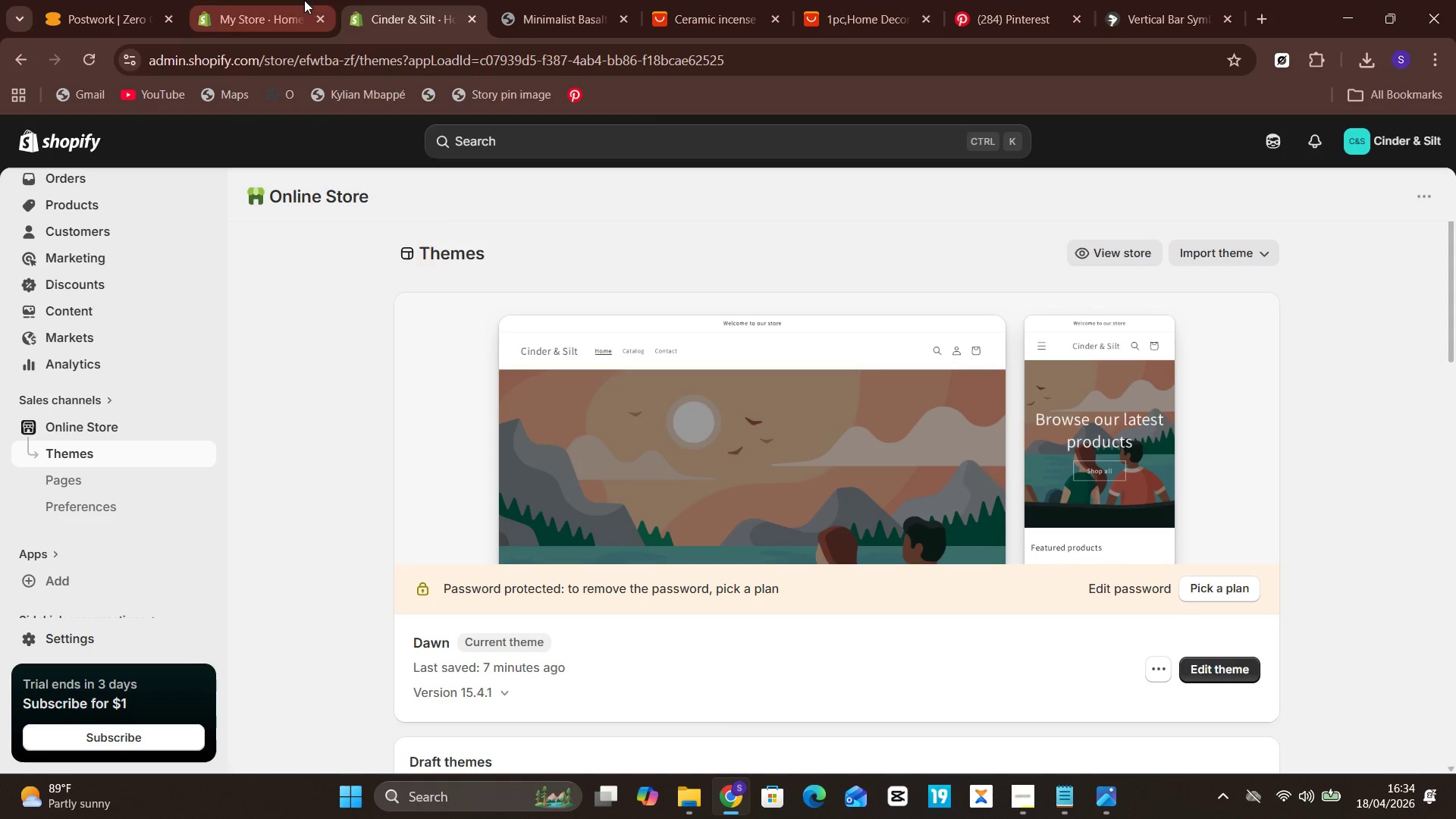 
left_click([296, 0])
 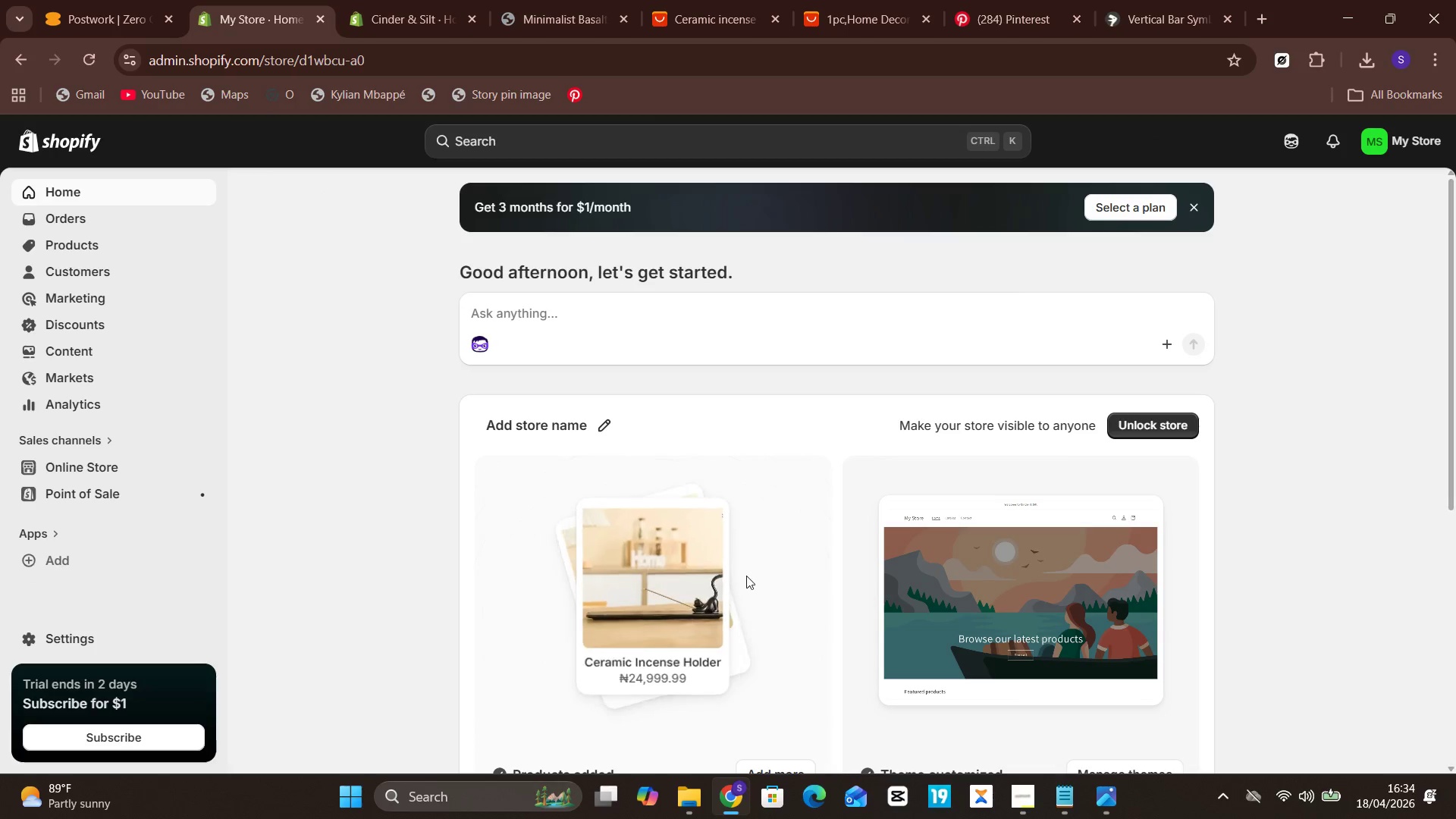 
scroll: coordinate [747, 572], scroll_direction: none, amount: 0.0
 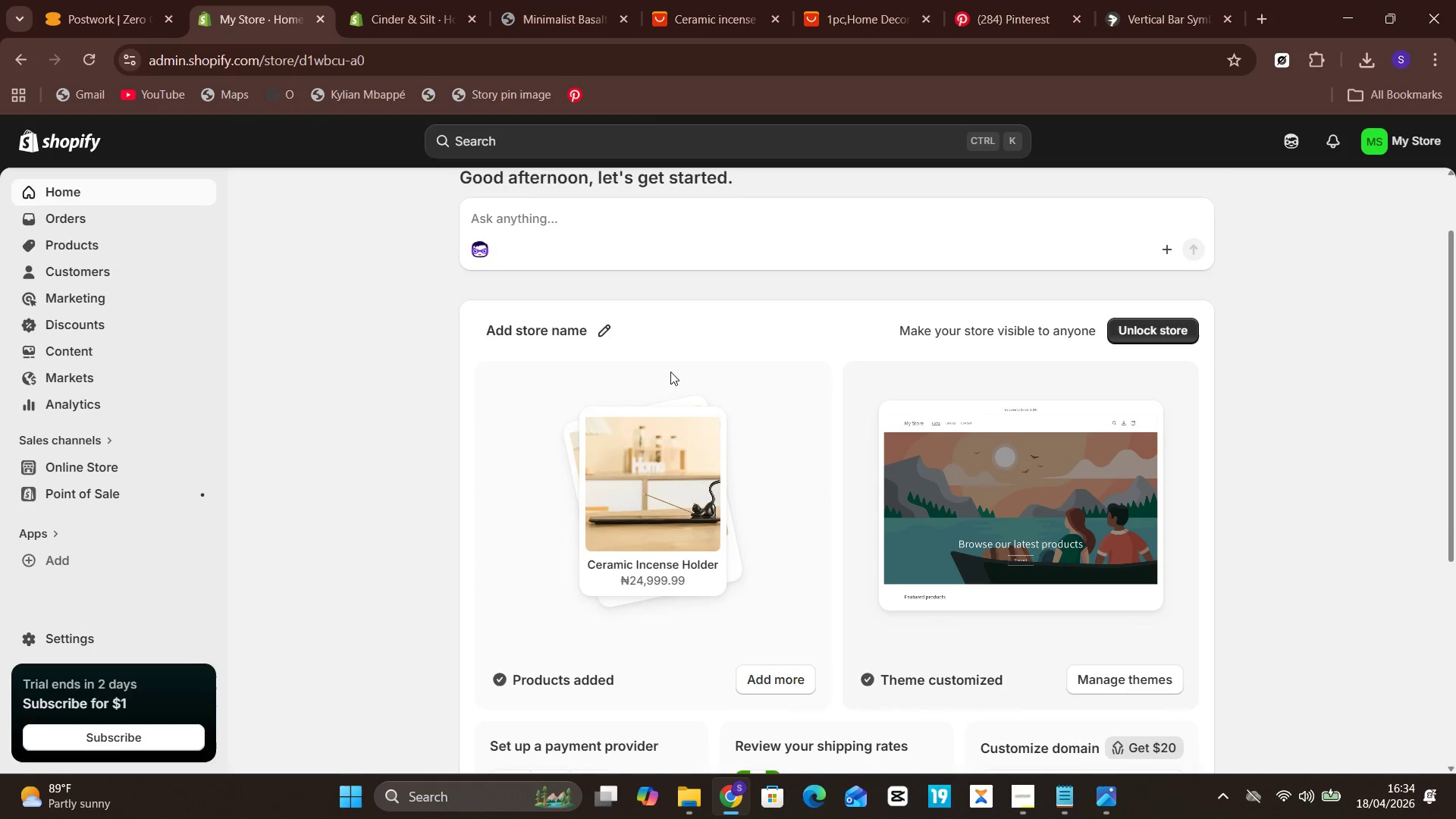 
scroll: coordinate [692, 436], scroll_direction: down, amount: 2.0
 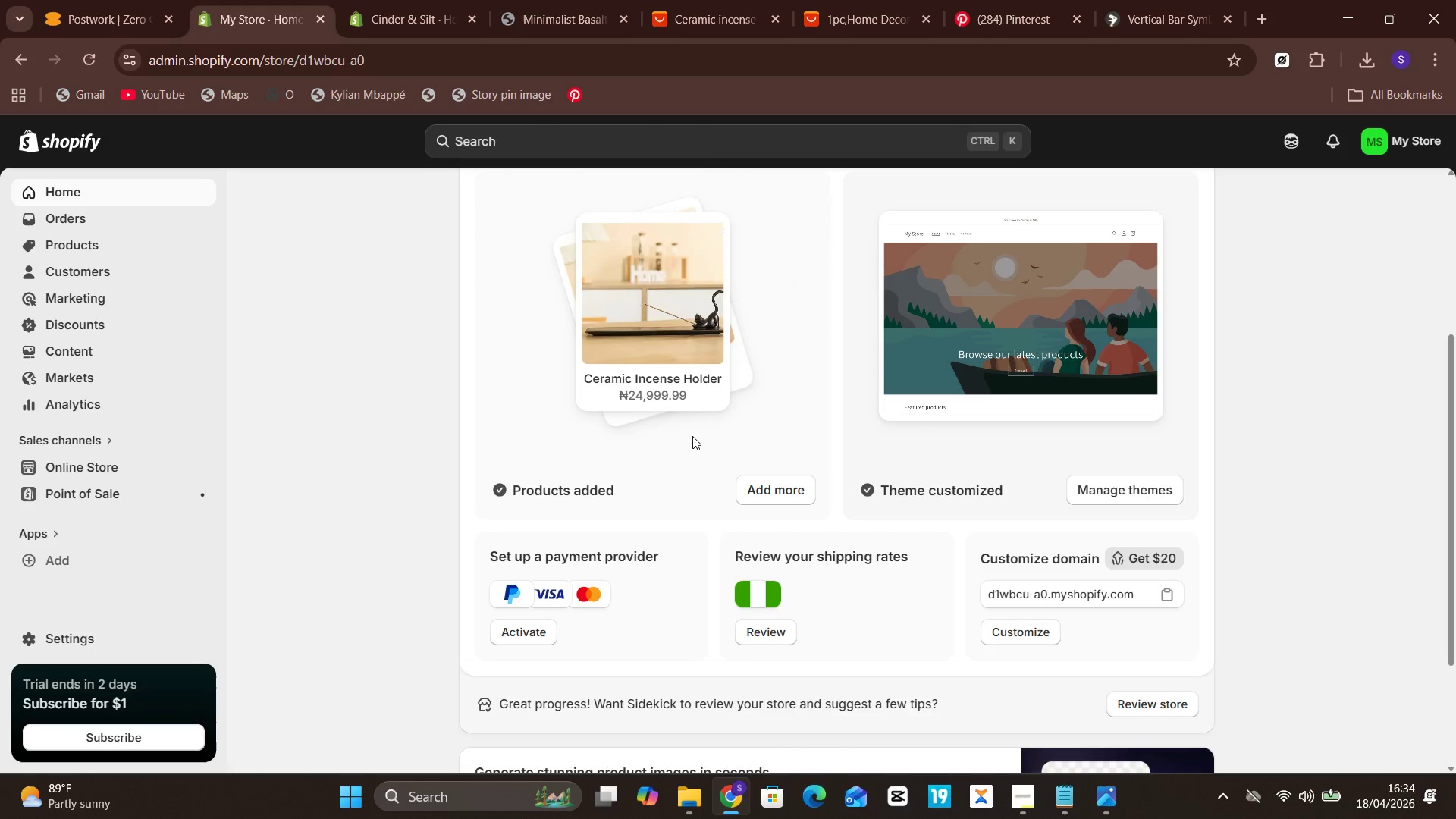 
scroll: coordinate [692, 436], scroll_direction: up, amount: 9.0
 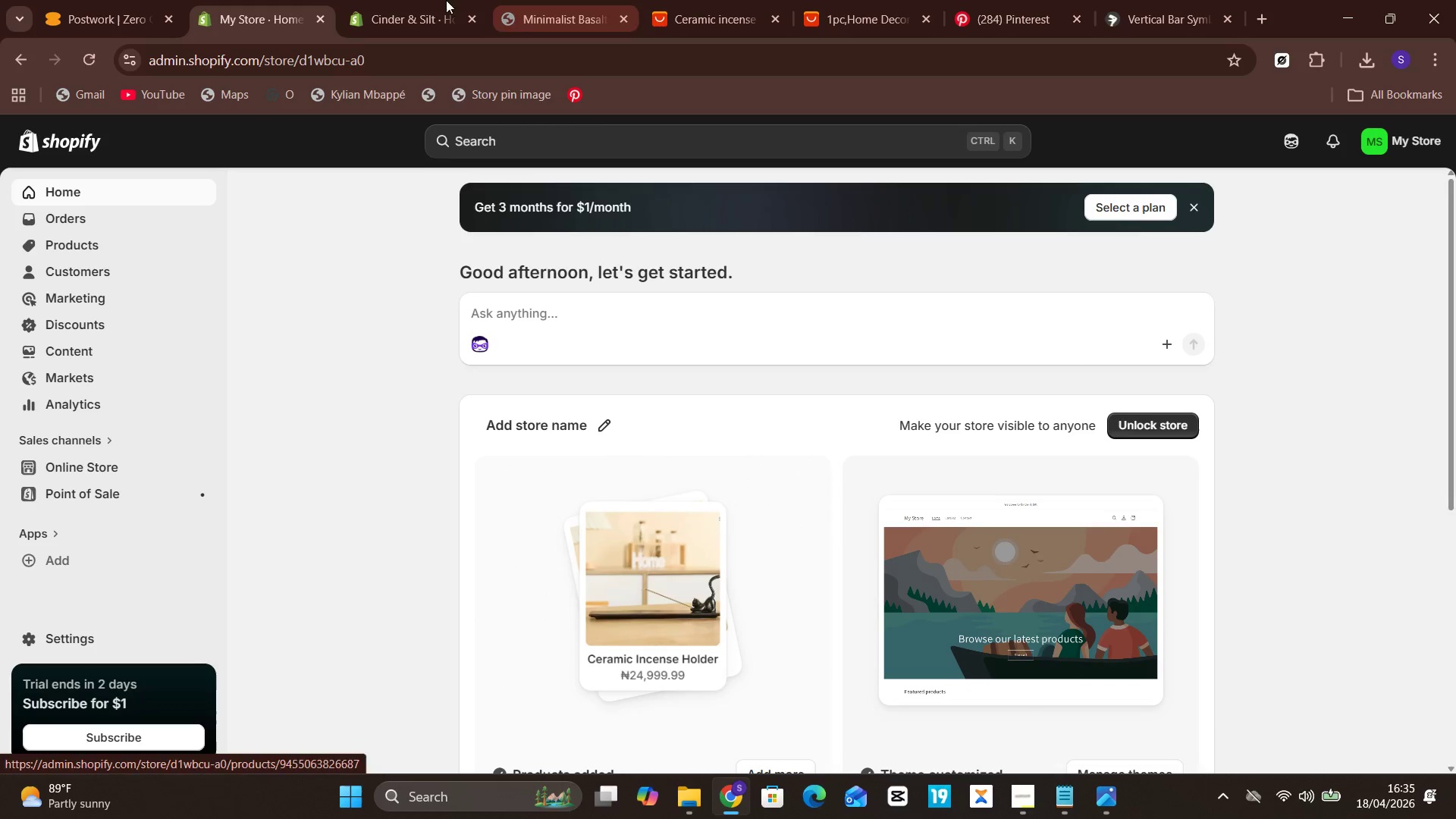 
left_click([417, 0])
 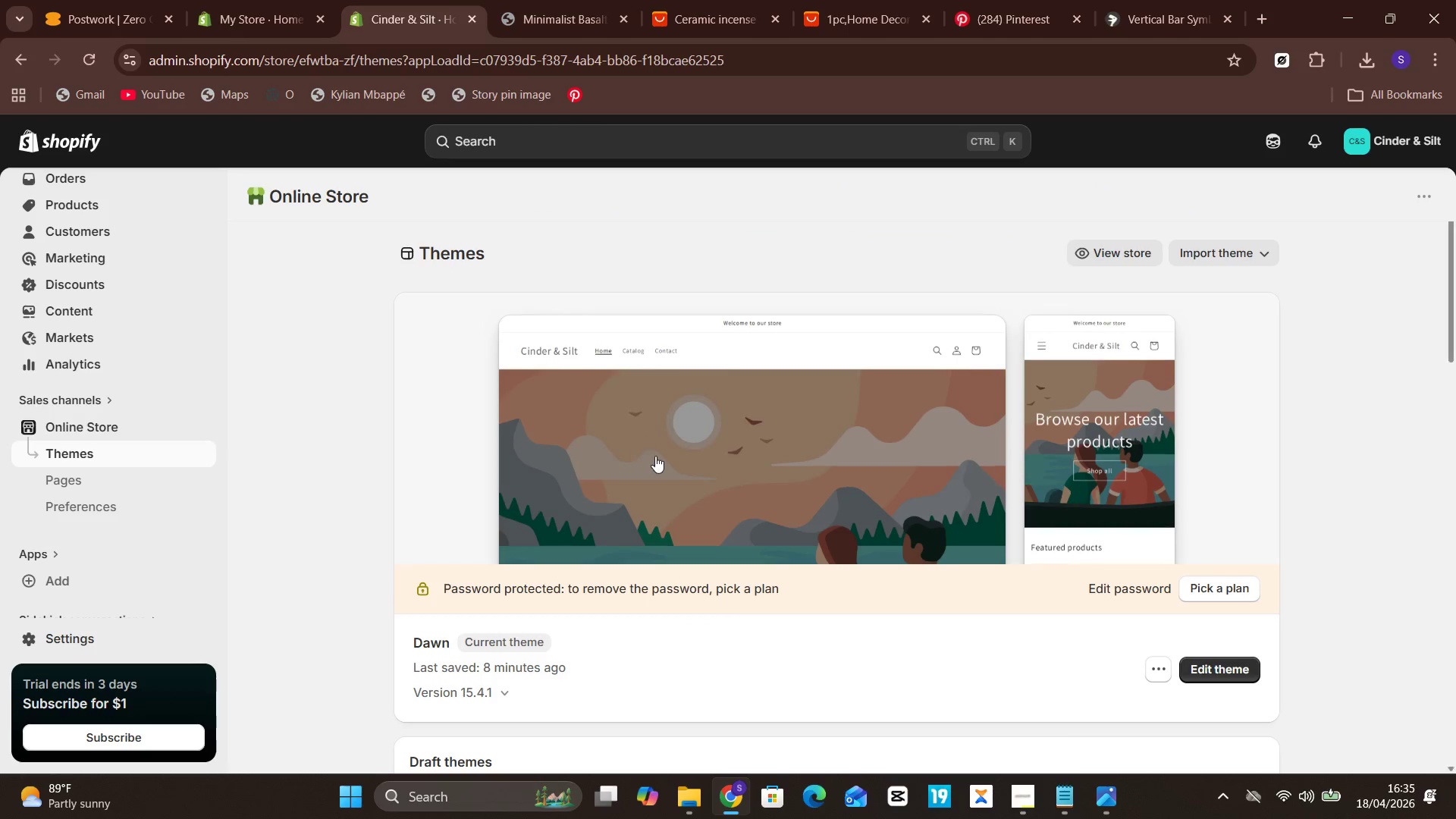 
scroll: coordinate [655, 456], scroll_direction: none, amount: 0.0
 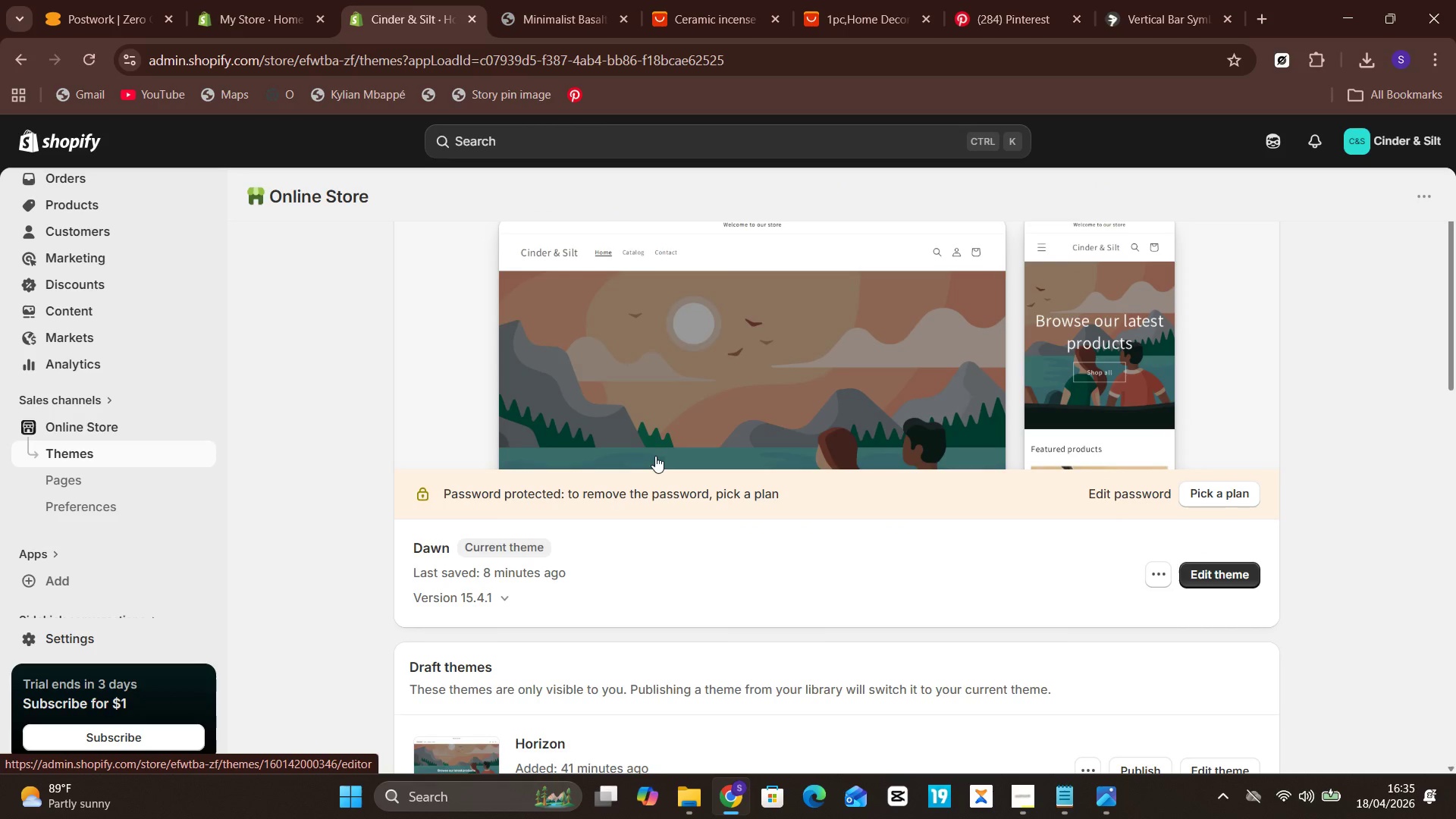 
scroll: coordinate [663, 449], scroll_direction: down, amount: 2.0
 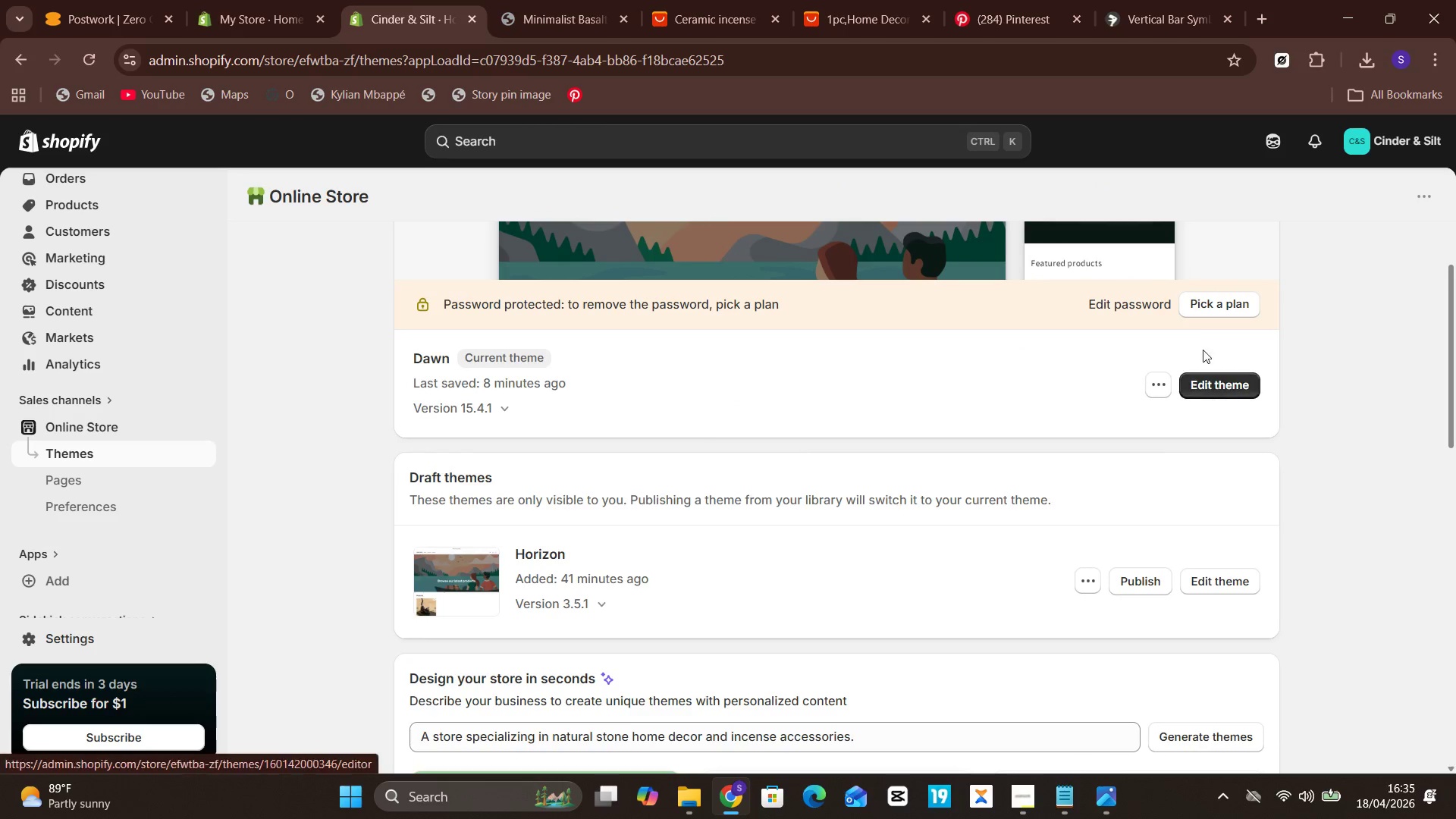 
scroll: coordinate [948, 296], scroll_direction: up, amount: 3.0
 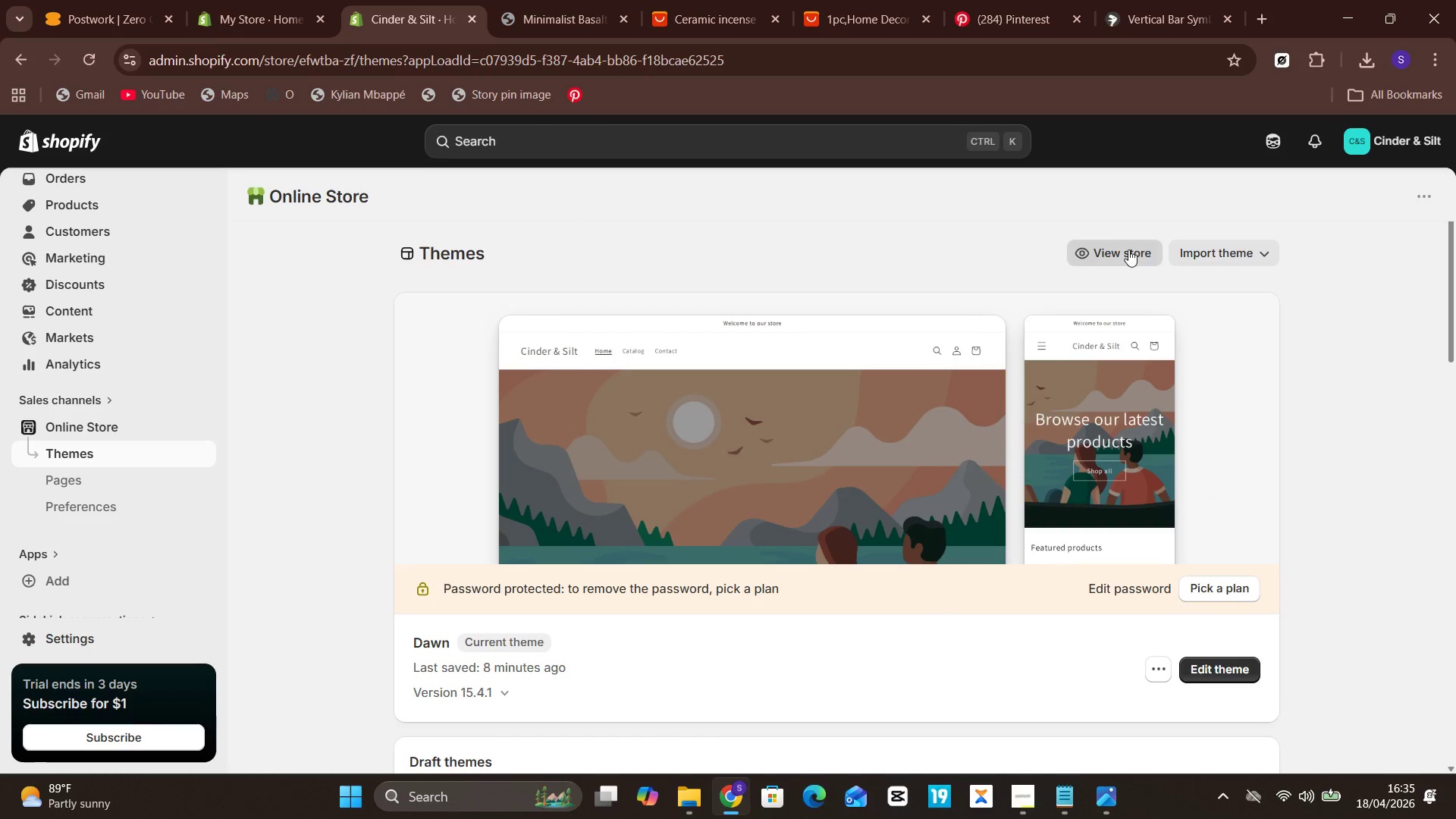 
left_click([1128, 249])
 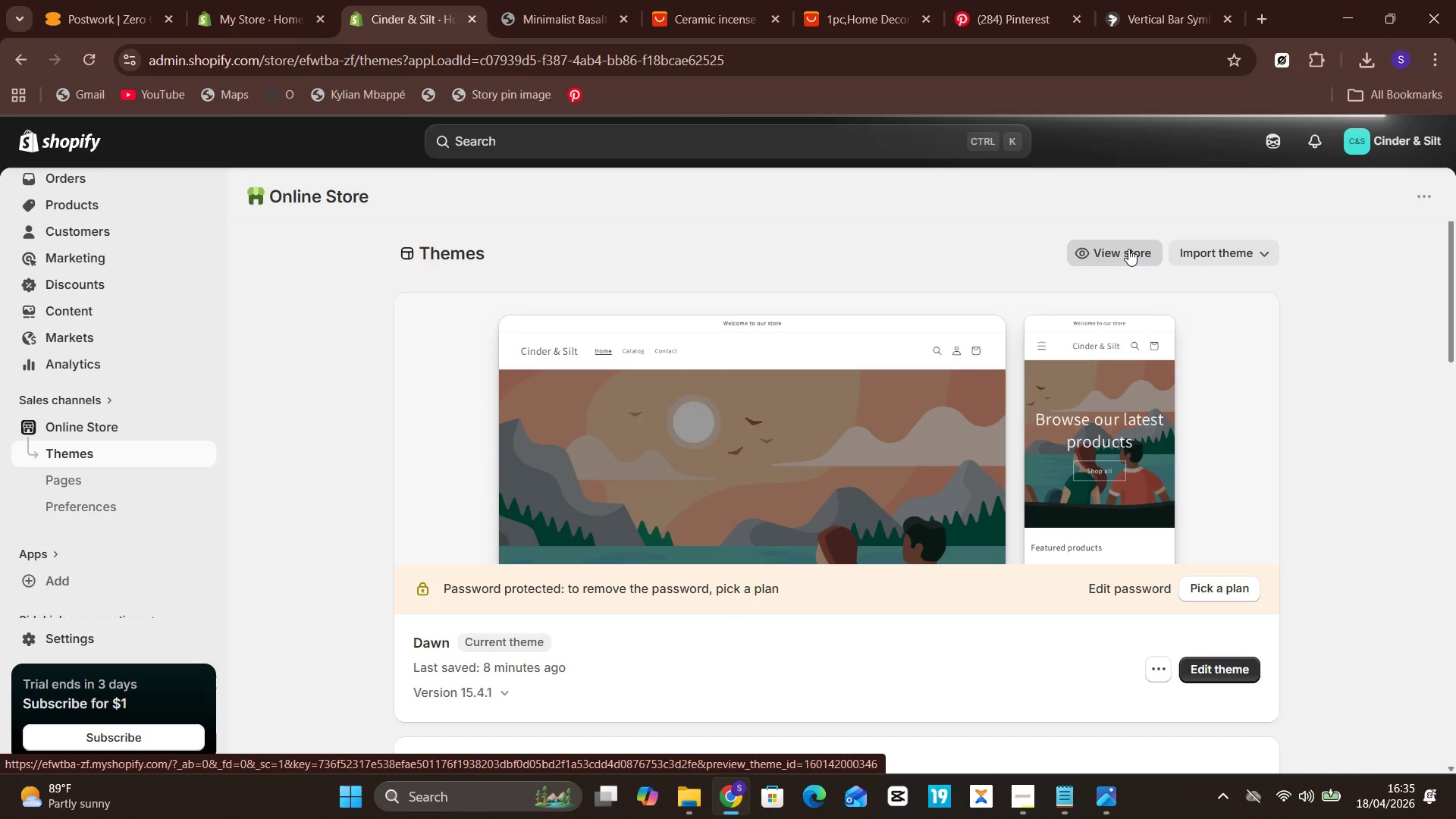 
wait(12.25)
 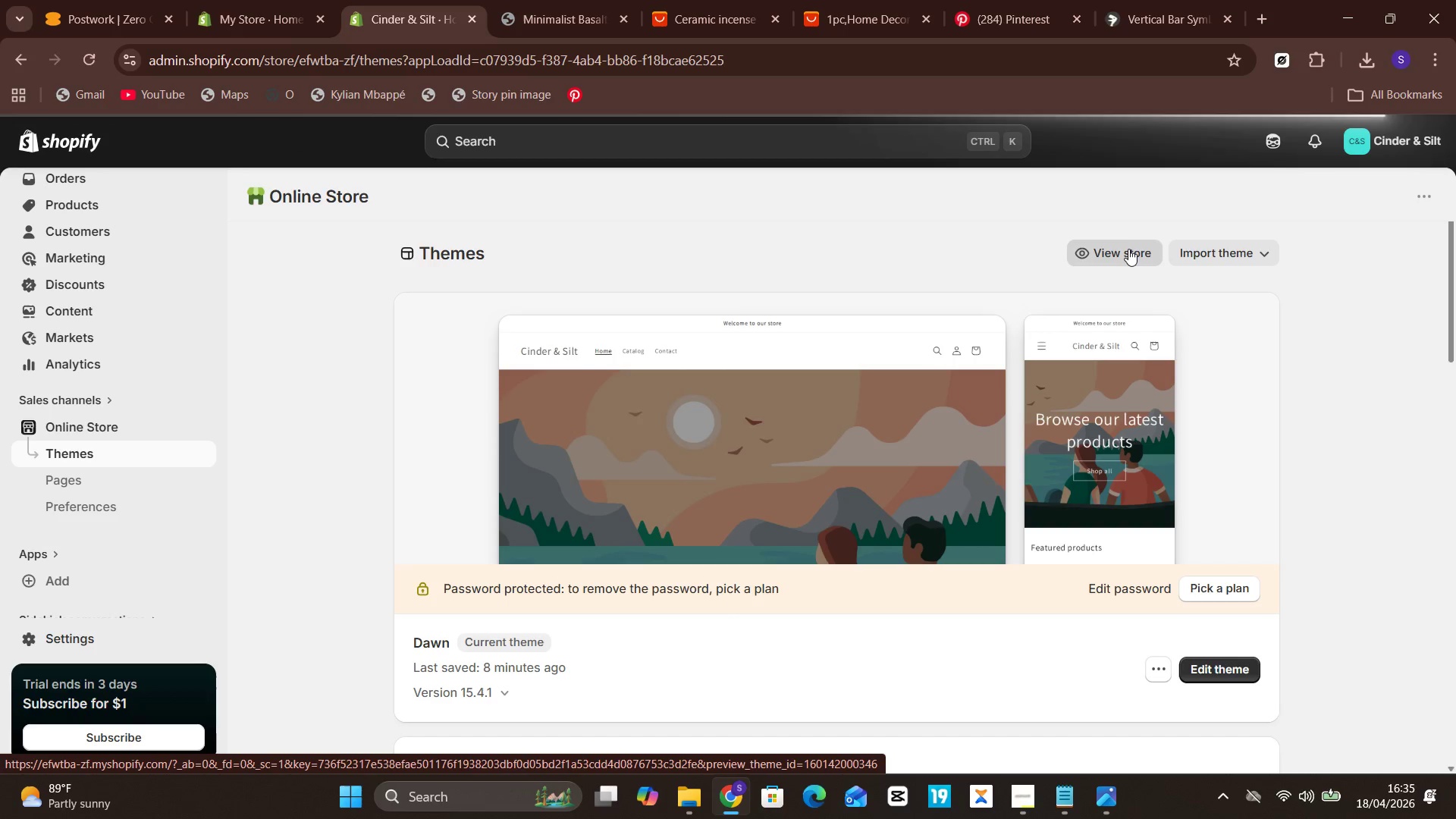 
mouse_move([968, 814])
 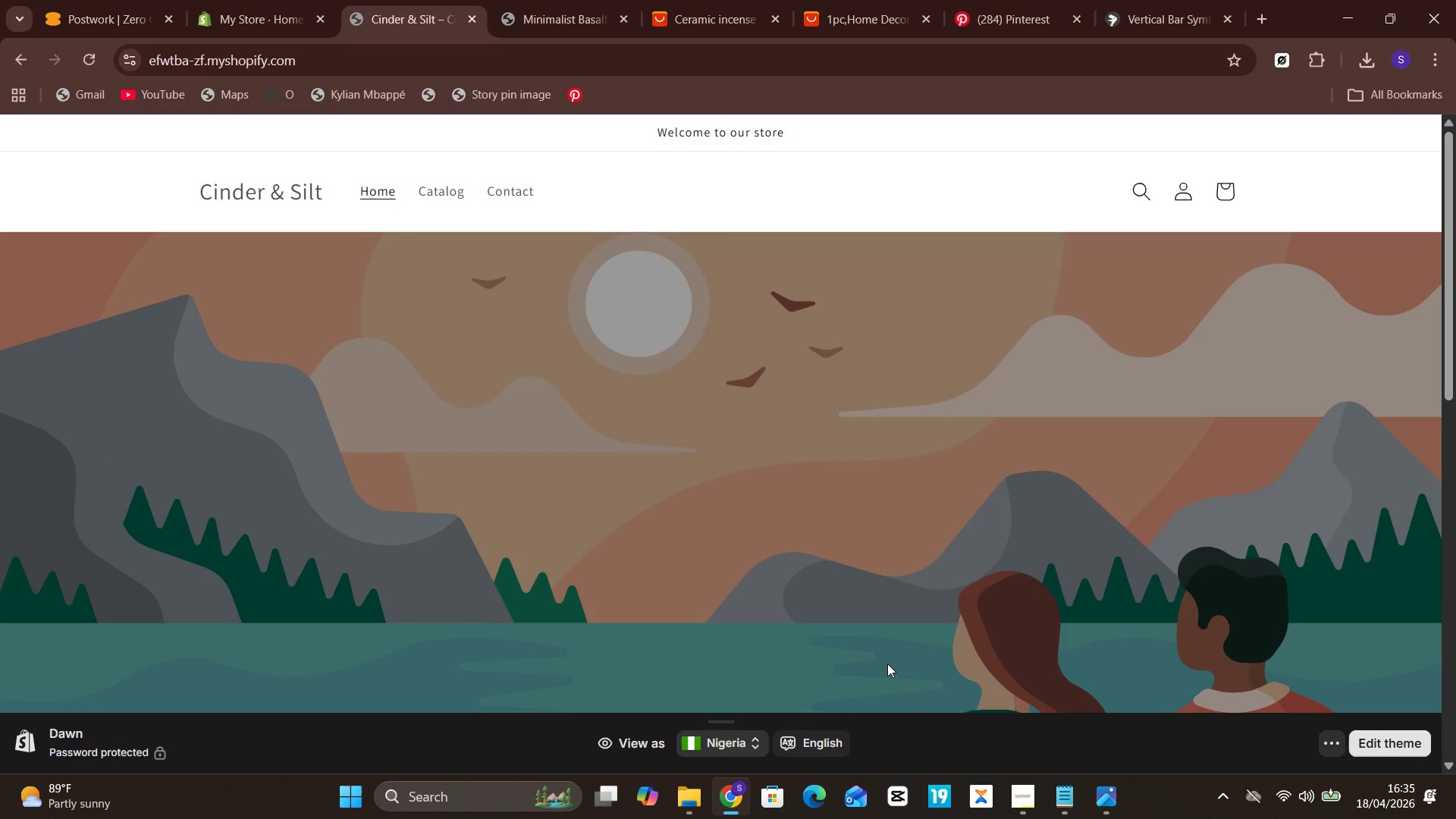 
scroll: coordinate [831, 491], scroll_direction: down, amount: 8.0
 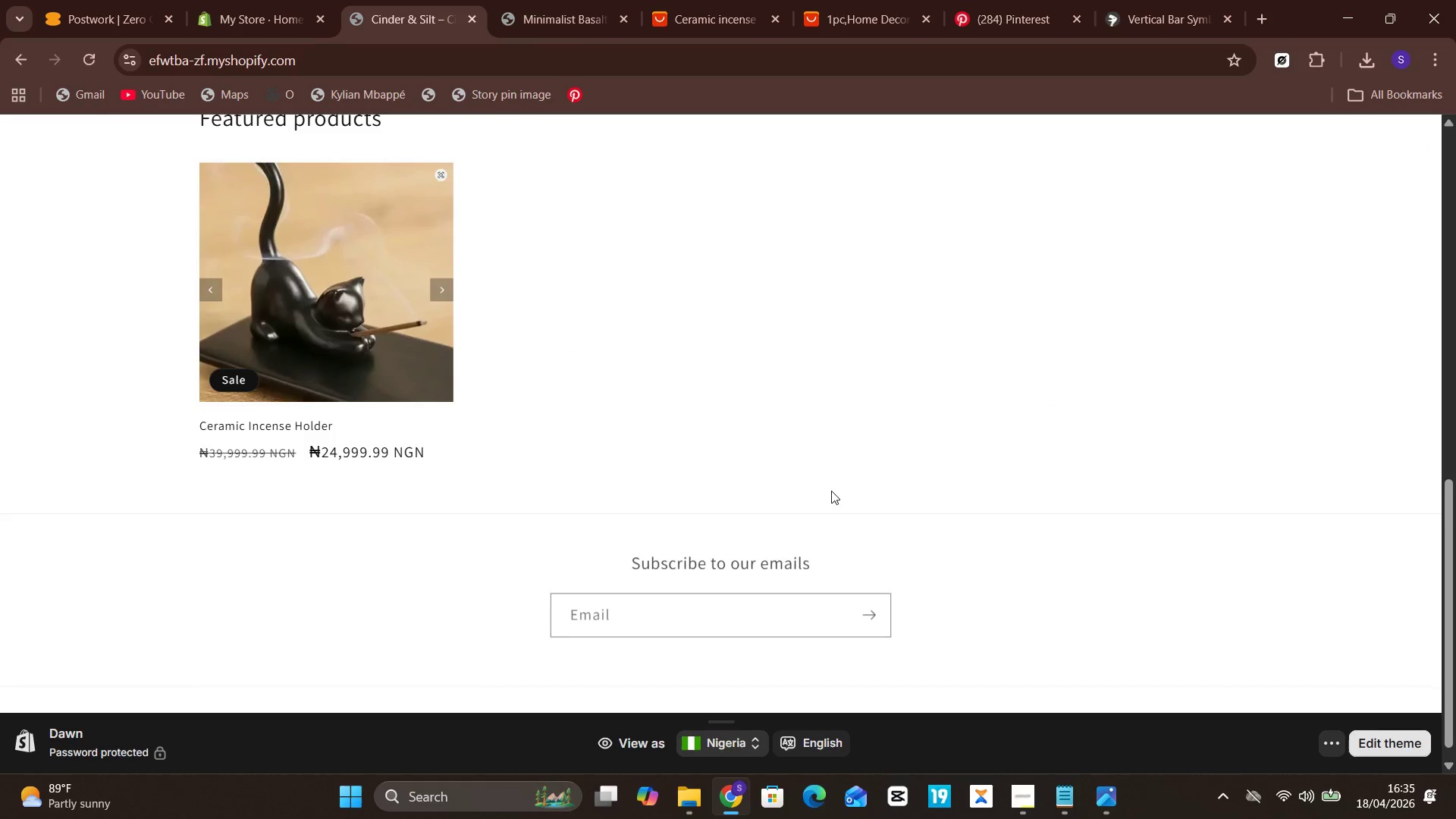 
scroll: coordinate [831, 491], scroll_direction: up, amount: 3.0
 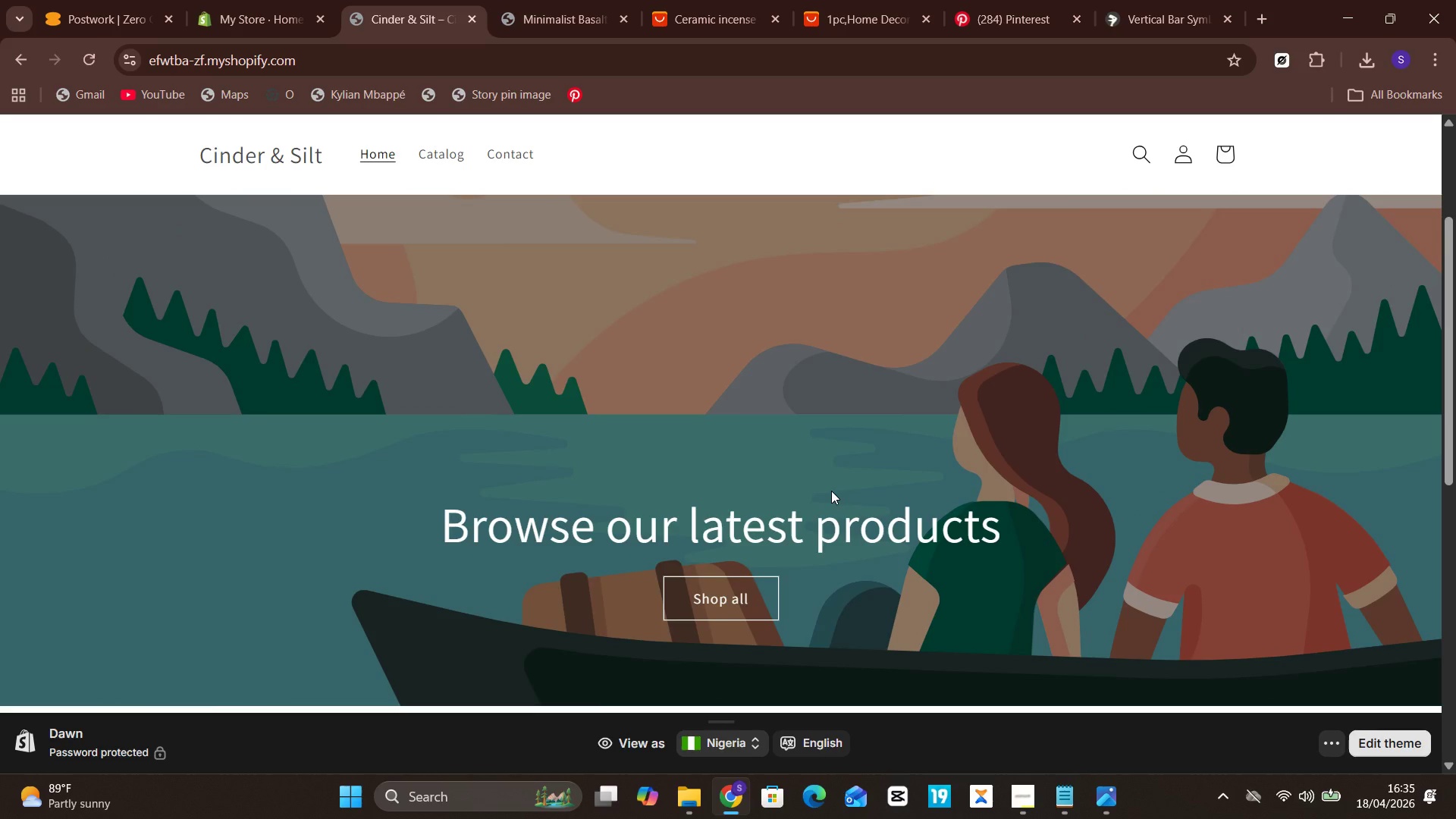 
scroll: coordinate [831, 491], scroll_direction: down, amount: 3.0
 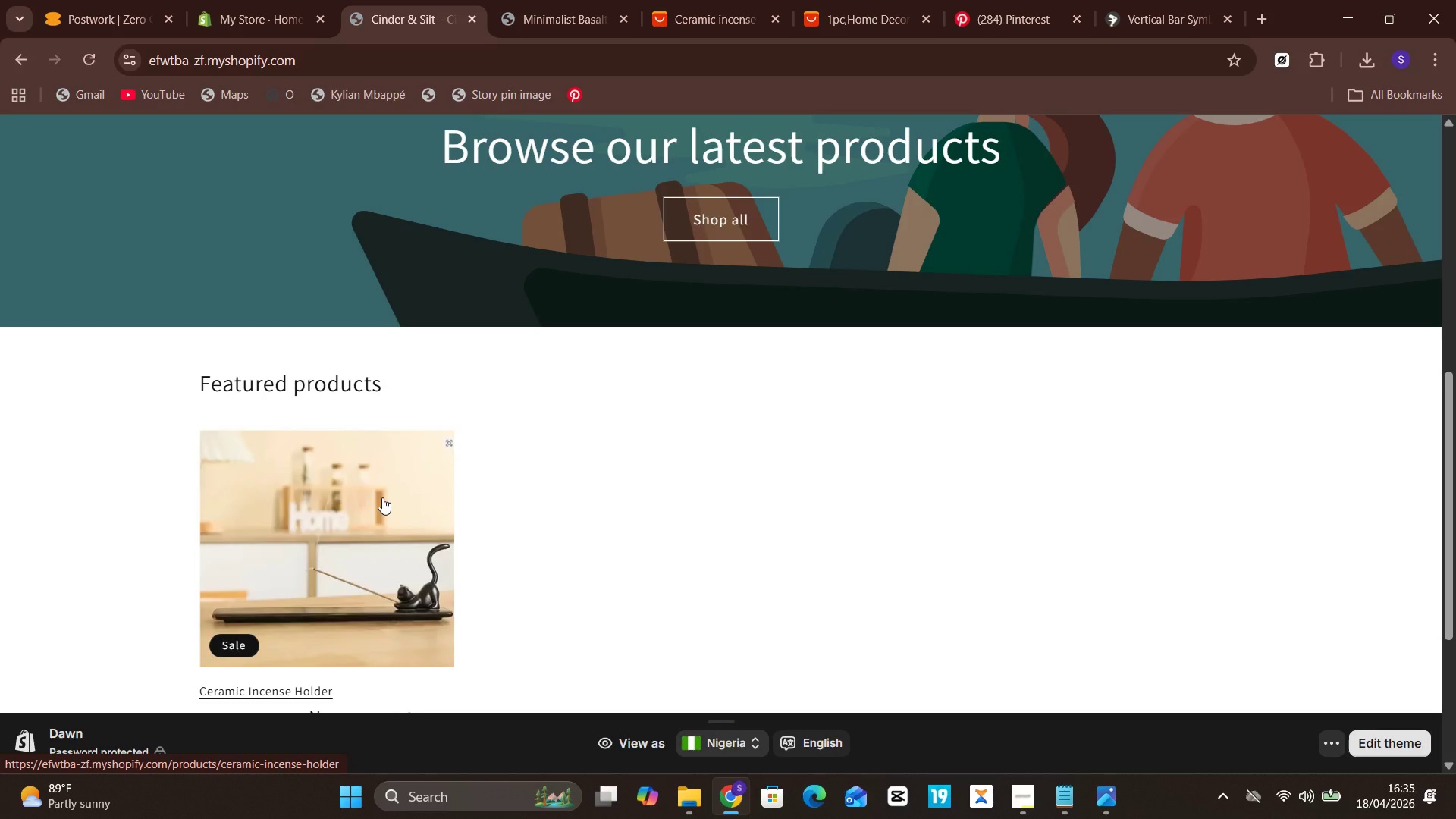 
wait(18.76)
 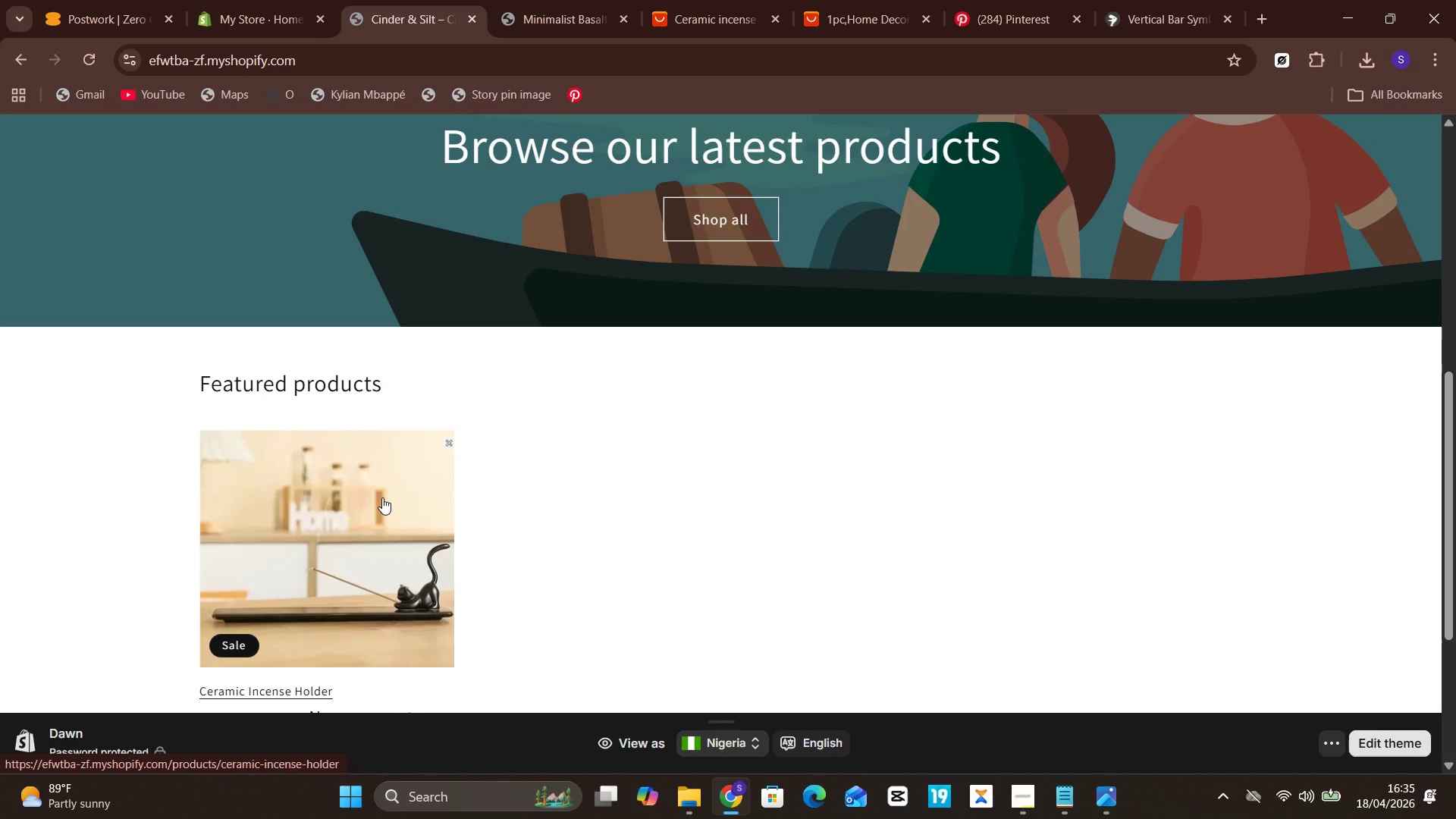 
scroll: coordinate [469, 448], scroll_direction: down, amount: 9.0
 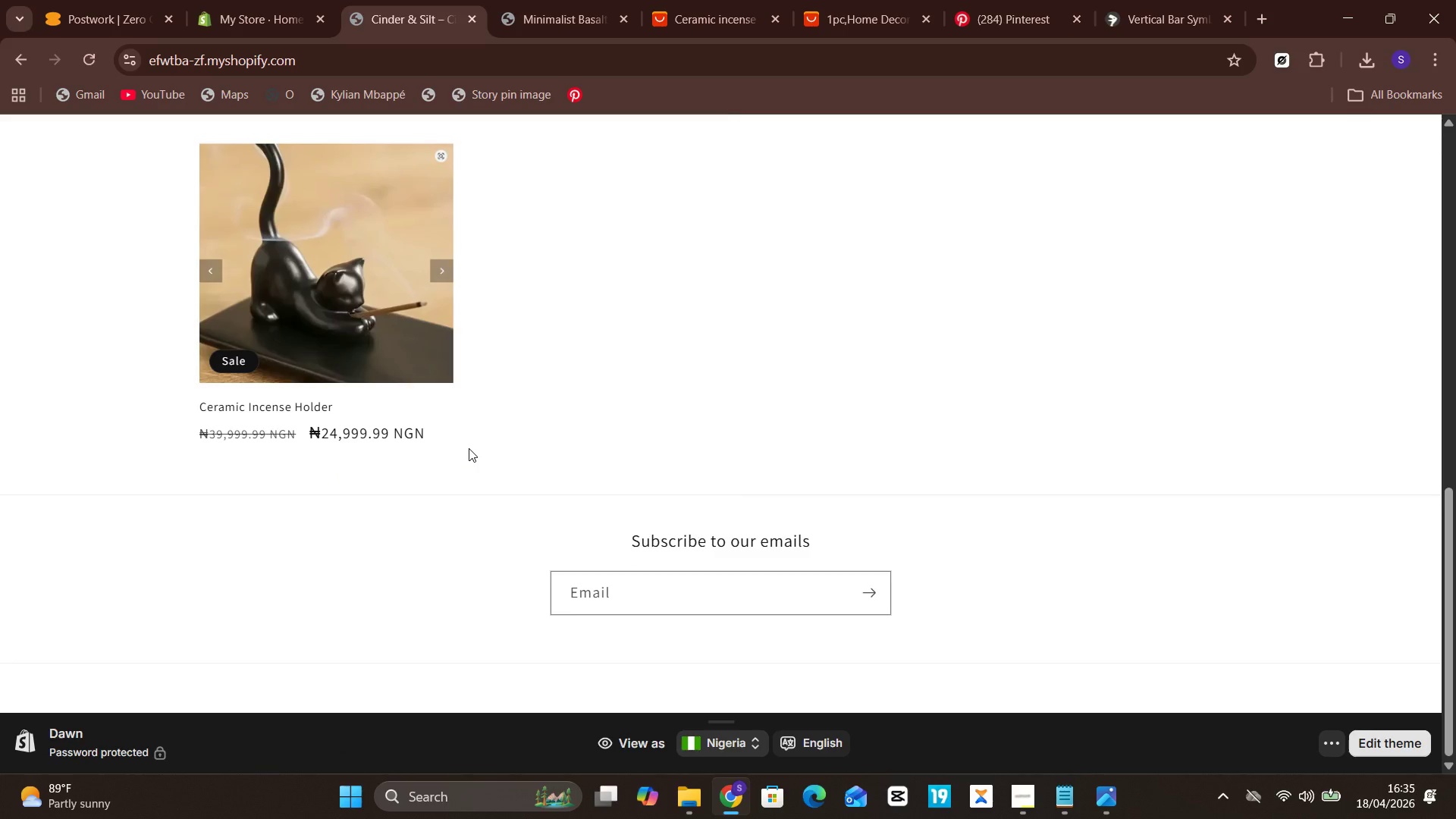 
scroll: coordinate [571, 246], scroll_direction: up, amount: 10.0
 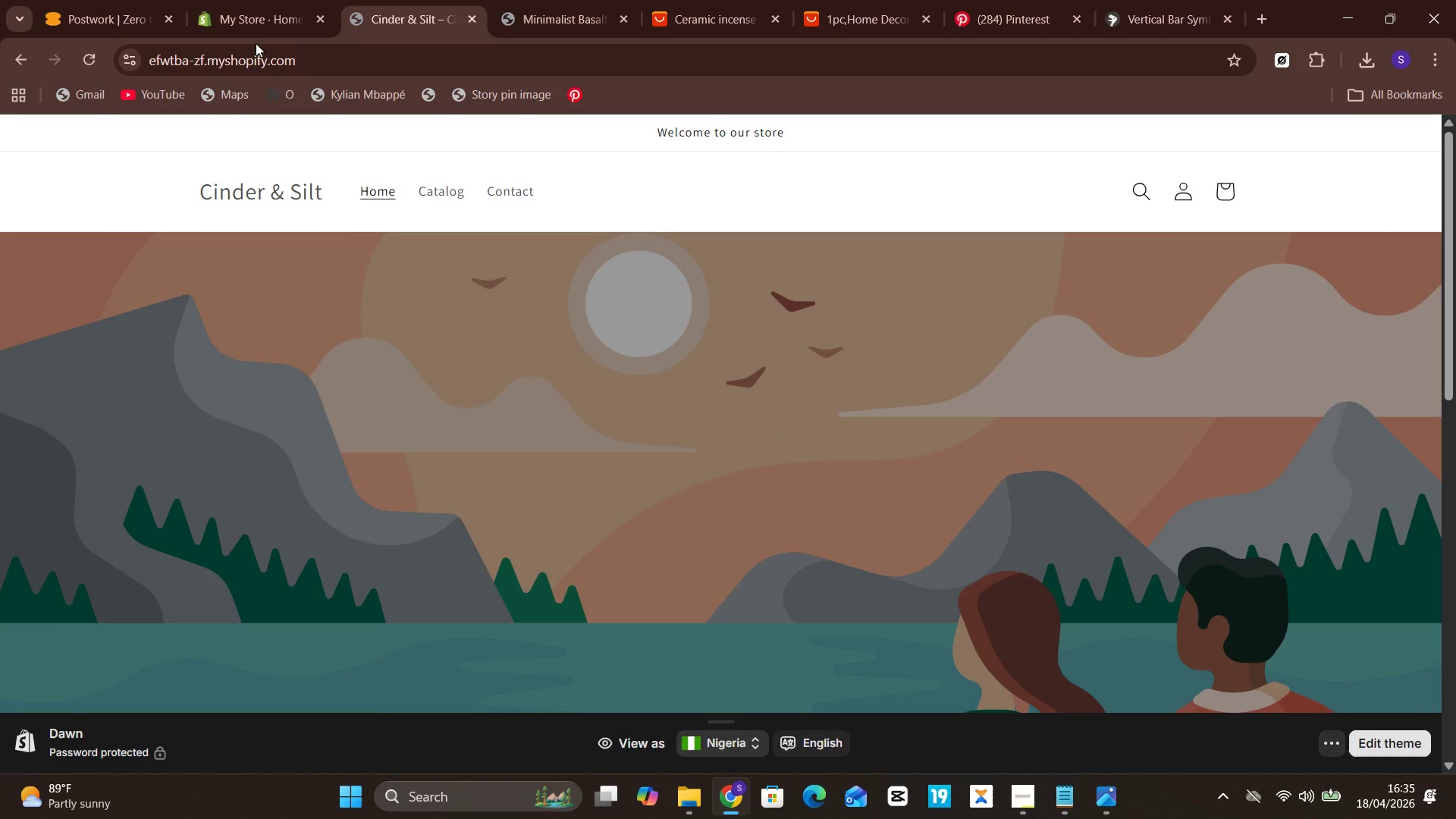 
double_click([271, 0])
 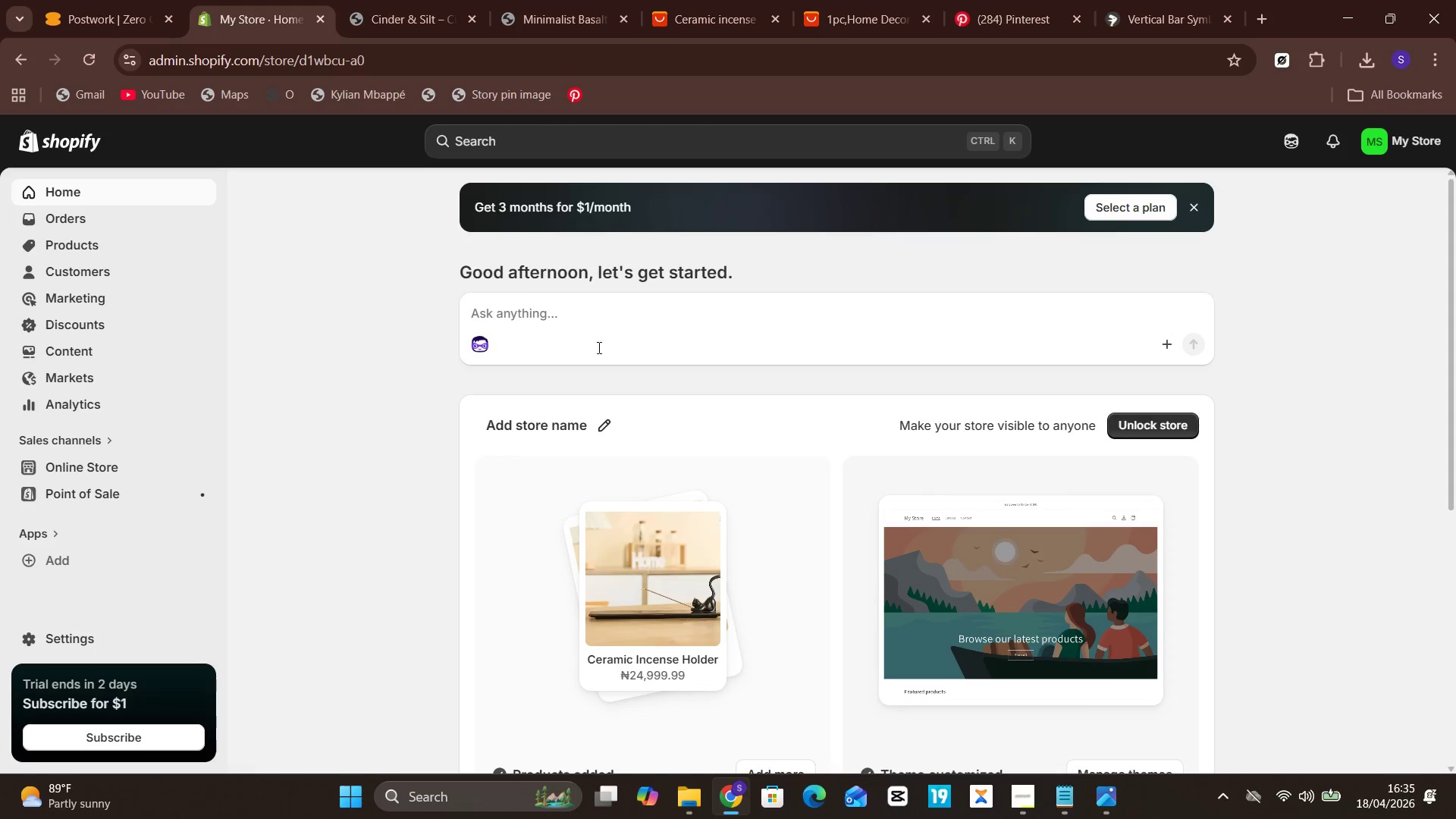 
scroll: coordinate [686, 498], scroll_direction: down, amount: 2.0
 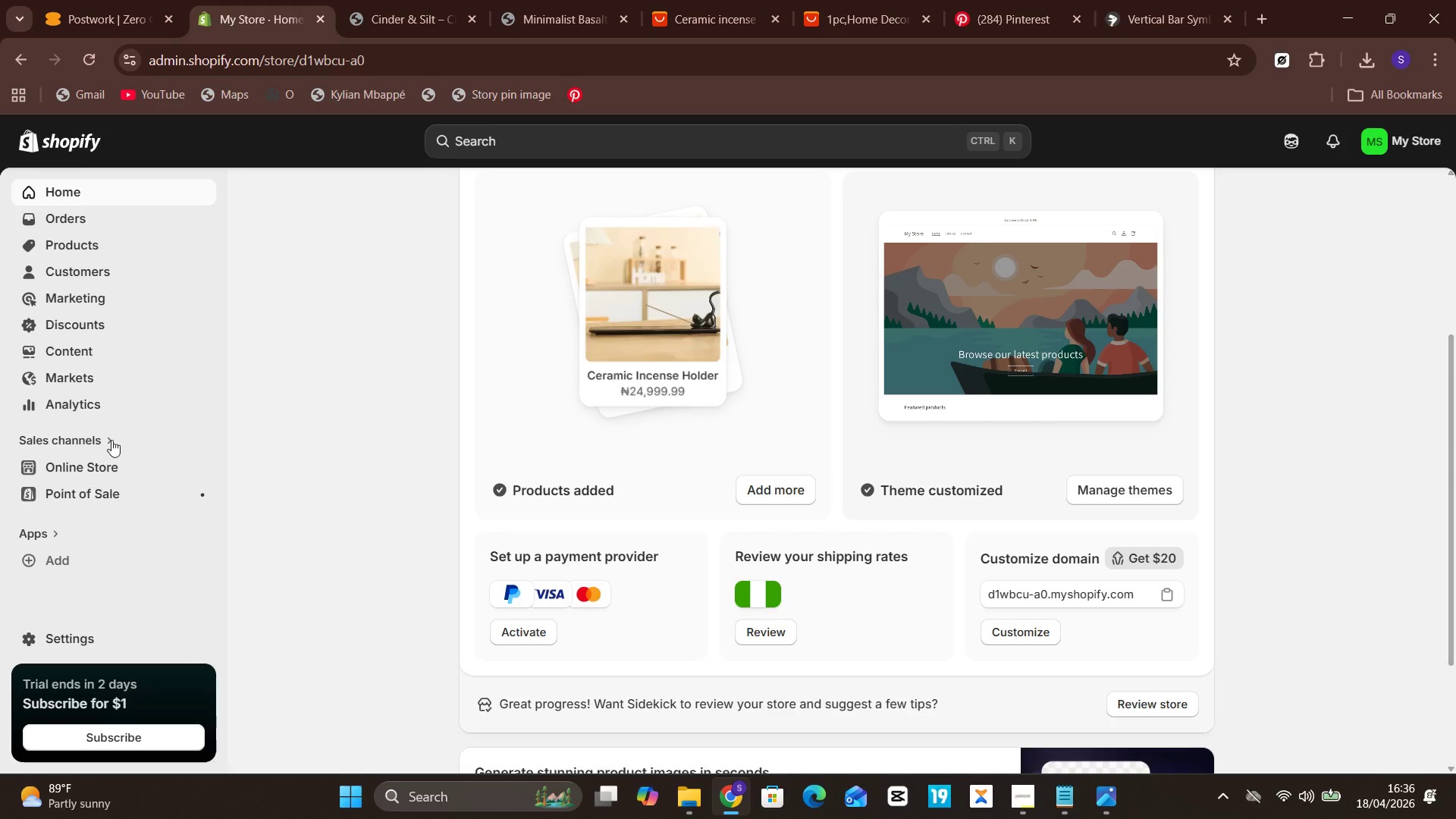 
scroll: coordinate [616, 392], scroll_direction: up, amount: 1.0
 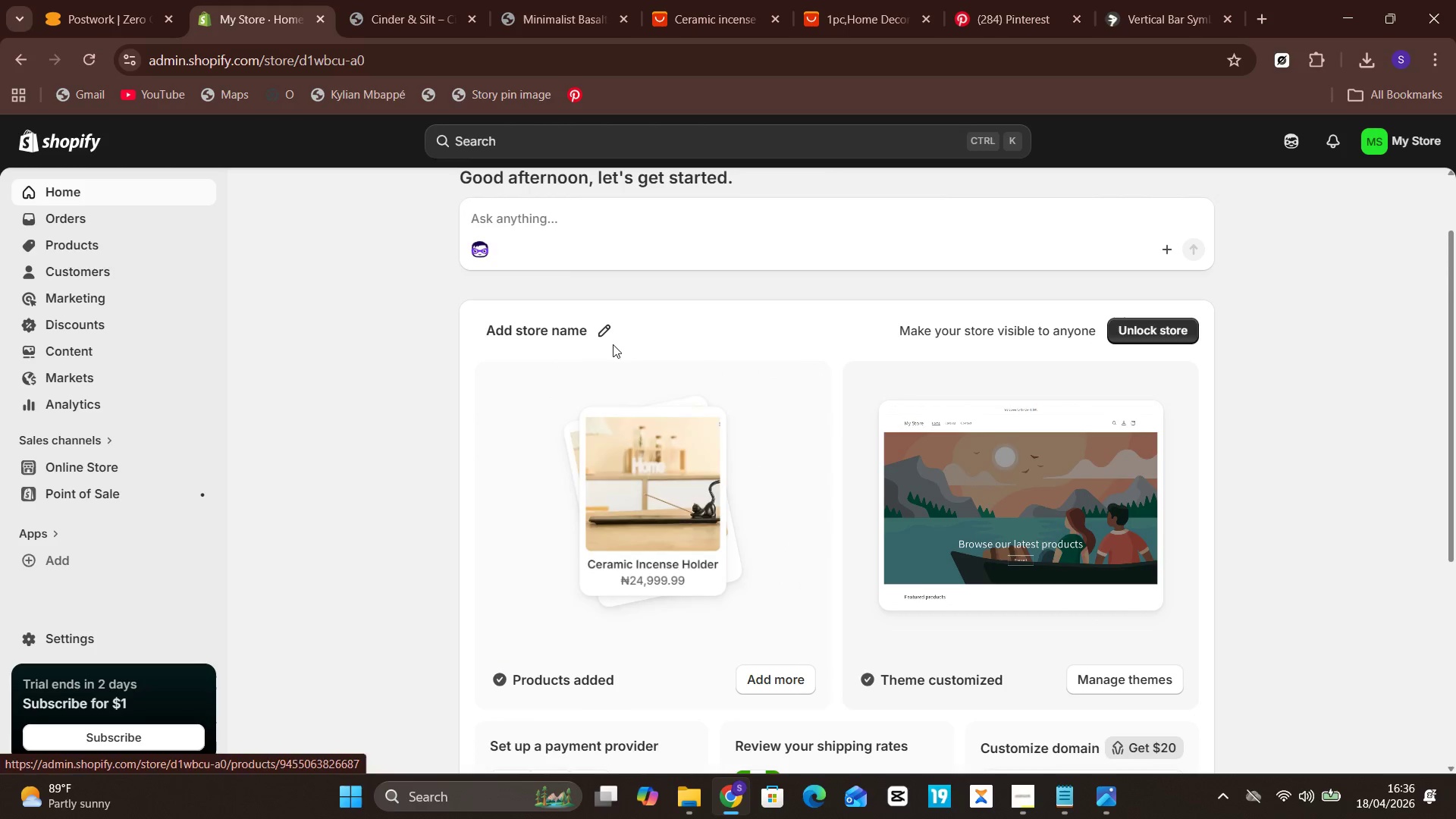 
left_click([632, 463])
 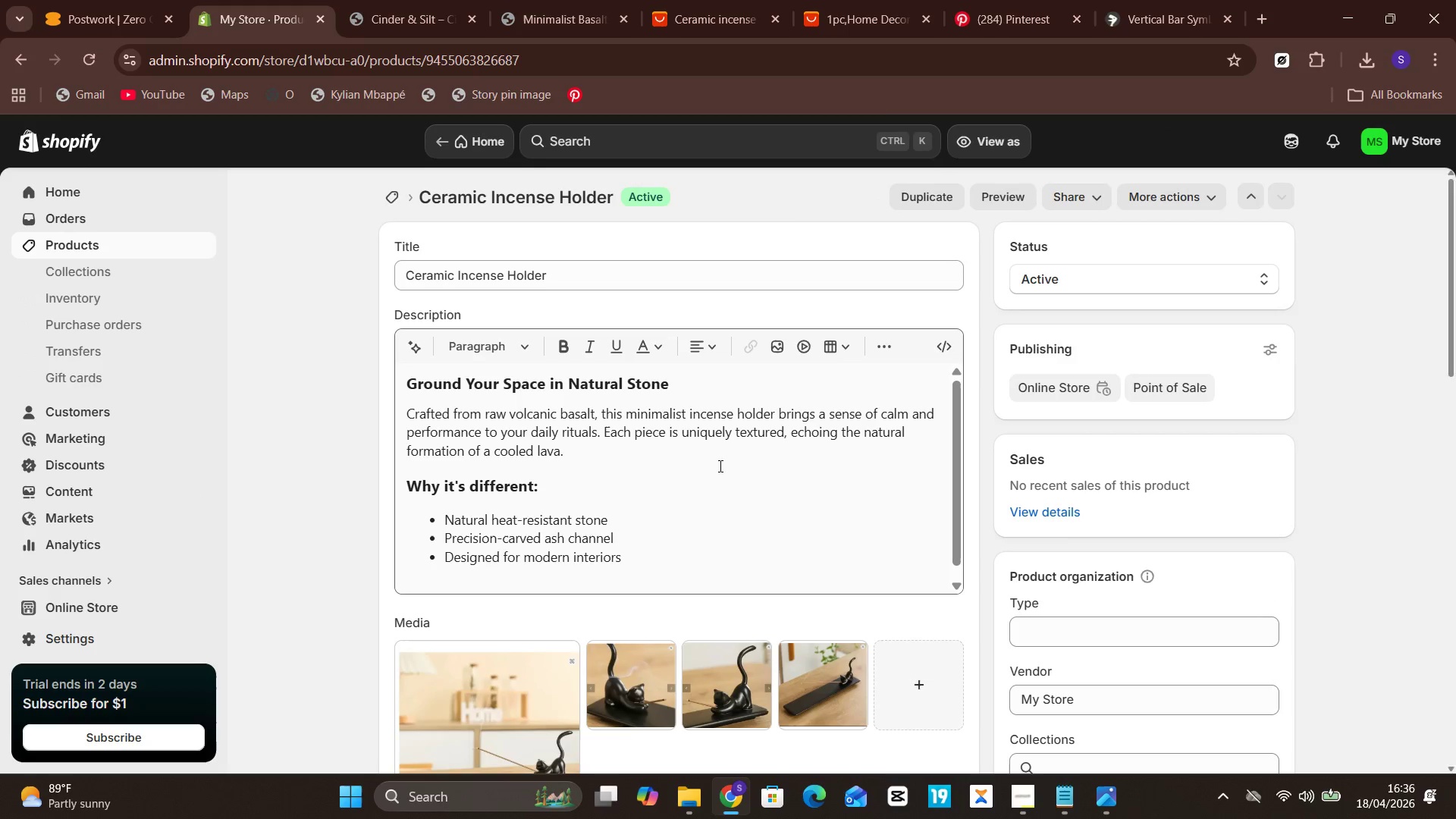 
wait(5.12)
 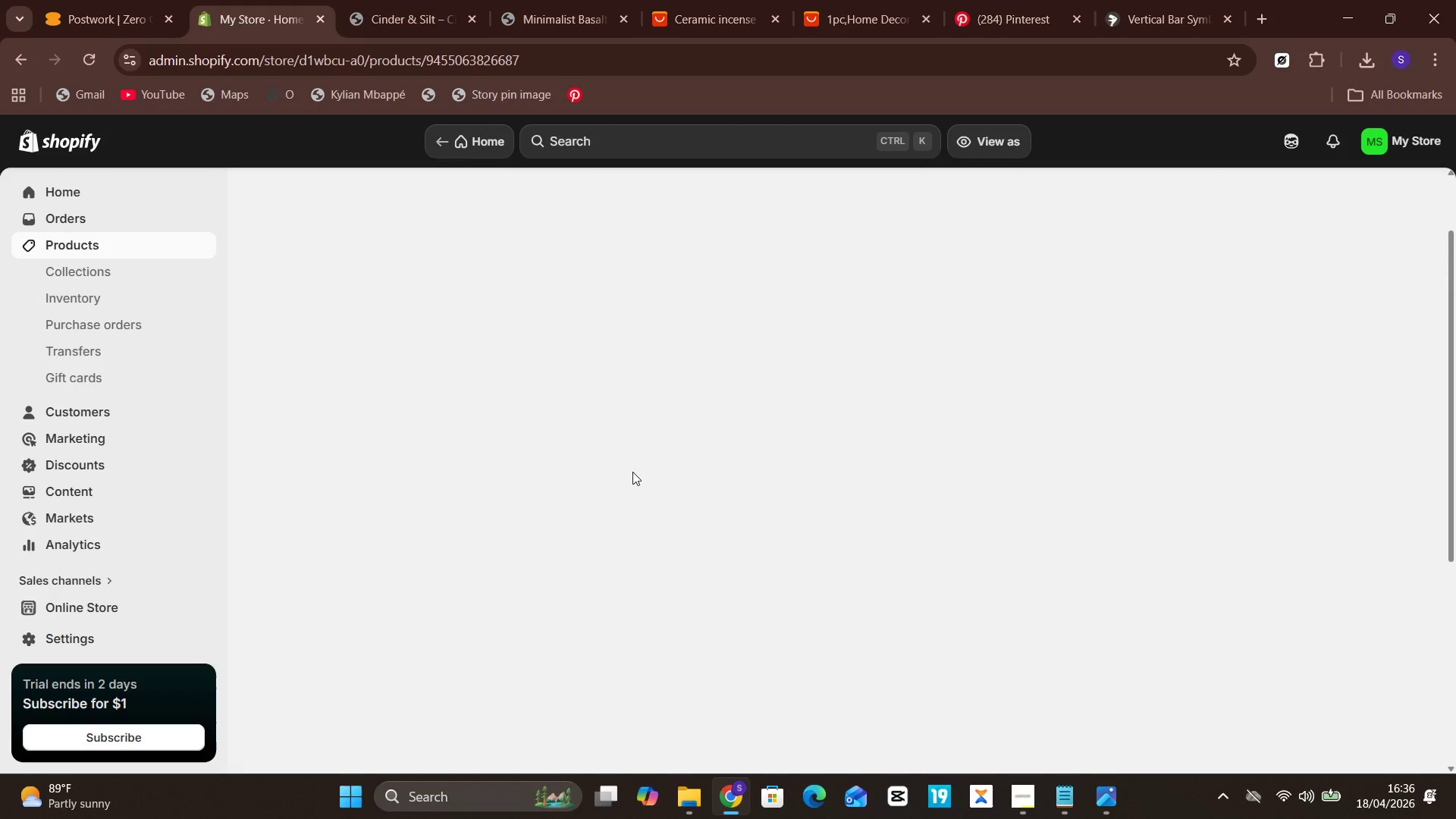 
scroll: coordinate [584, 614], scroll_direction: down, amount: 22.0
 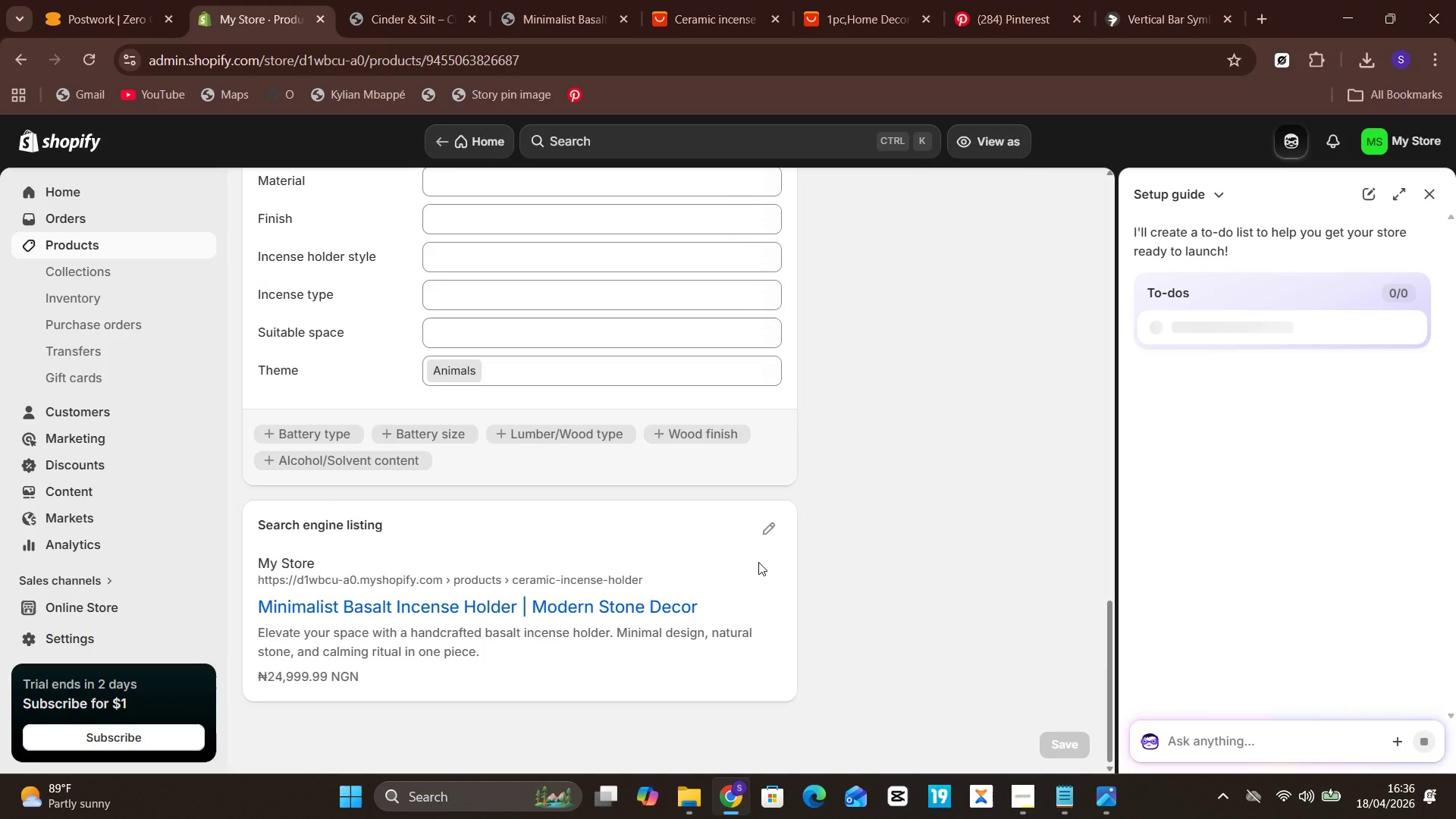 
scroll: coordinate [458, 482], scroll_direction: up, amount: 10.0
 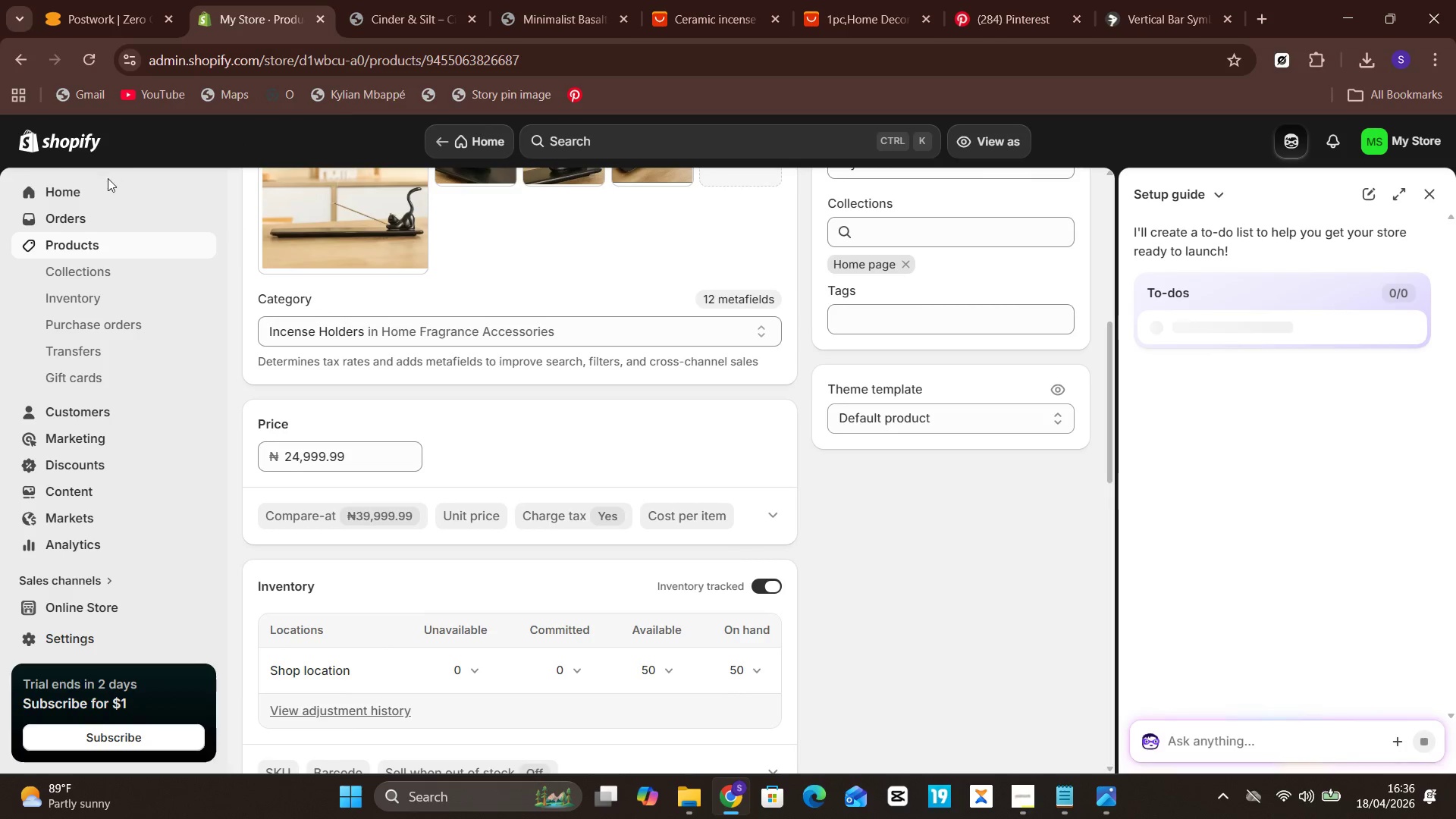 
left_click([105, 182])
 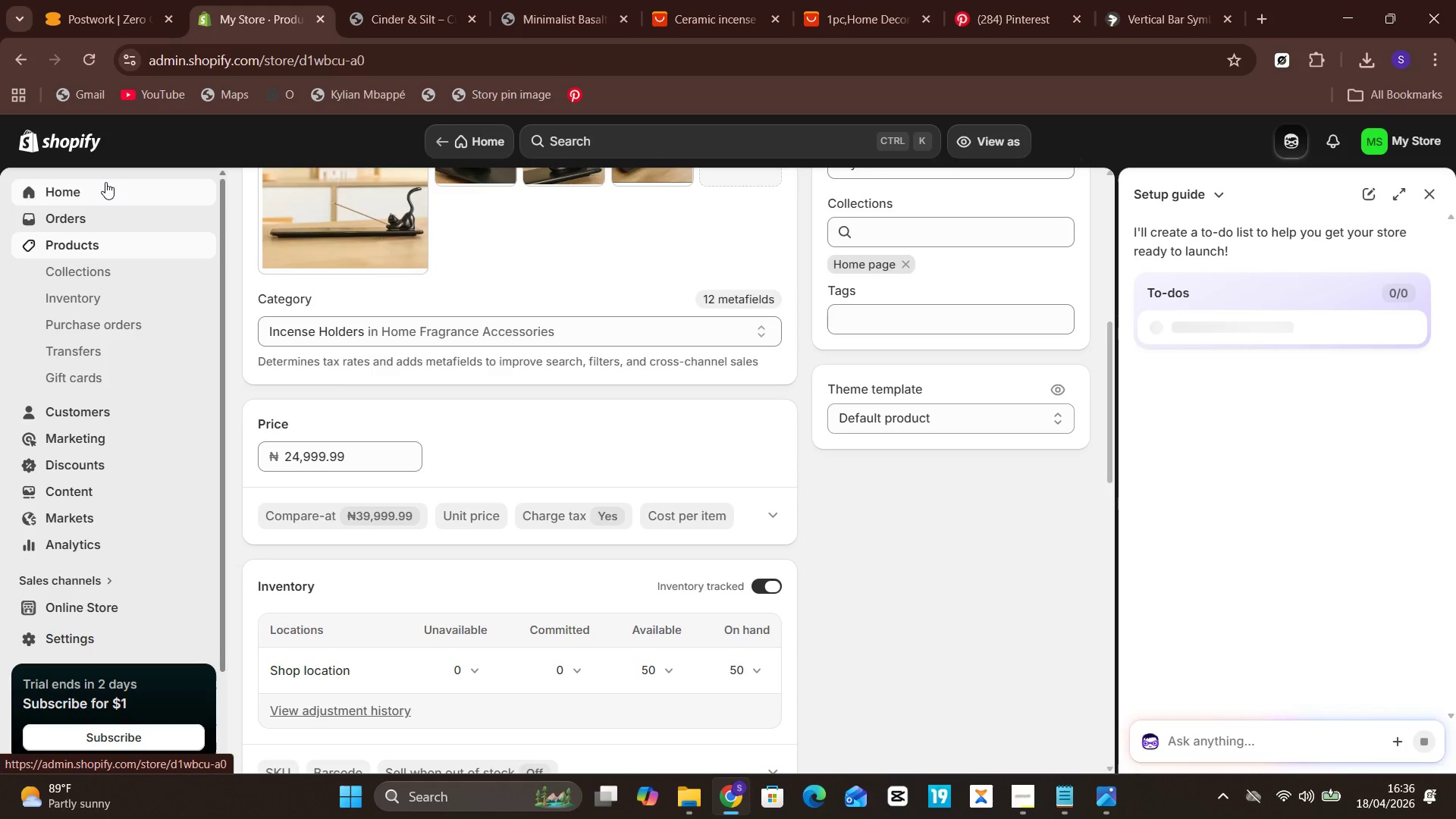 
left_click([105, 182])
 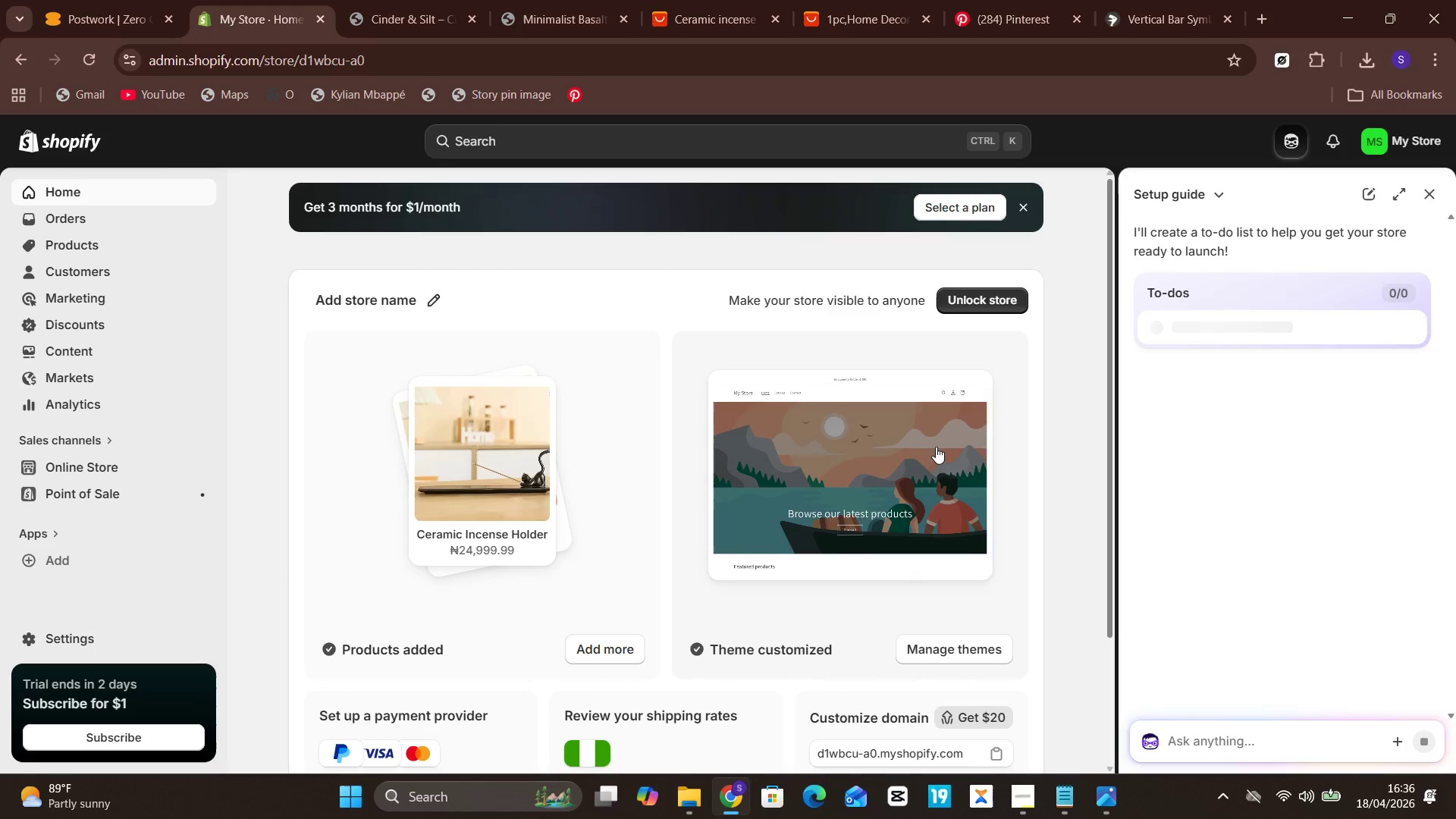 
scroll: coordinate [886, 427], scroll_direction: down, amount: 2.0
 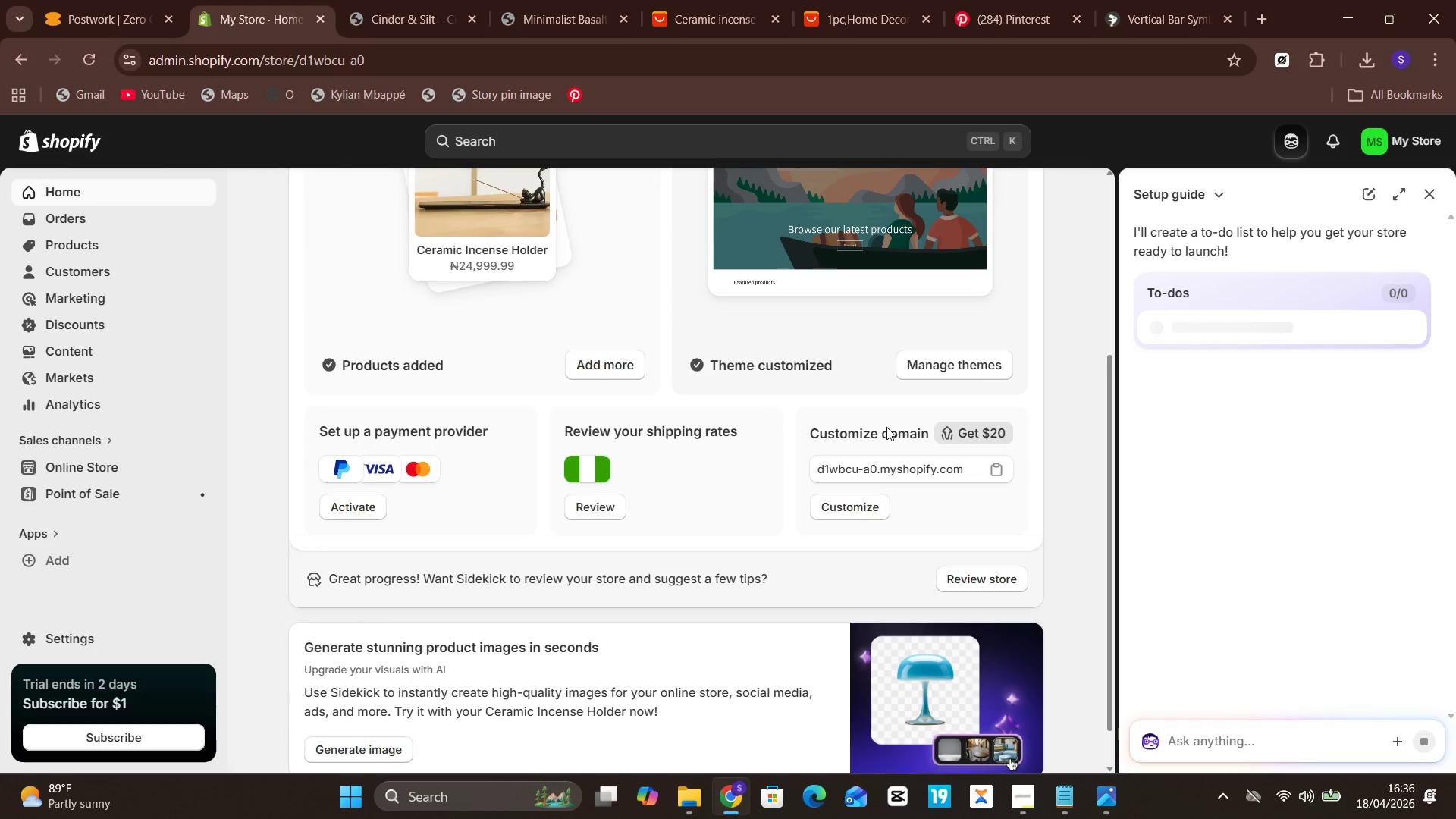 
scroll: coordinate [886, 427], scroll_direction: up, amount: 8.0
 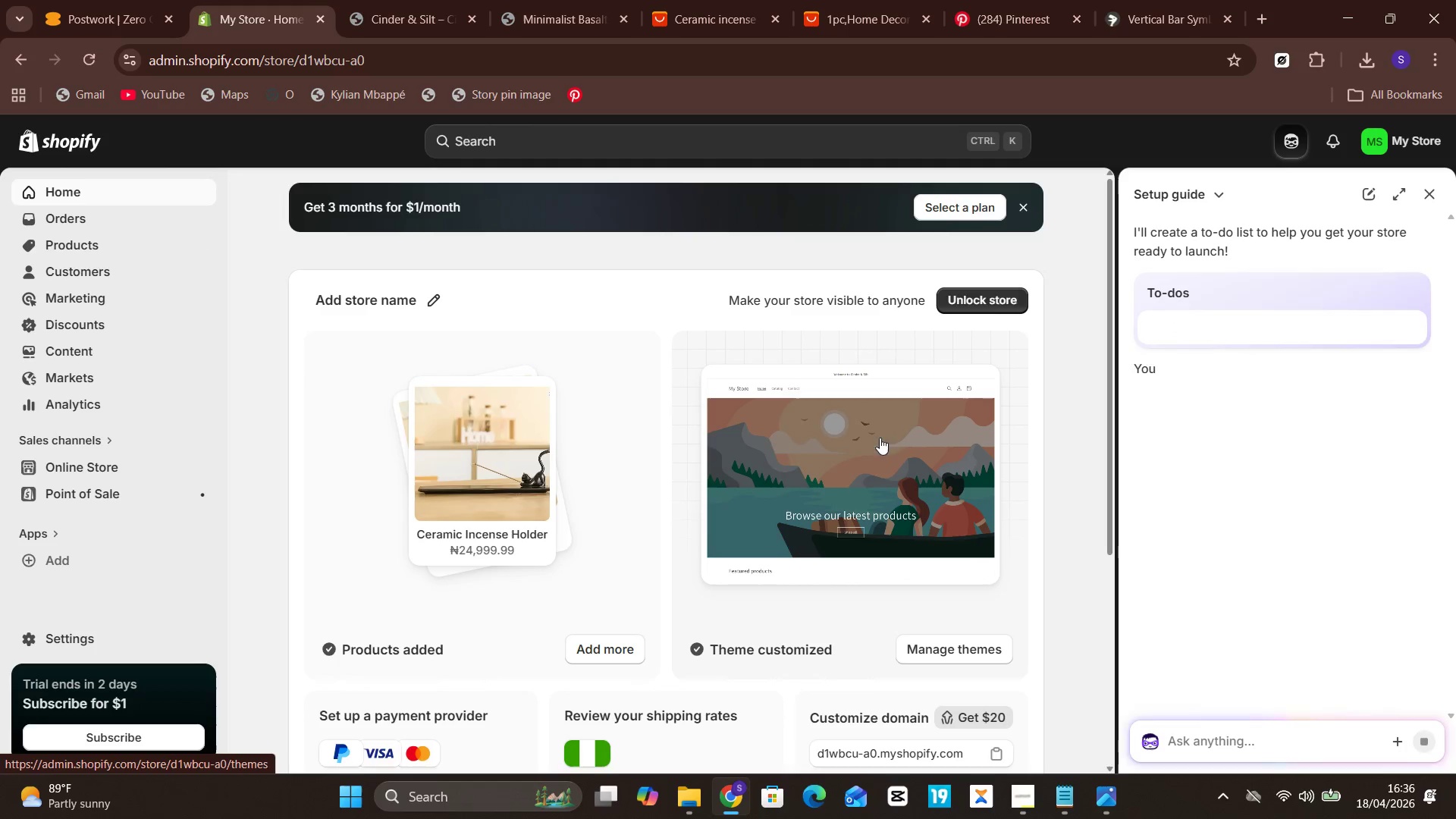 
left_click([873, 481])
 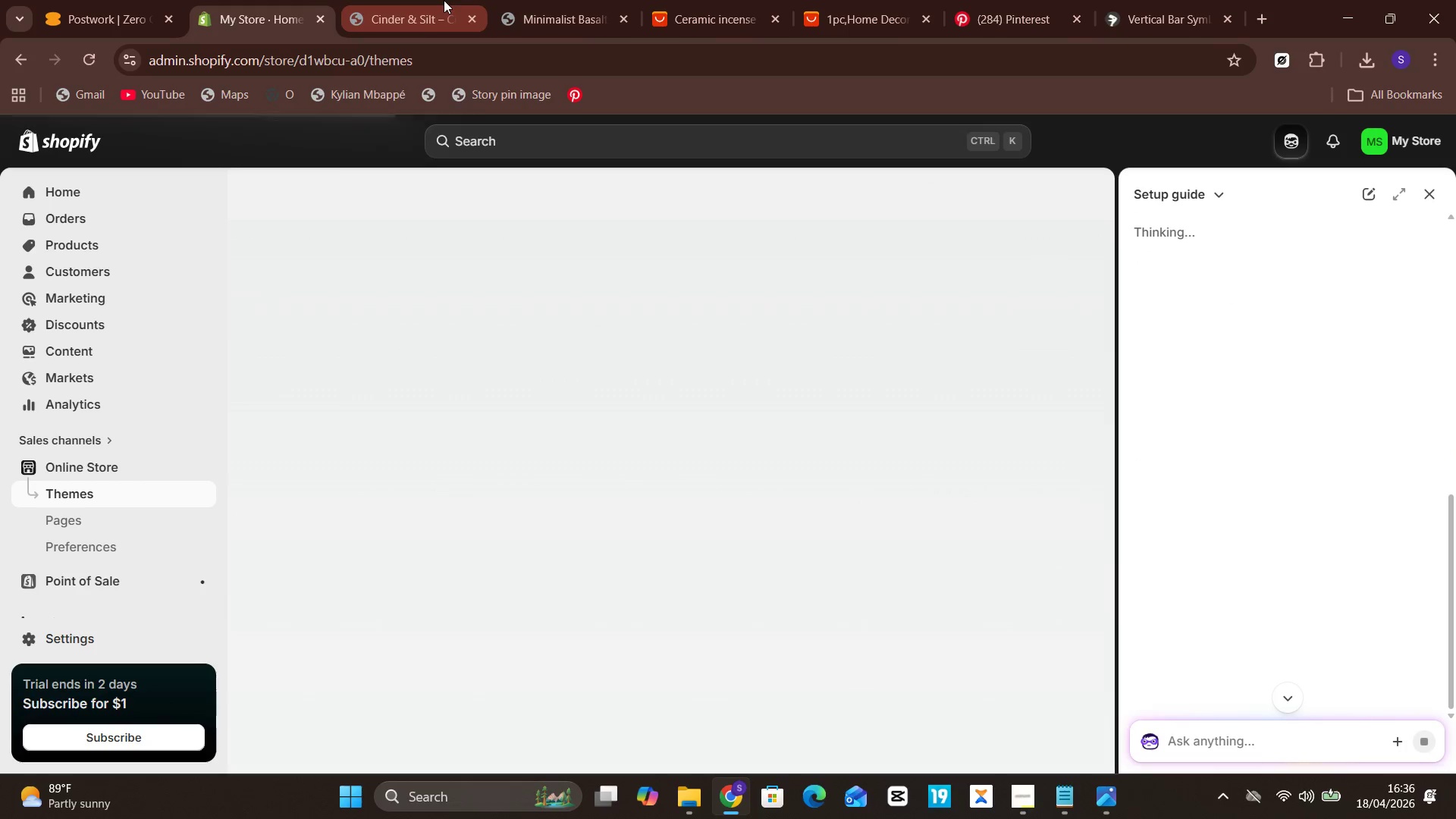 
left_click([1417, 141])
 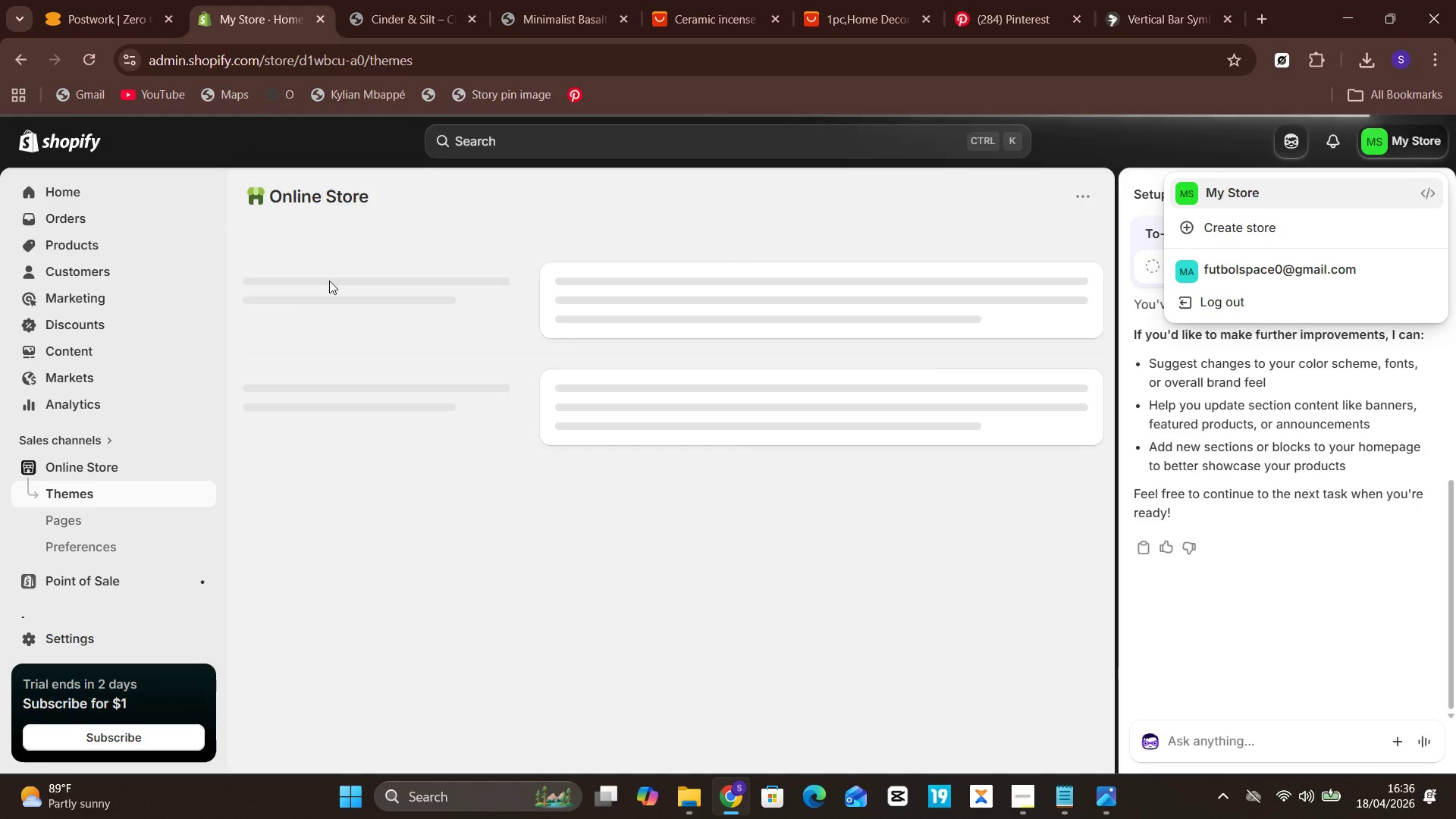 
wait(5.42)
 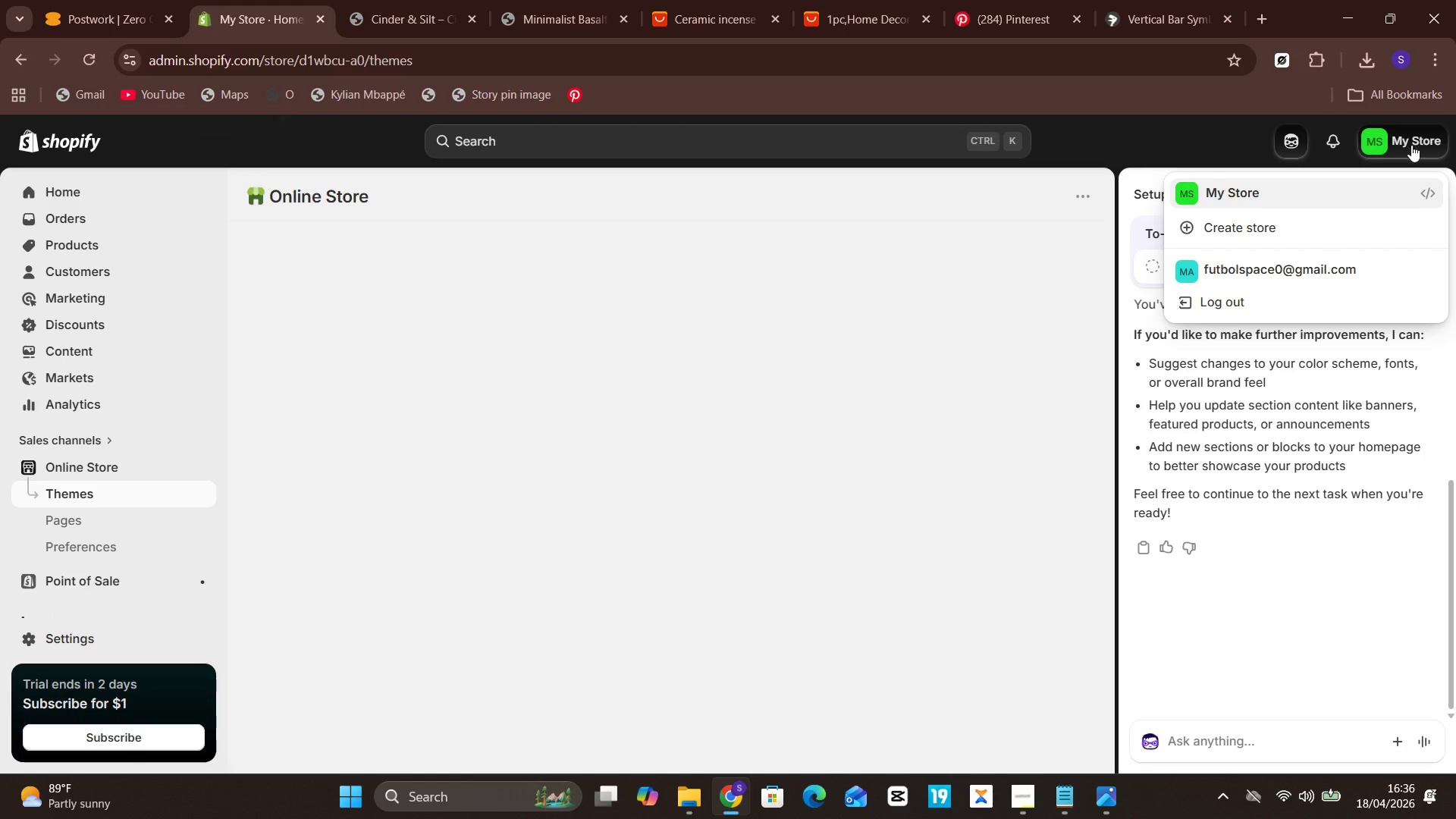 
scroll: coordinate [475, 472], scroll_direction: down, amount: 1.0
 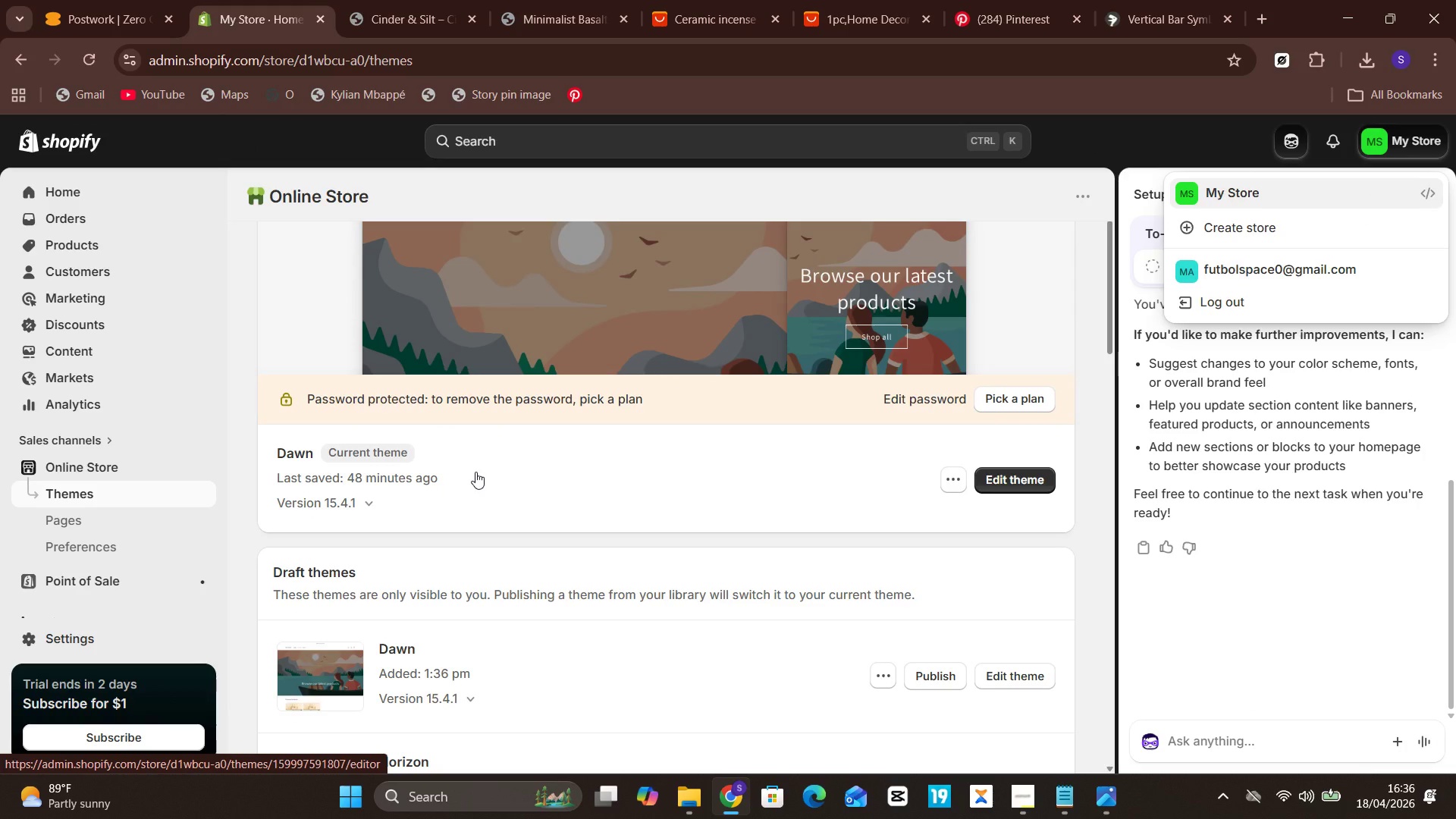 
scroll: coordinate [475, 472], scroll_direction: none, amount: 0.0
 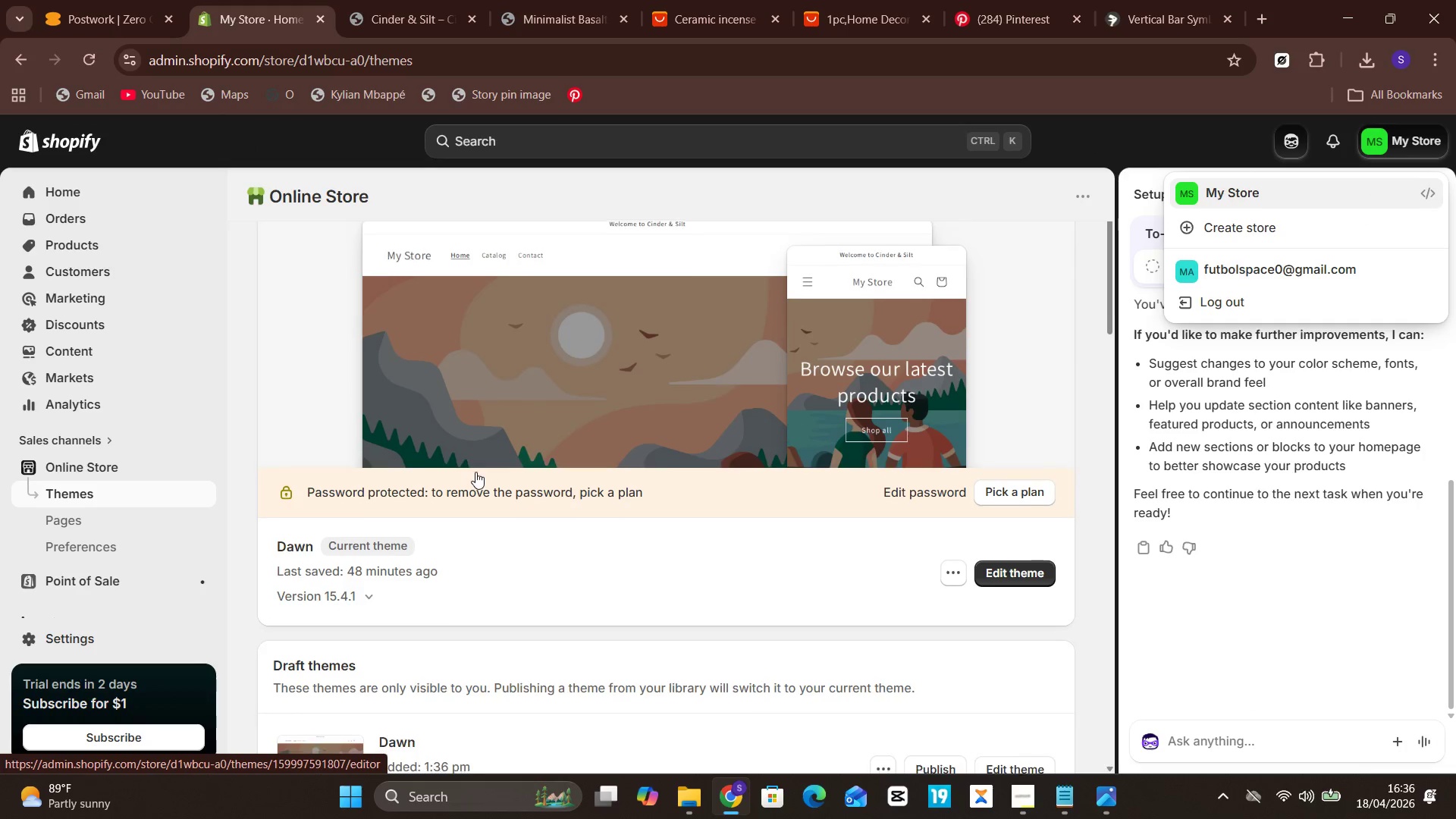 
scroll: coordinate [475, 472], scroll_direction: down, amount: 2.0
 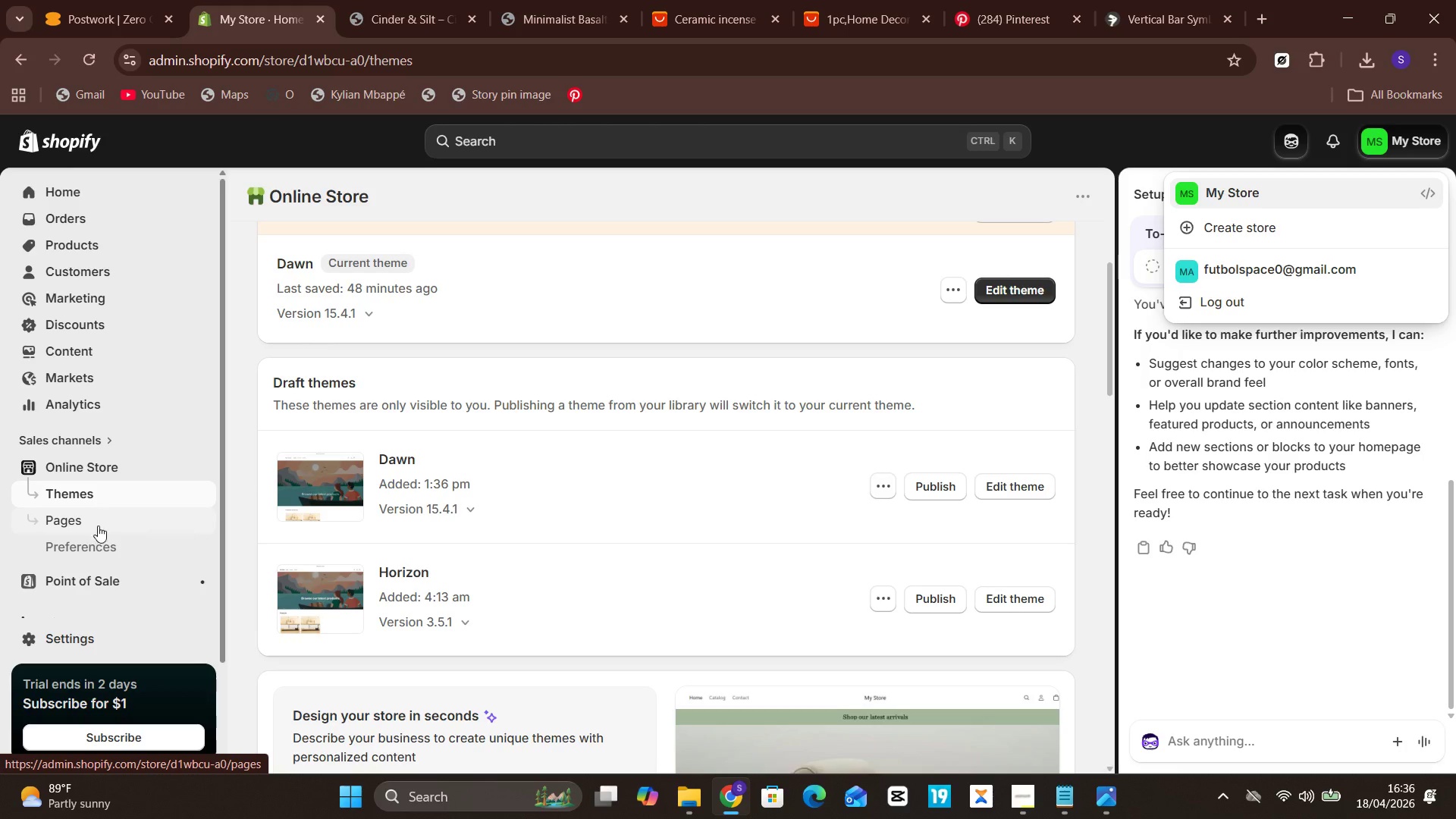 
wait(6.28)
 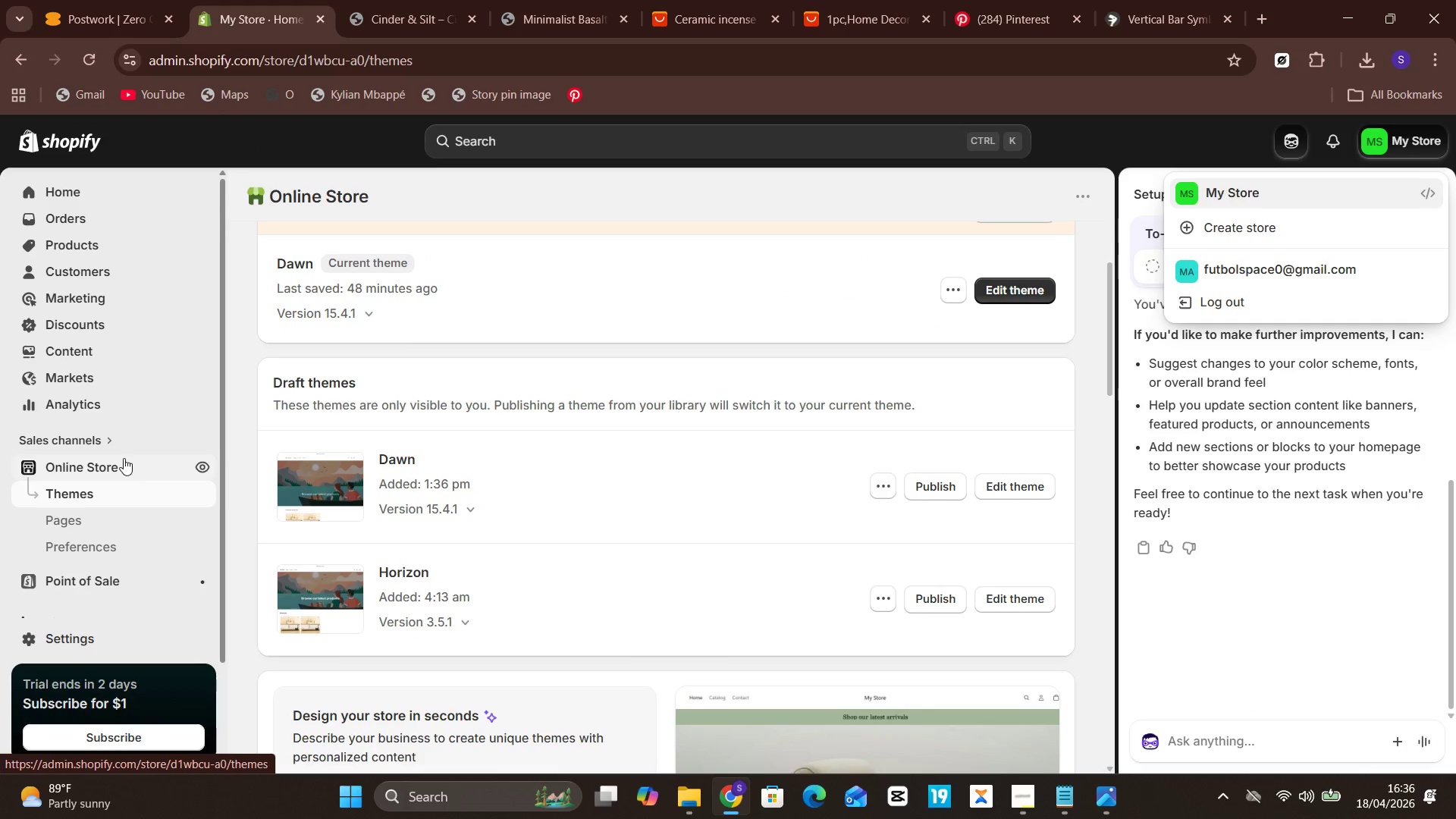 
left_click([1238, 189])
 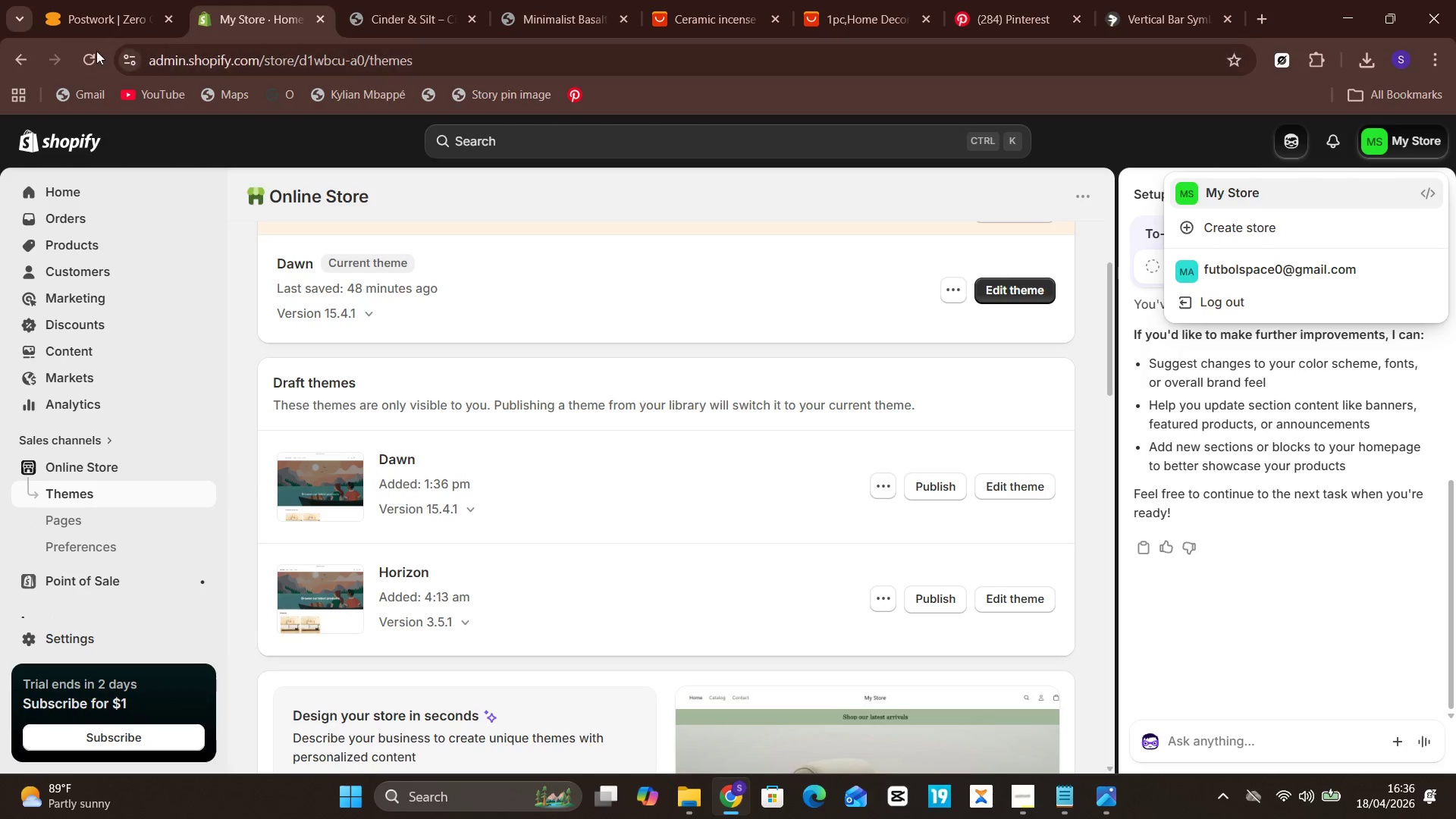 
left_click([394, 0])
 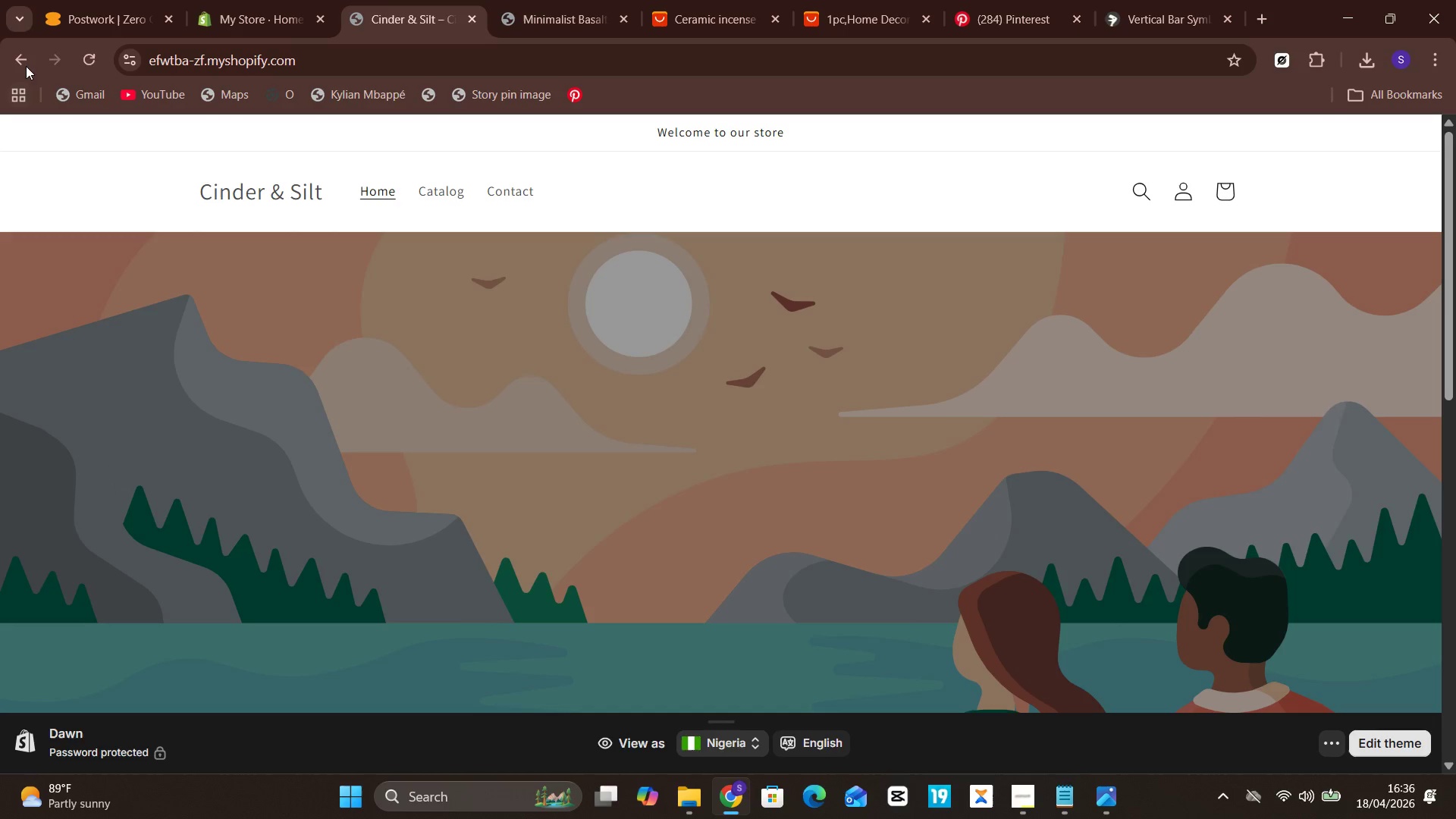 
left_click([27, 64])
 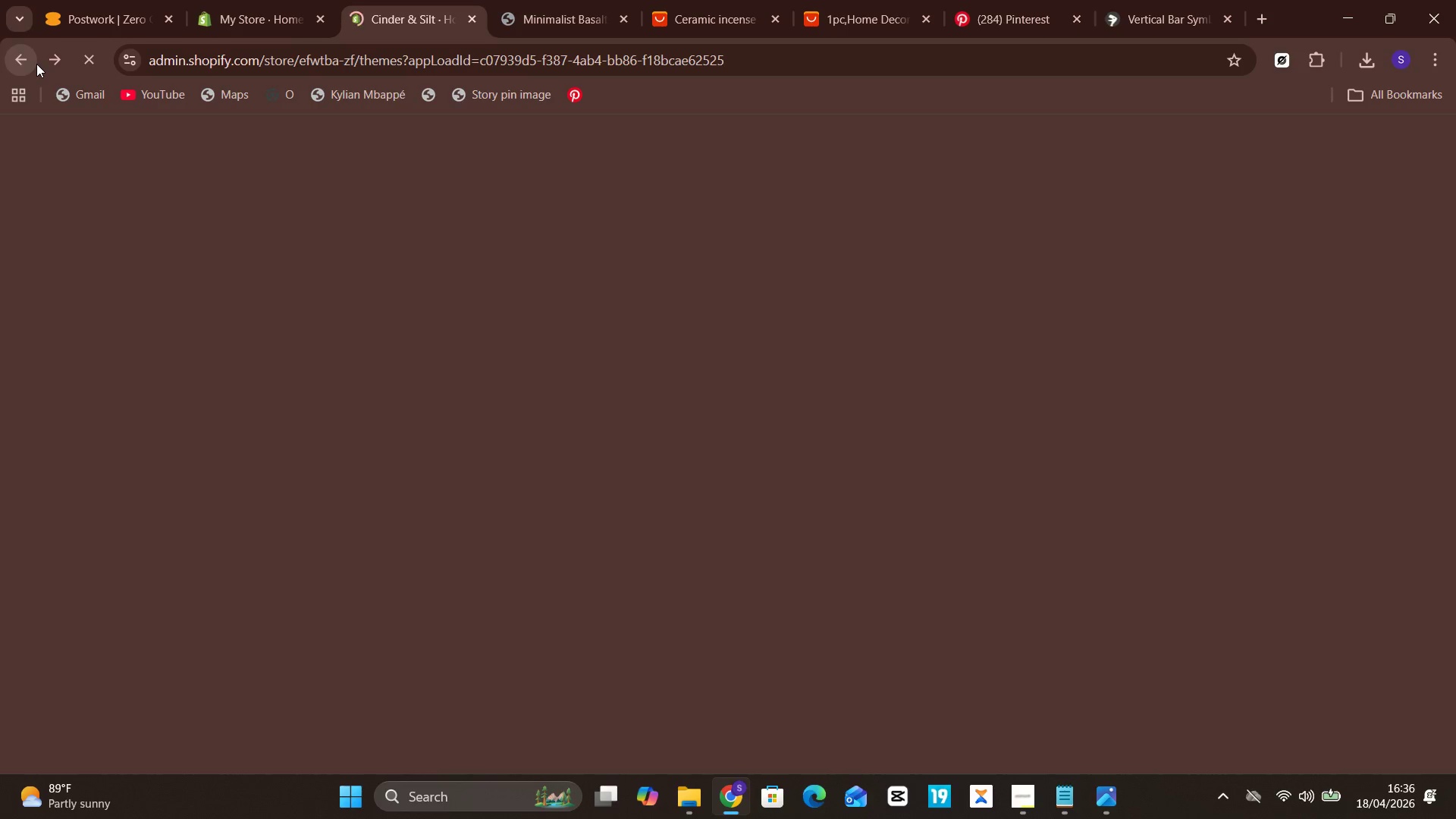 
mouse_move([38, 61])
 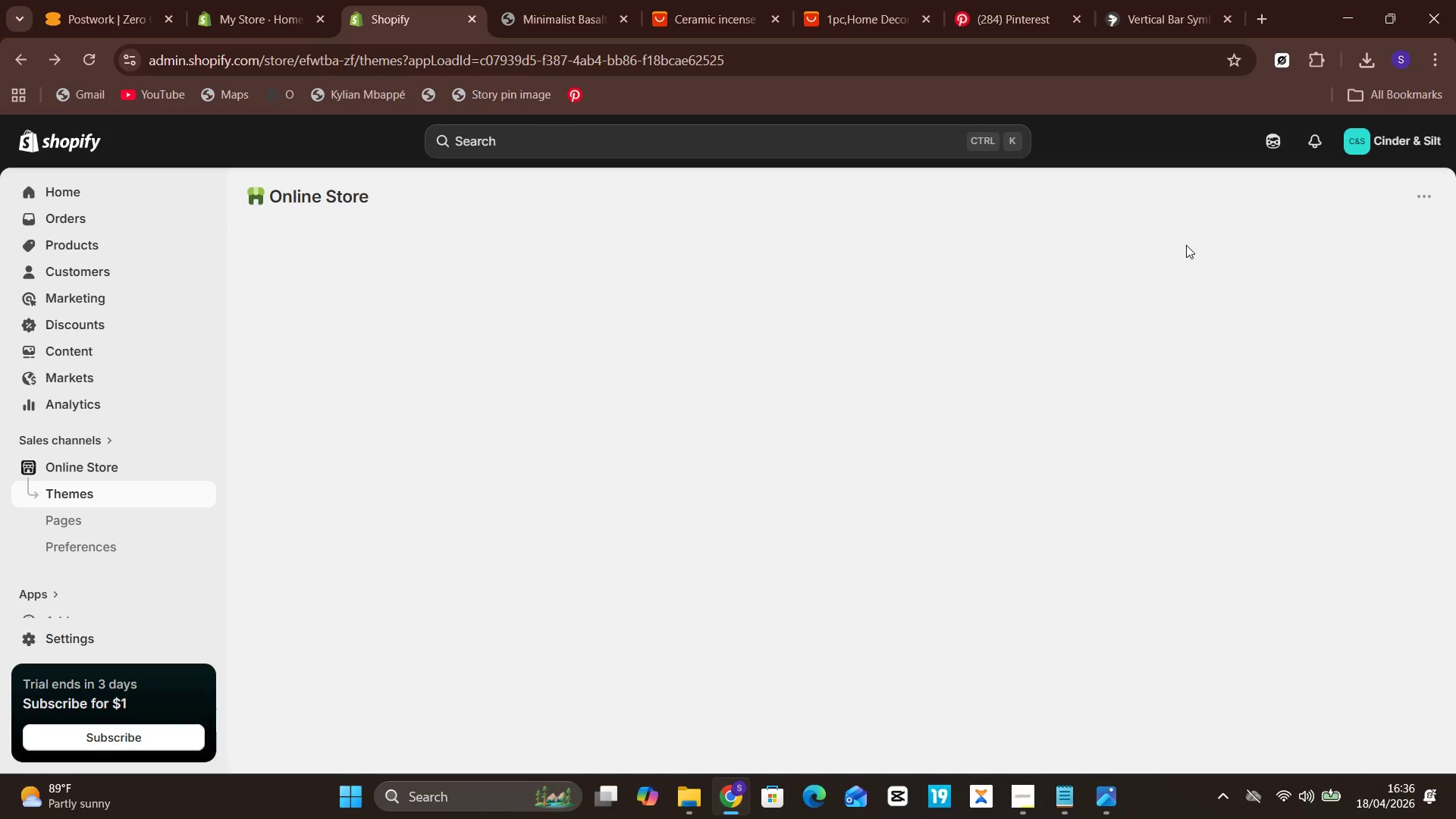 
mouse_move([1192, 184])
 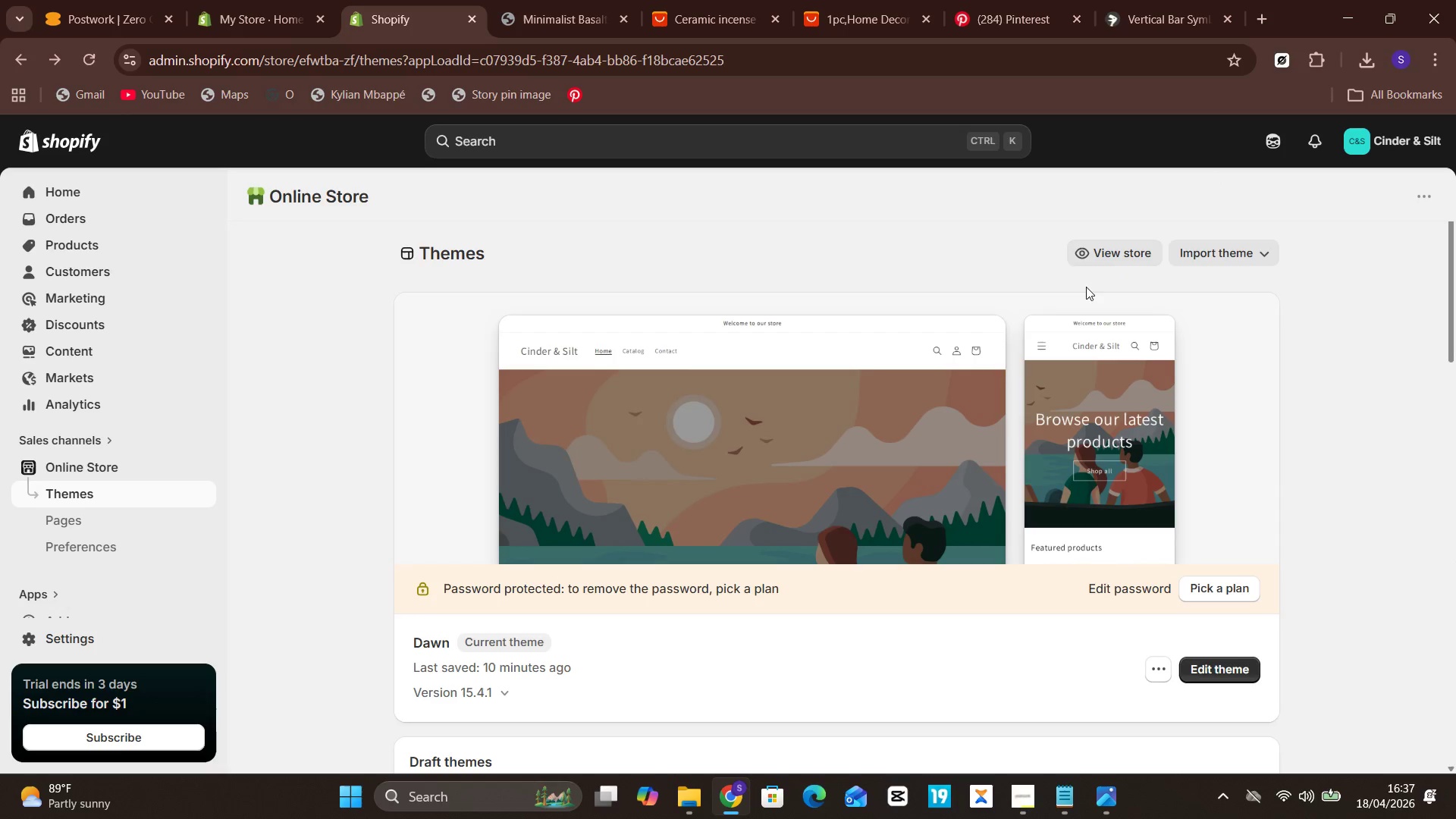 
scroll: coordinate [240, 632], scroll_direction: down, amount: 3.0
 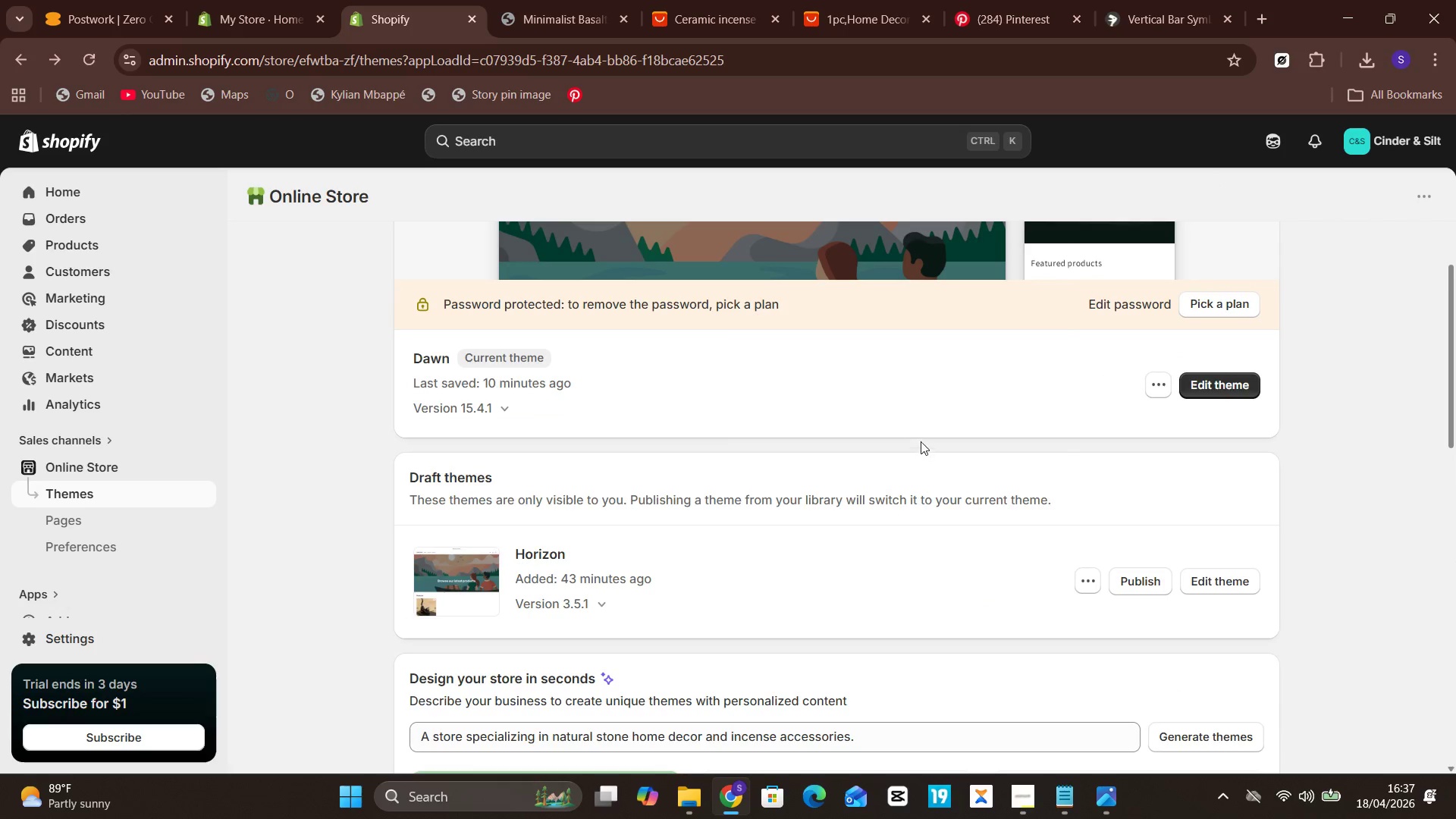 
scroll: coordinate [921, 441], scroll_direction: up, amount: 3.0
 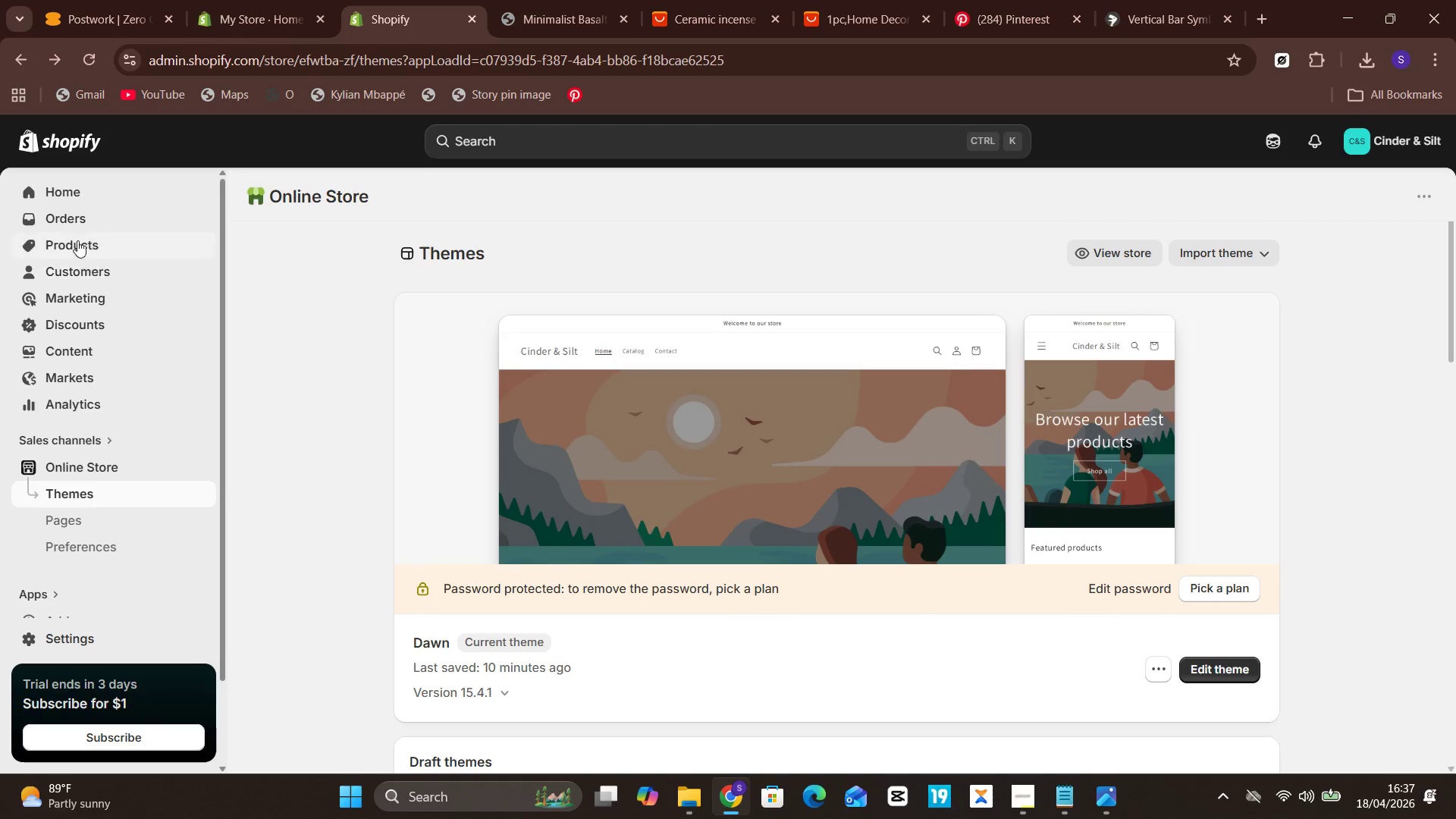 
left_click([81, 239])
 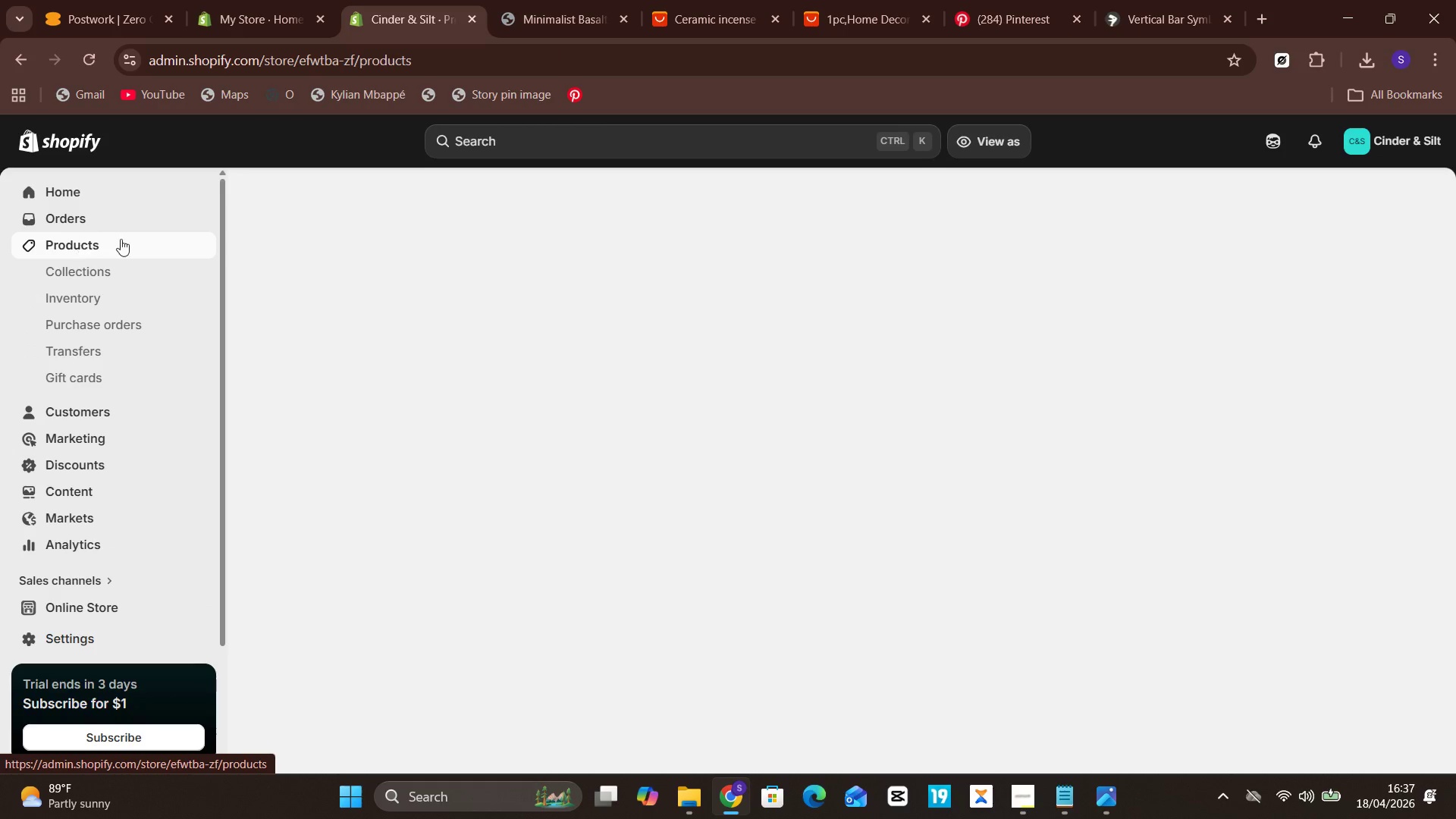 
mouse_move([711, 289])
 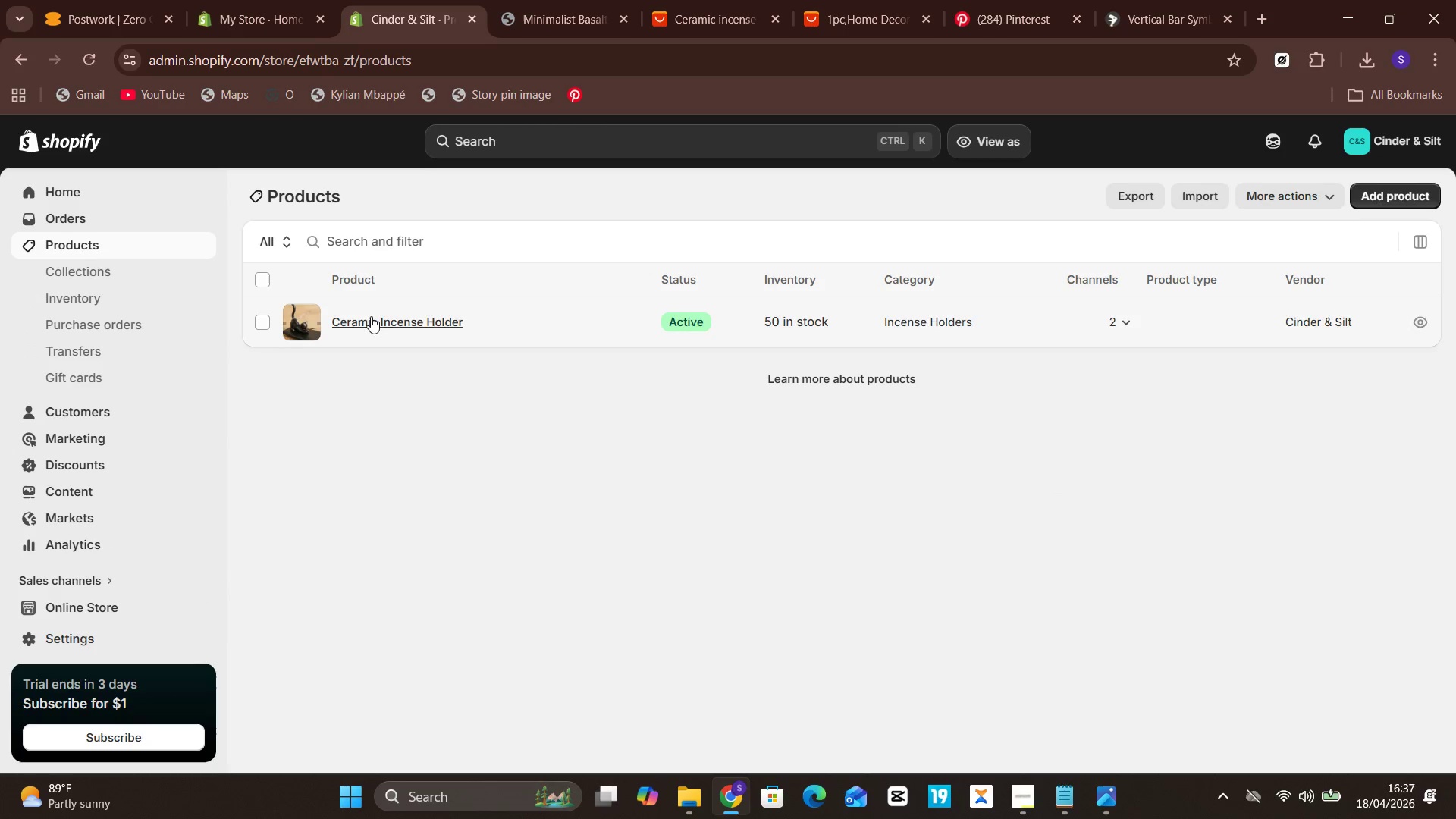 
left_click([437, 316])
 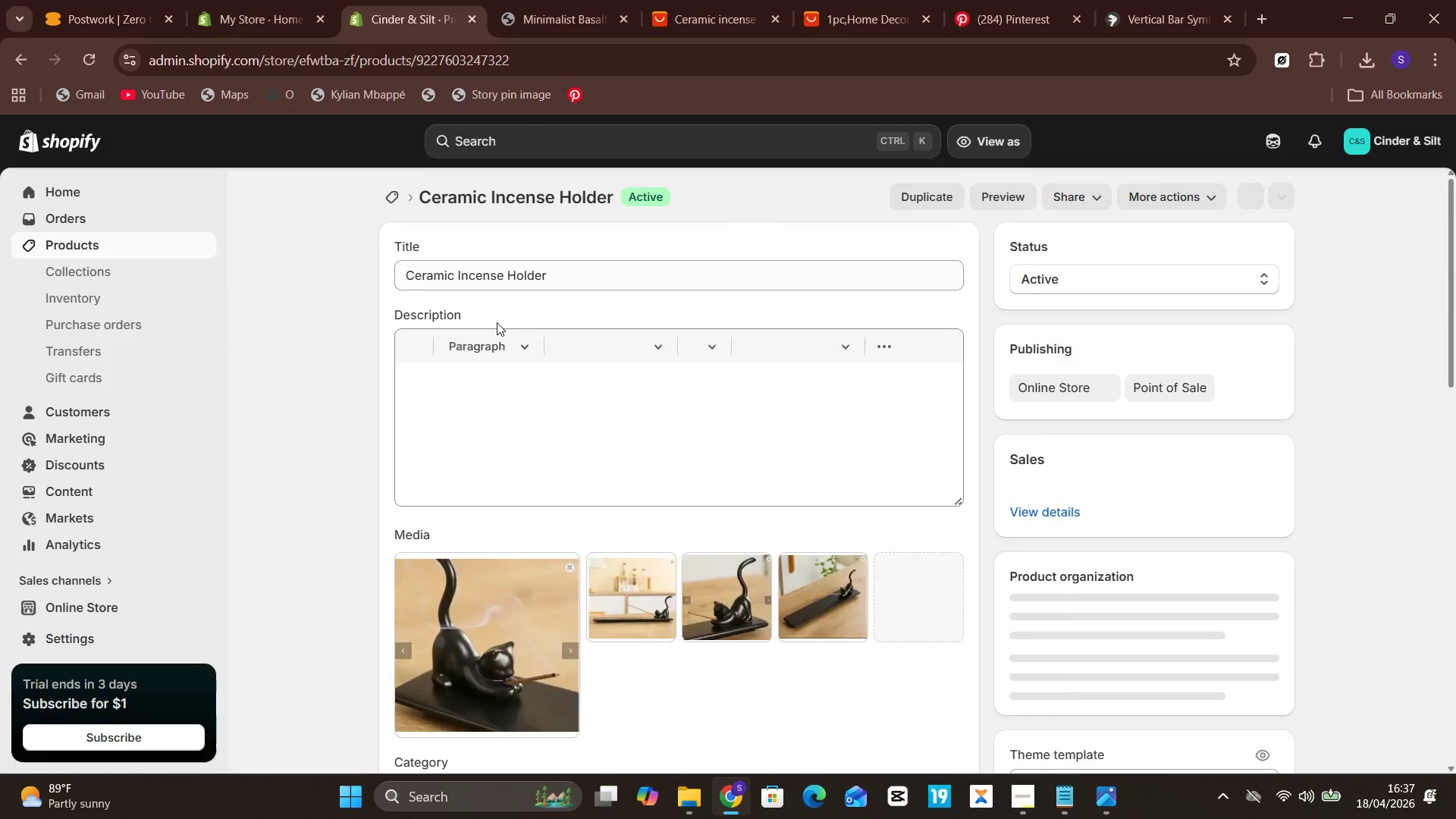 
scroll: coordinate [717, 648], scroll_direction: down, amount: 57.0
 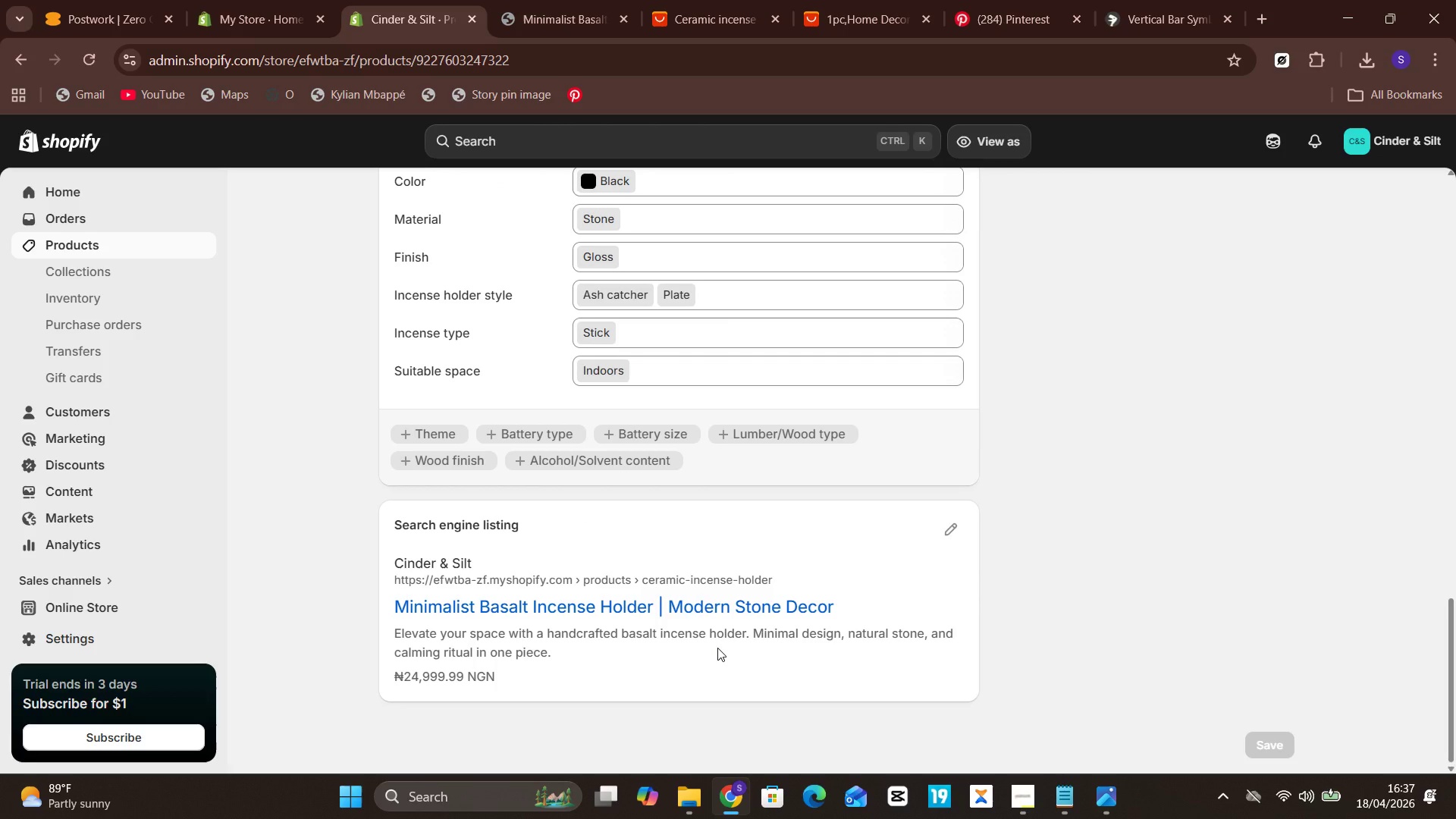 
wait(7.17)
 